 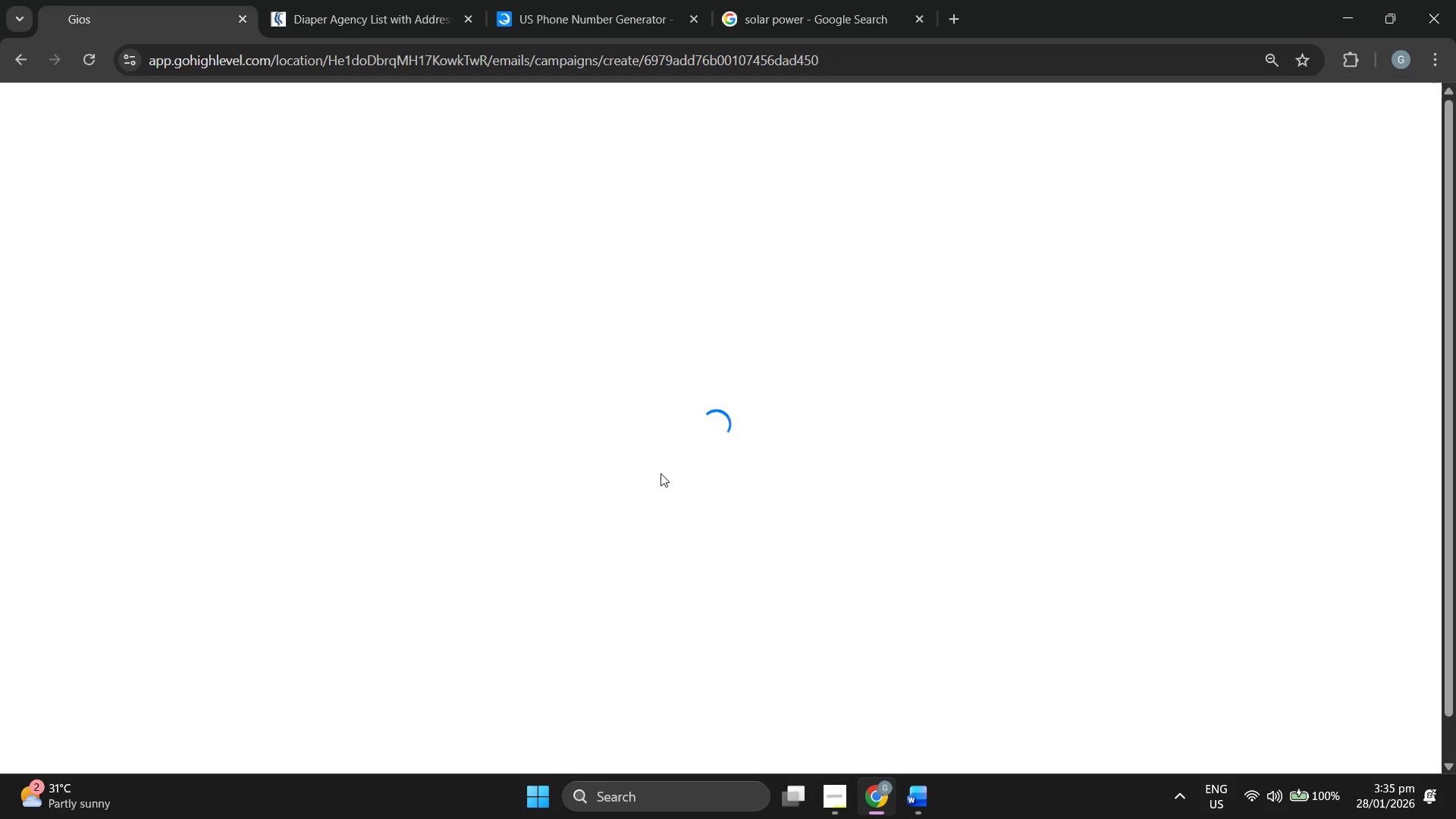 
scroll: coordinate [642, 553], scroll_direction: down, amount: 4.0
 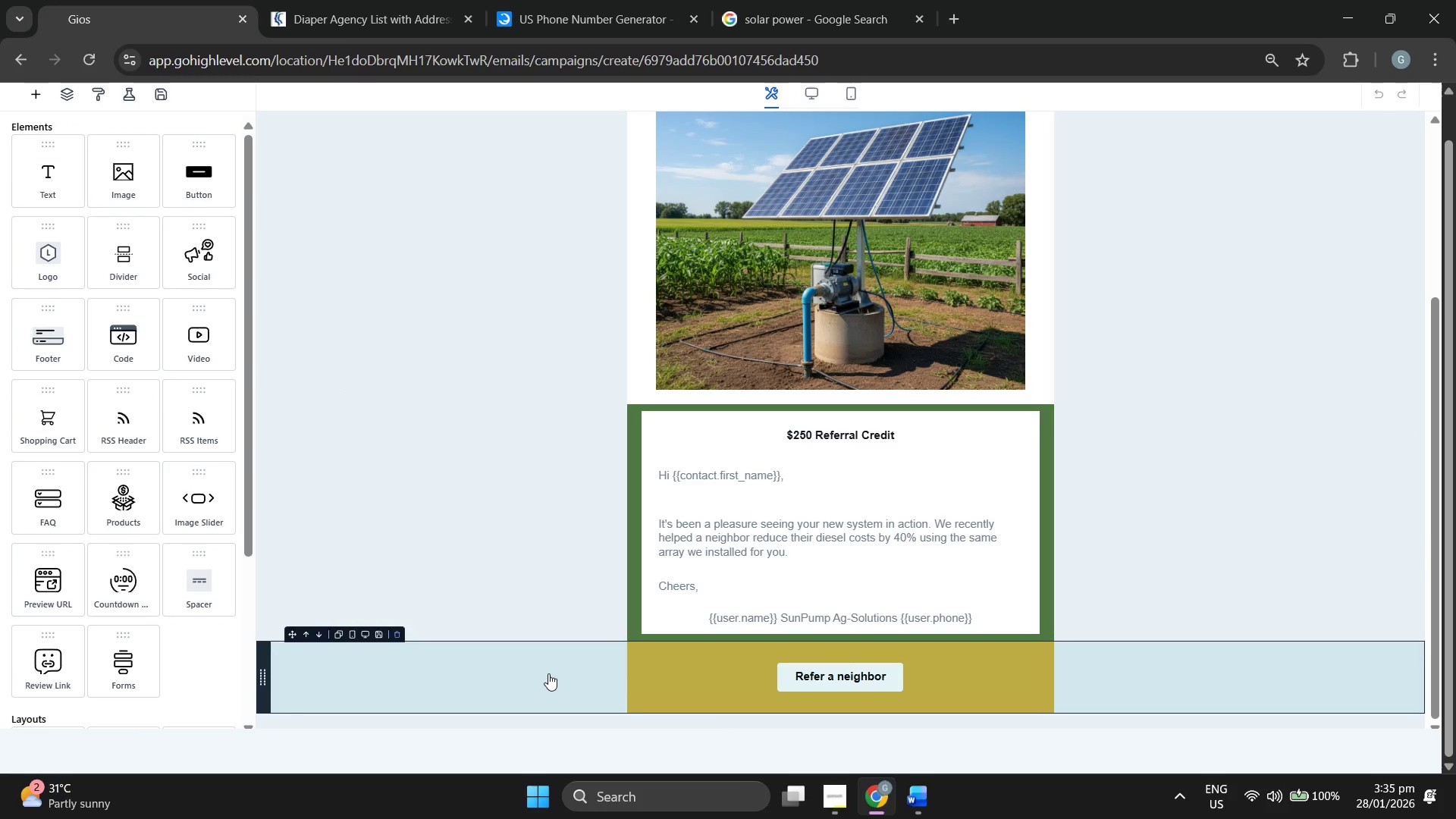 
left_click([539, 670])
 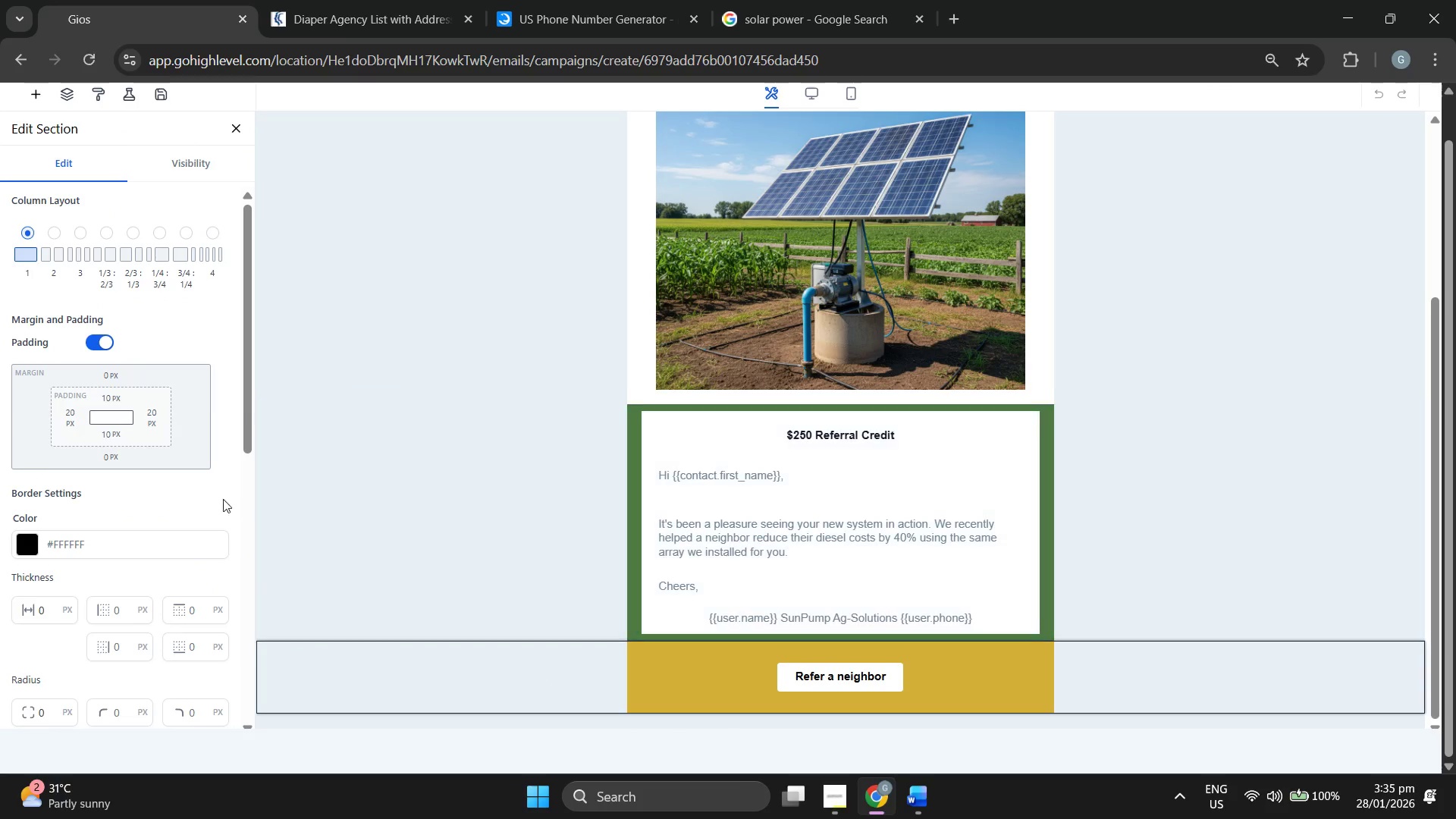 
scroll: coordinate [108, 398], scroll_direction: down, amount: 6.0
 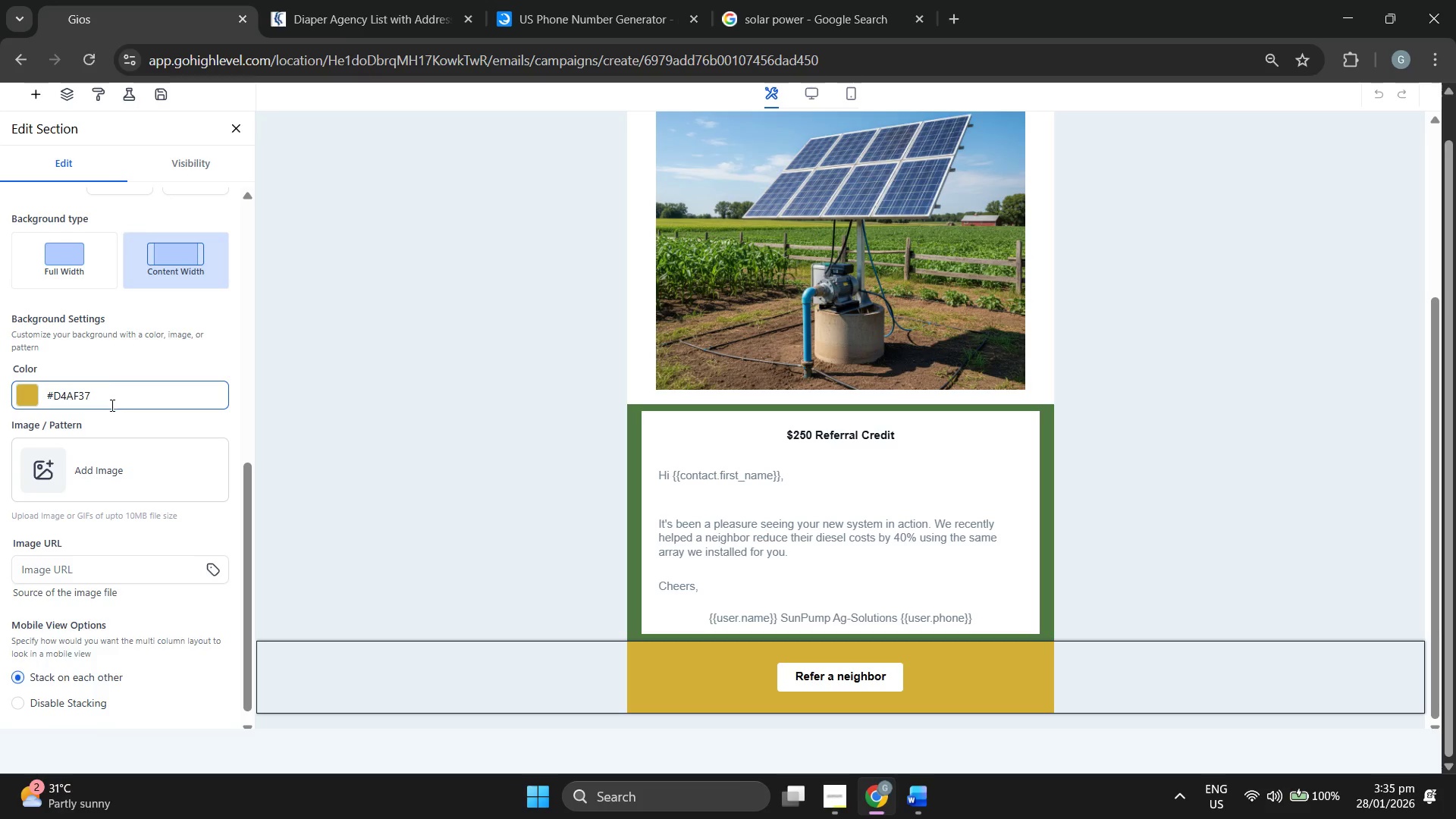 
scroll: coordinate [149, 438], scroll_direction: up, amount: 5.0
 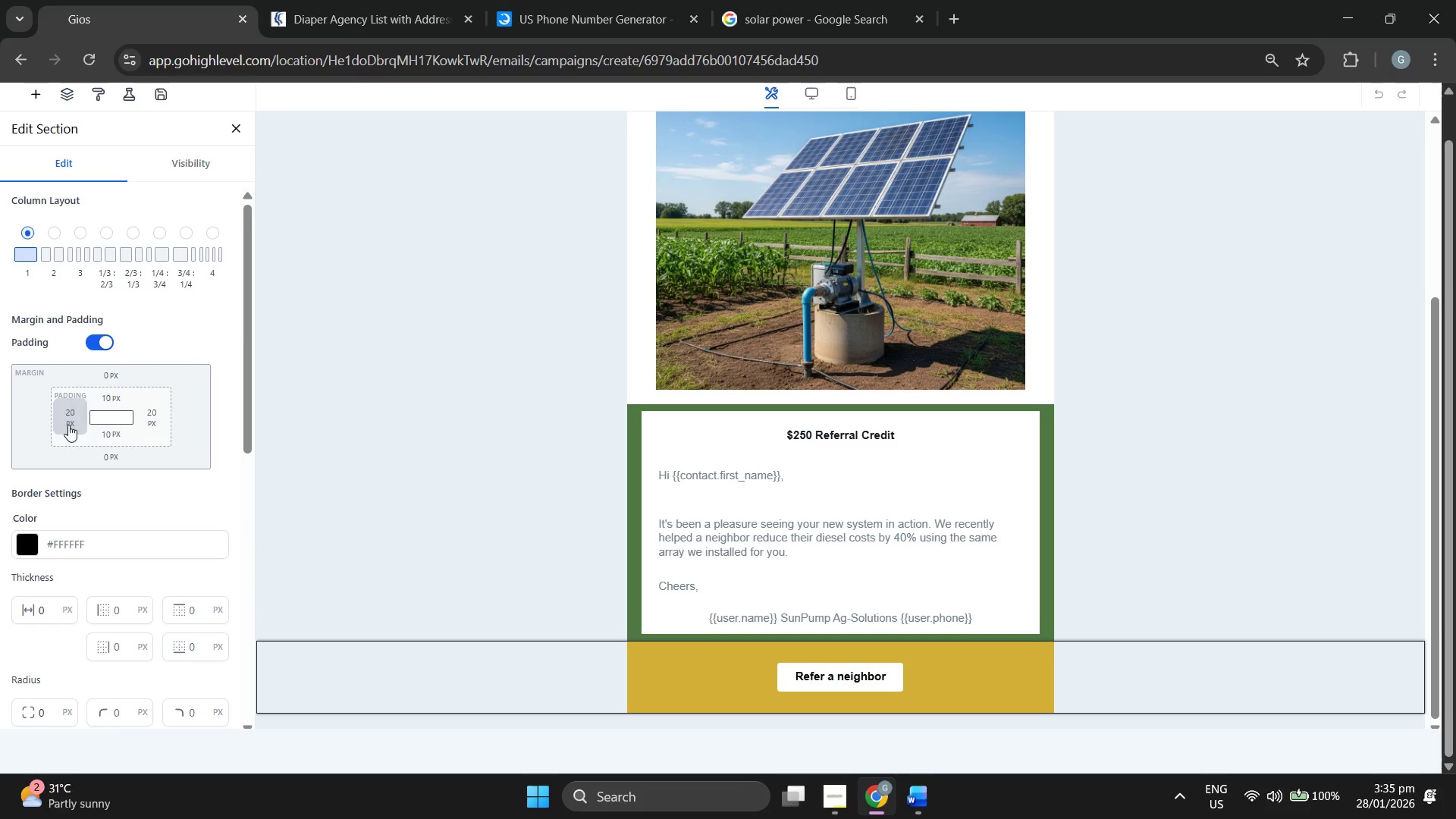 
wait(10.64)
 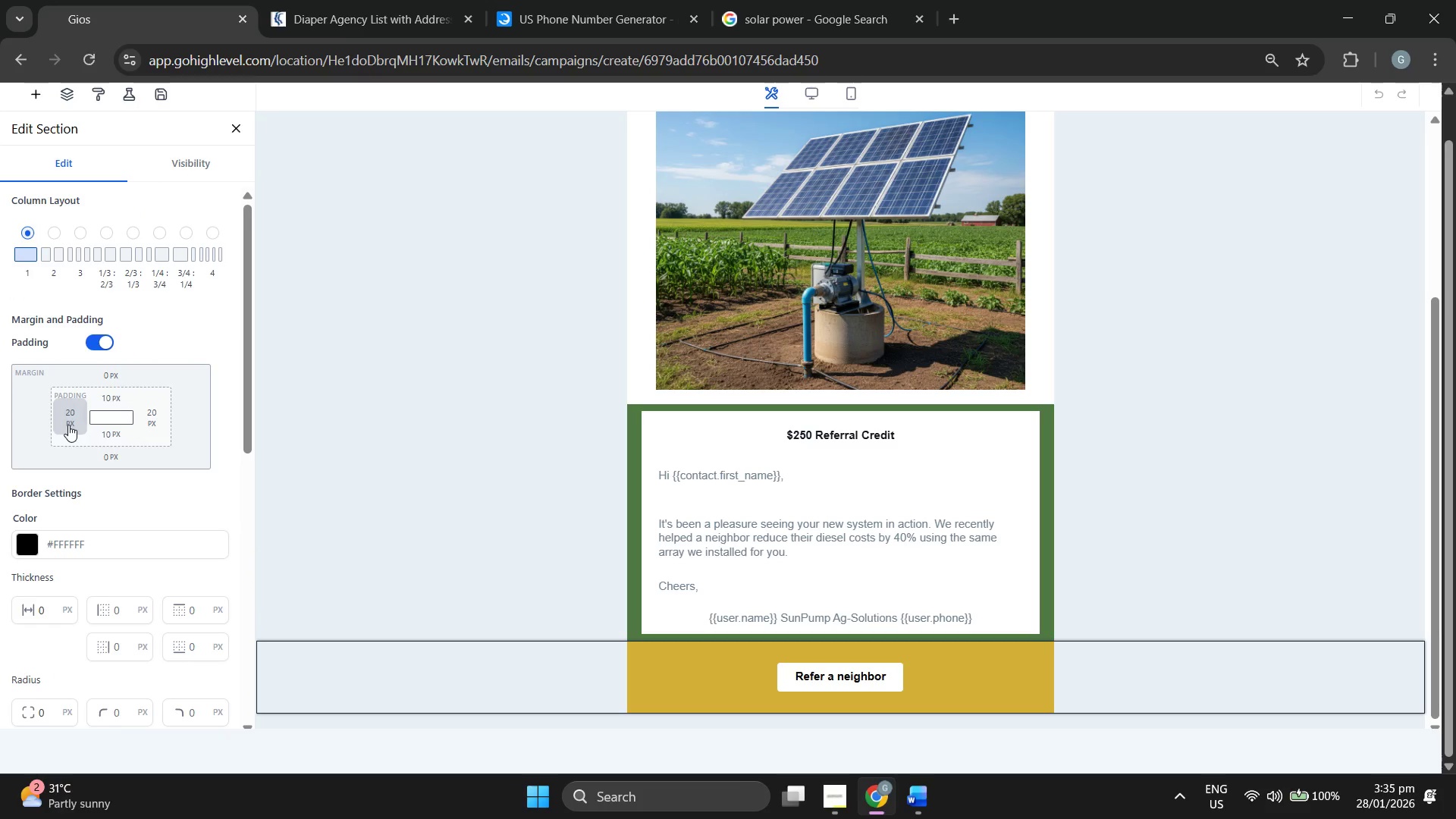 
left_click([513, 667])
 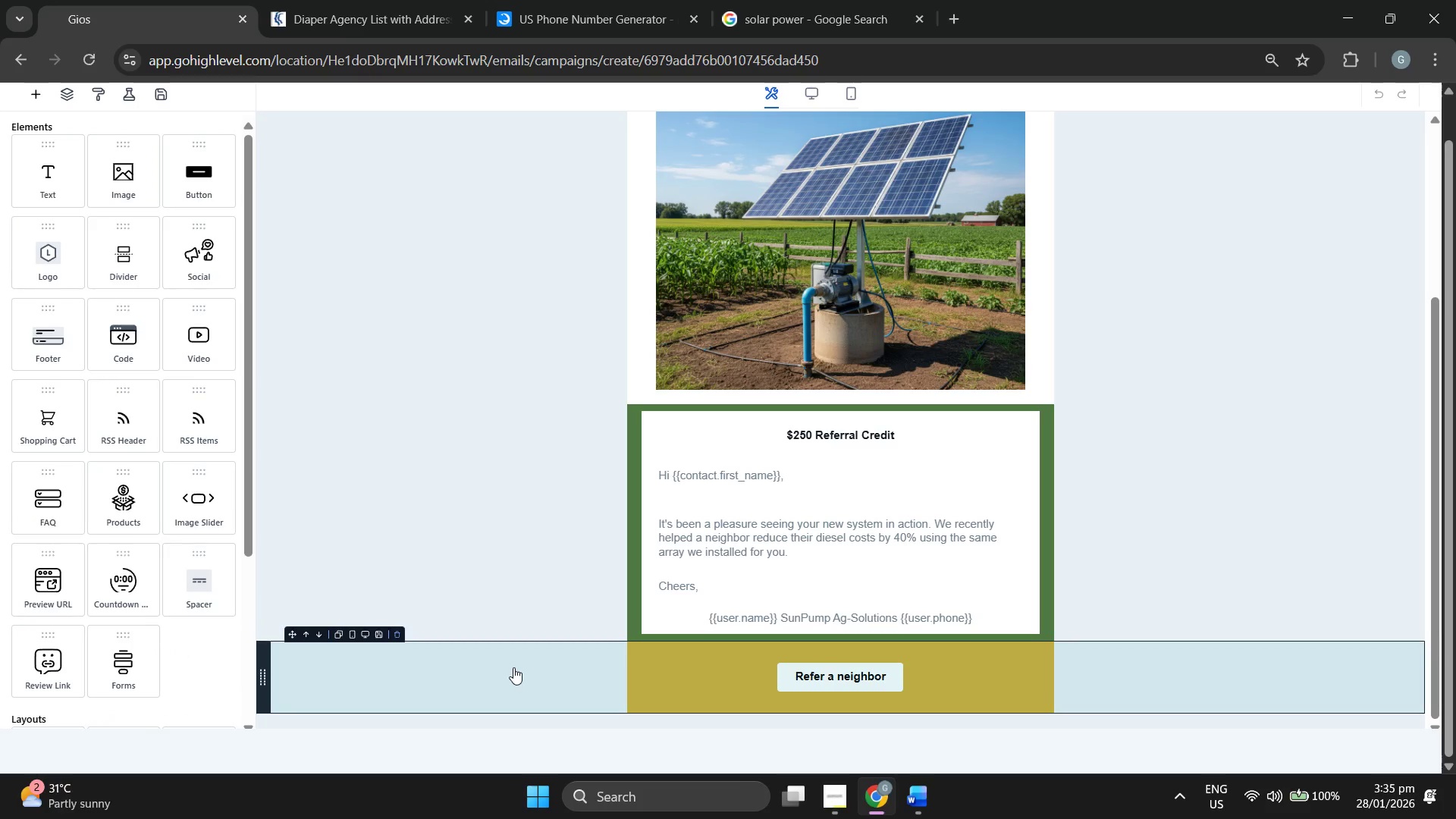 
left_click([513, 667])
 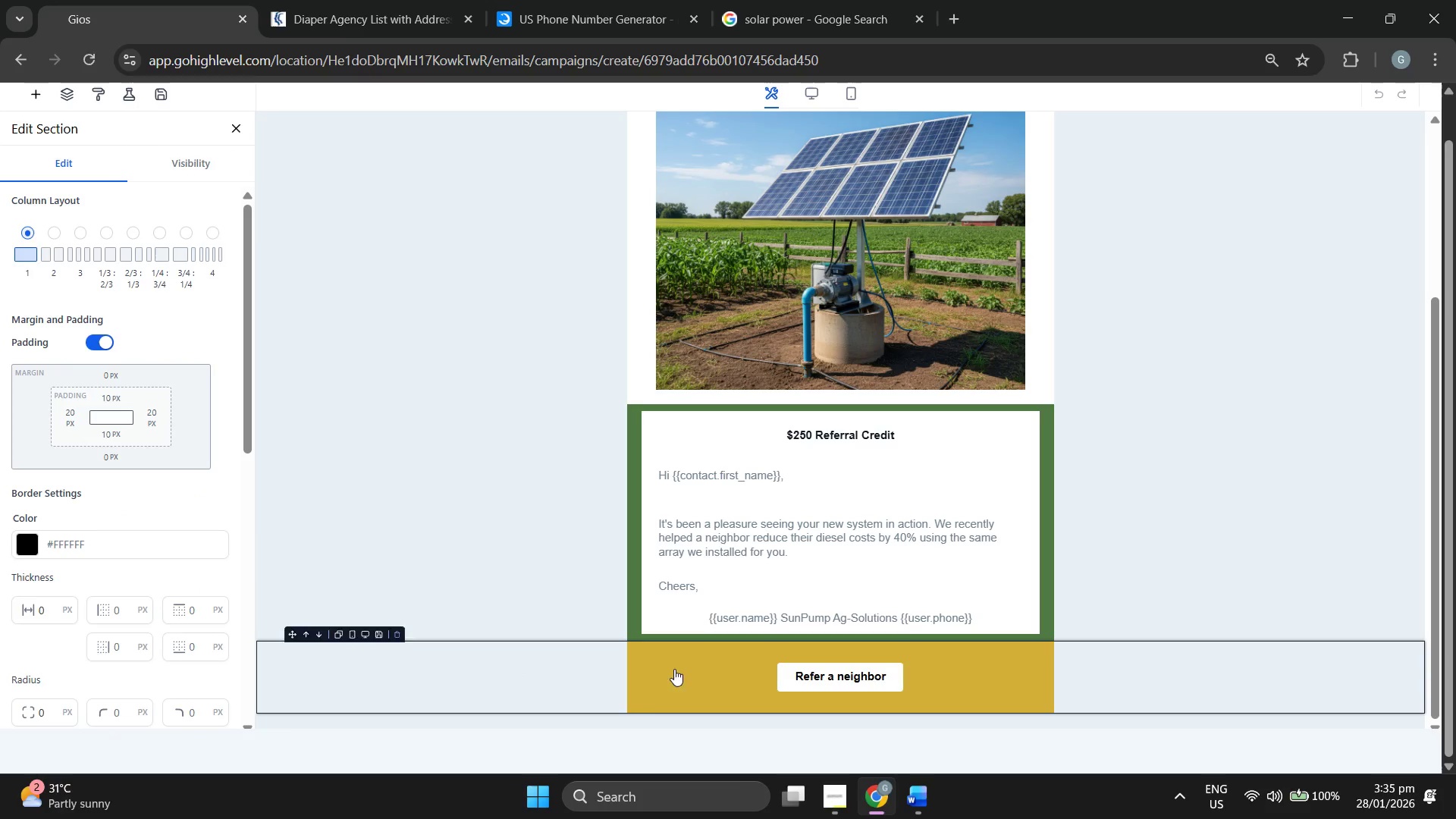 
left_click([752, 674])
 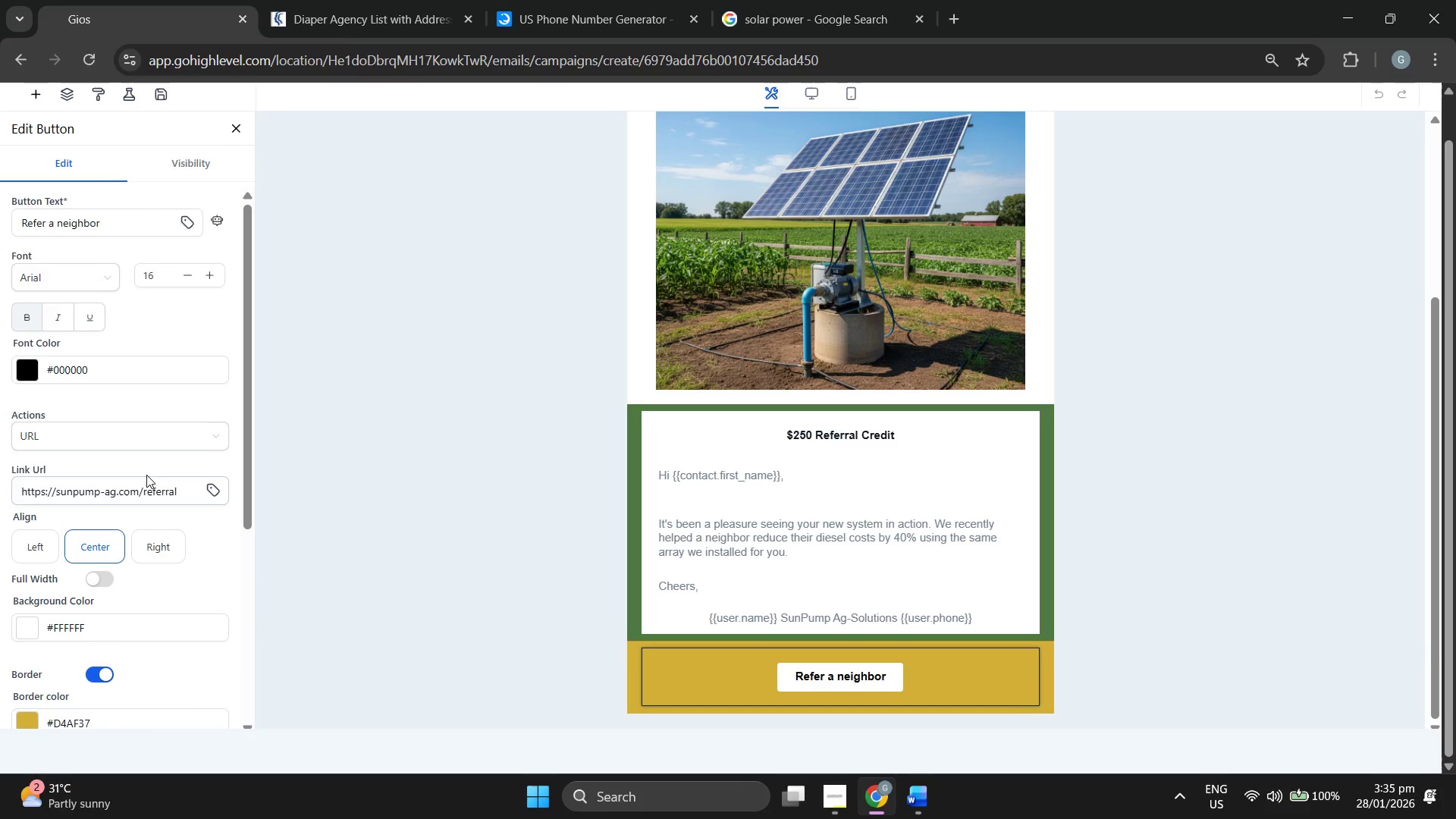 
scroll: coordinate [138, 453], scroll_direction: down, amount: 4.0
 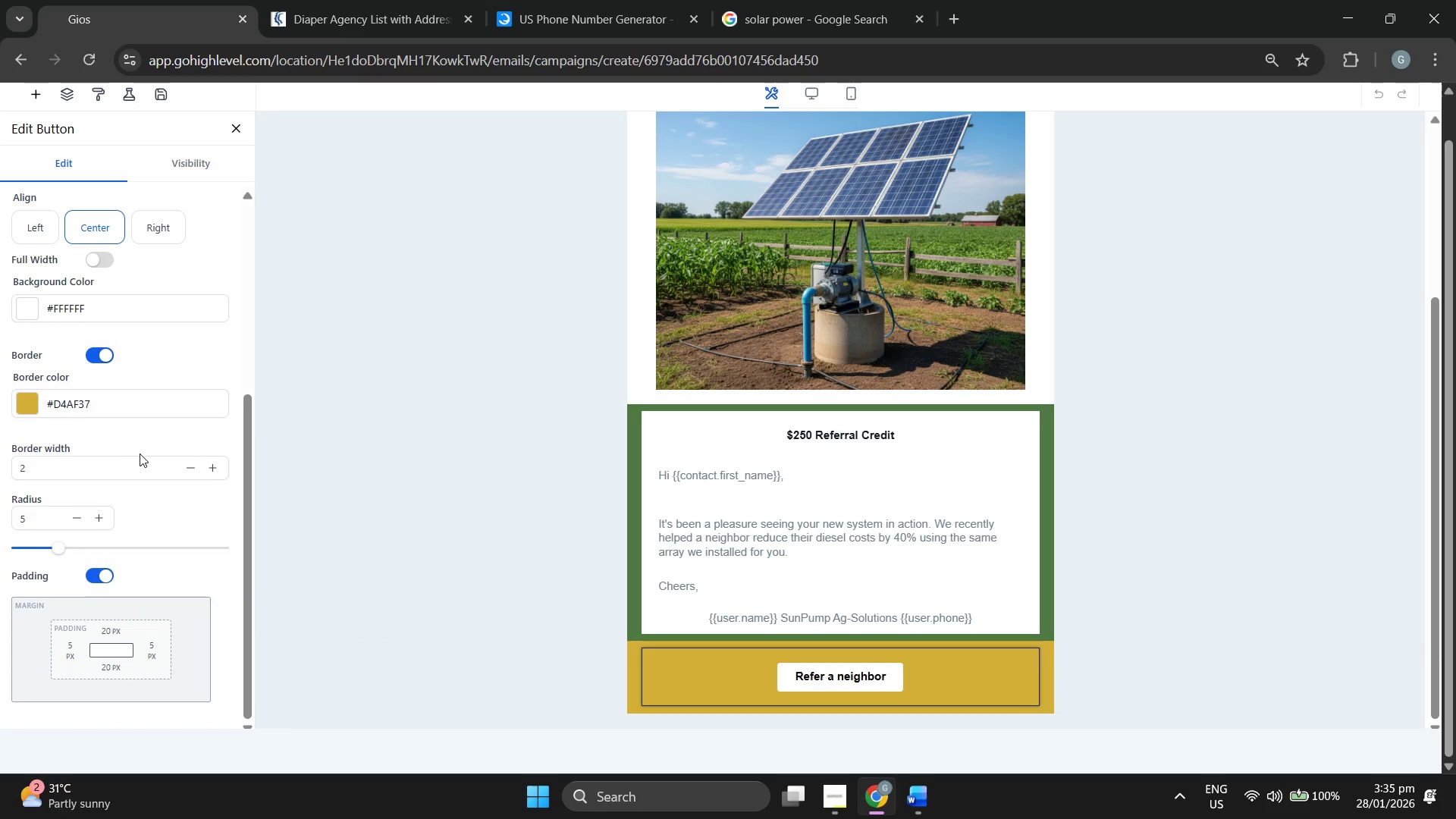 
scroll: coordinate [174, 568], scroll_direction: up, amount: 7.0
 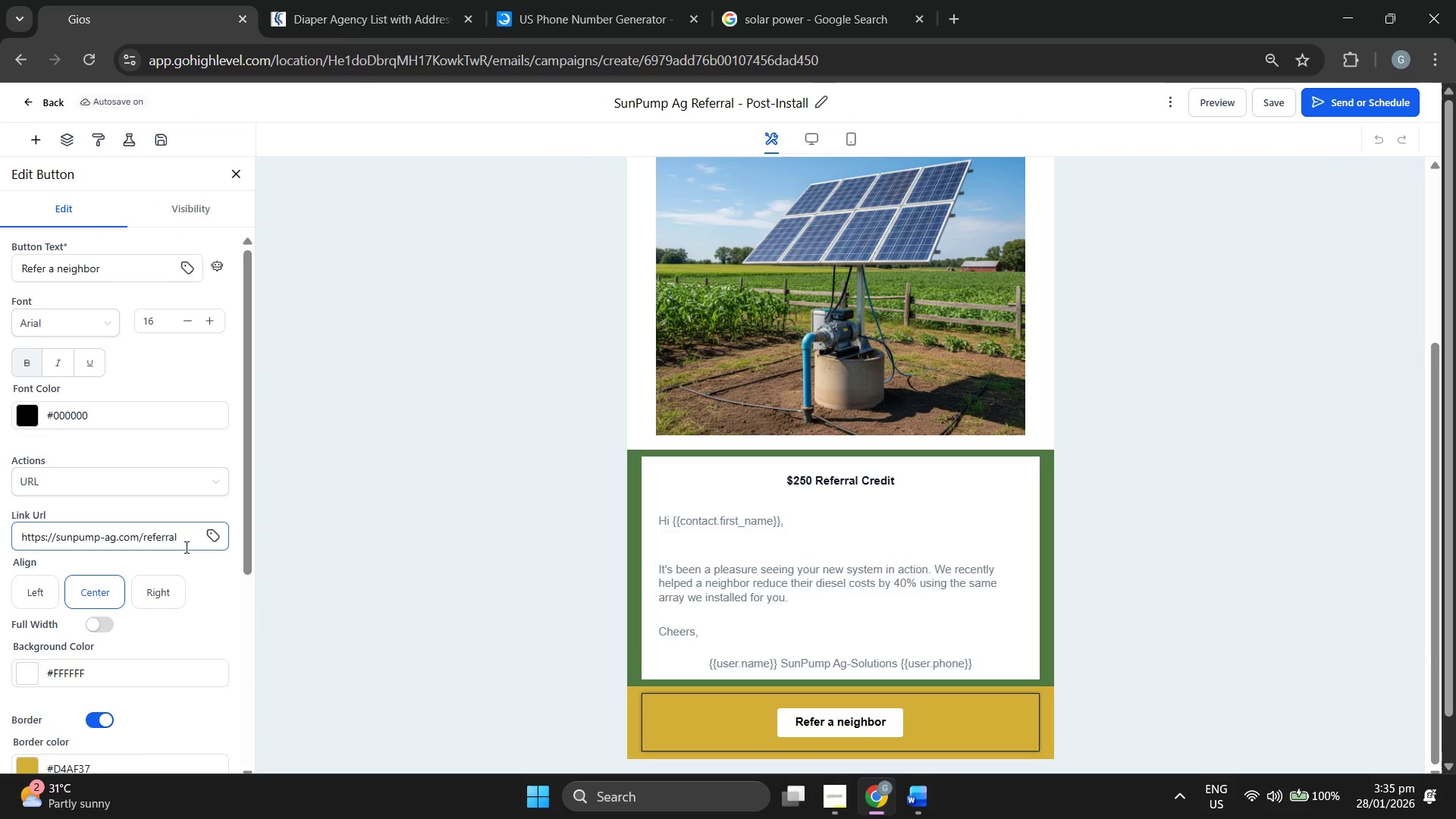 
scroll: coordinate [491, 568], scroll_direction: down, amount: 6.0
 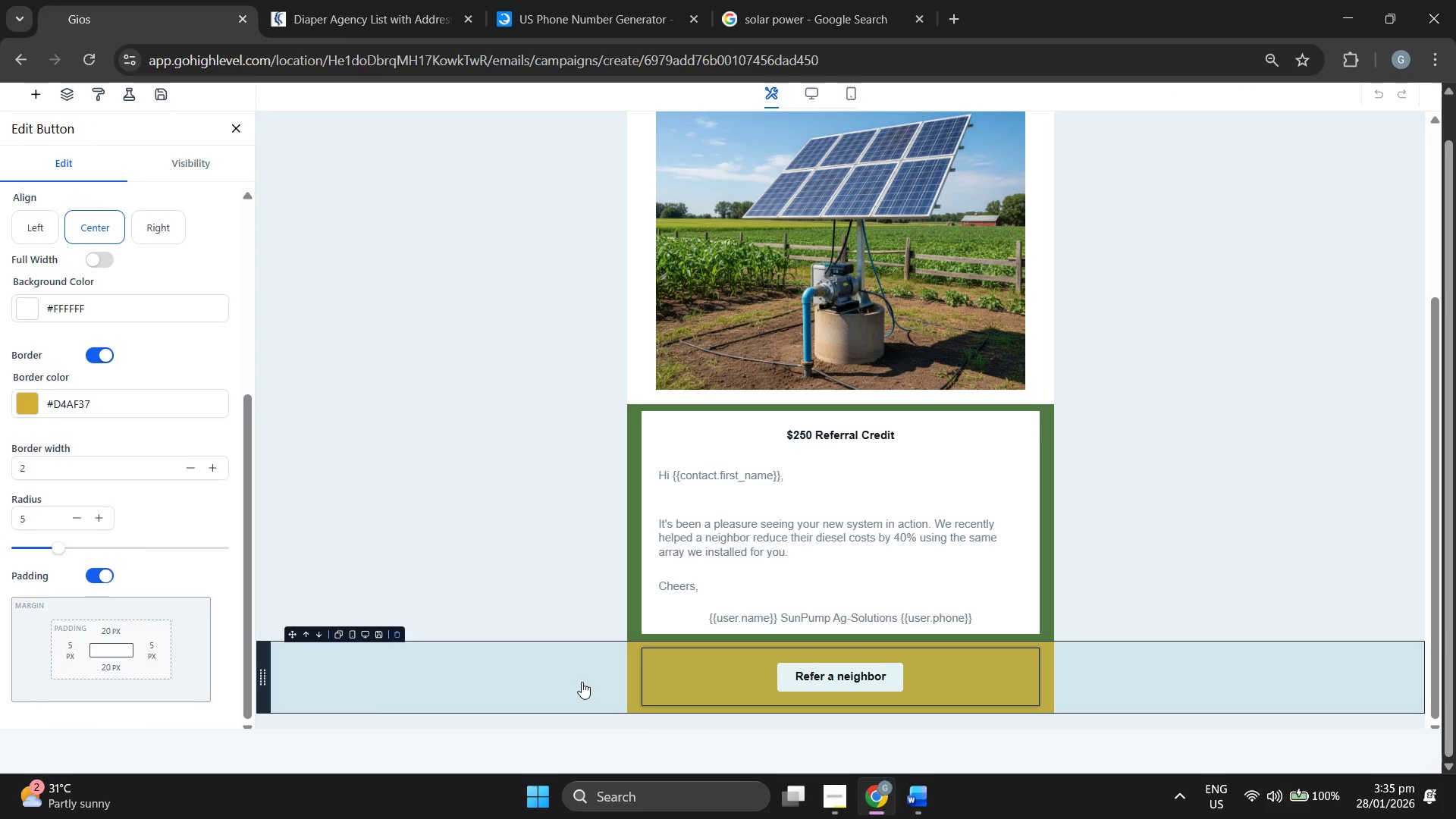 
left_click([582, 682])
 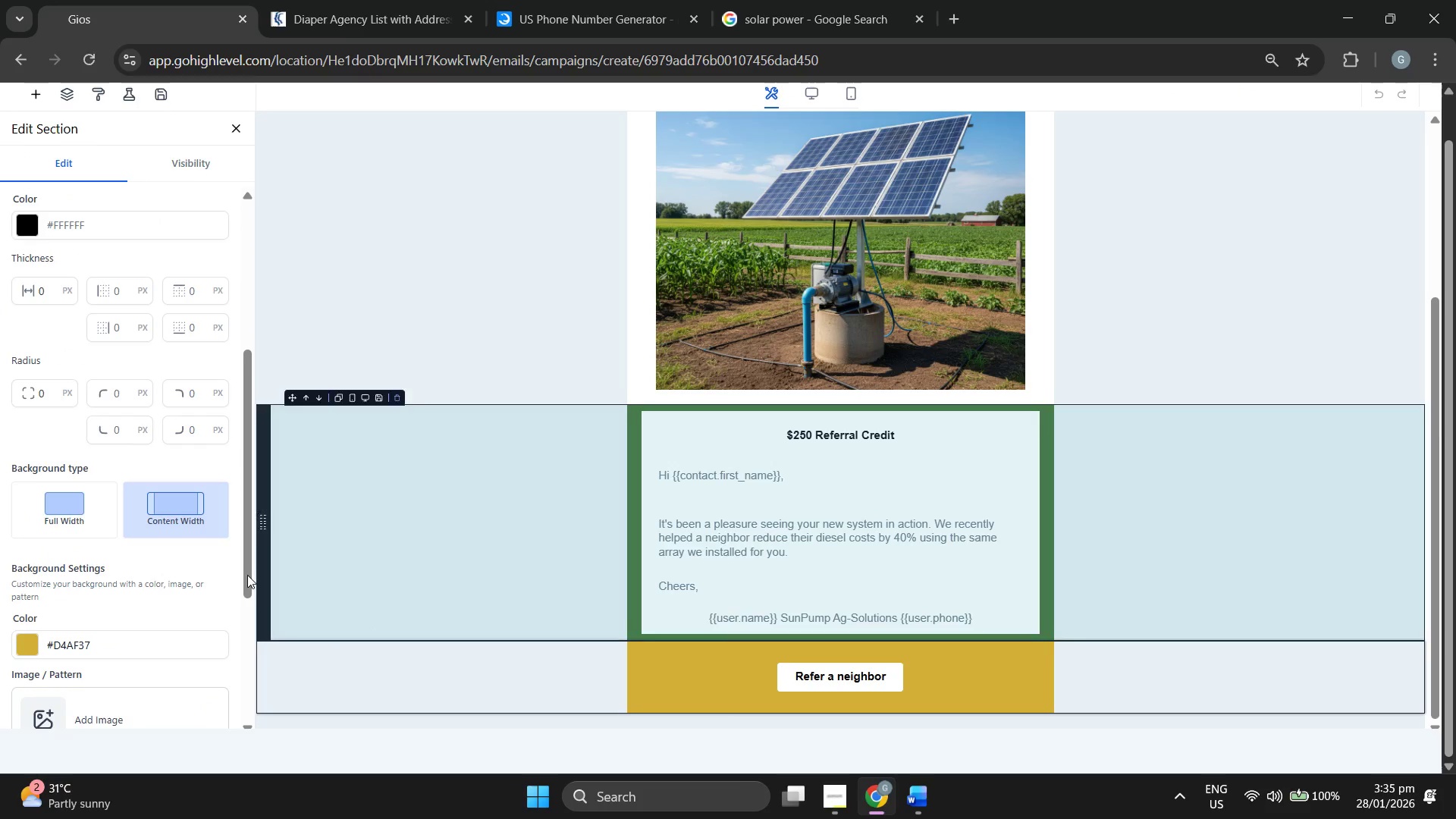 
scroll: coordinate [209, 549], scroll_direction: down, amount: 3.0
 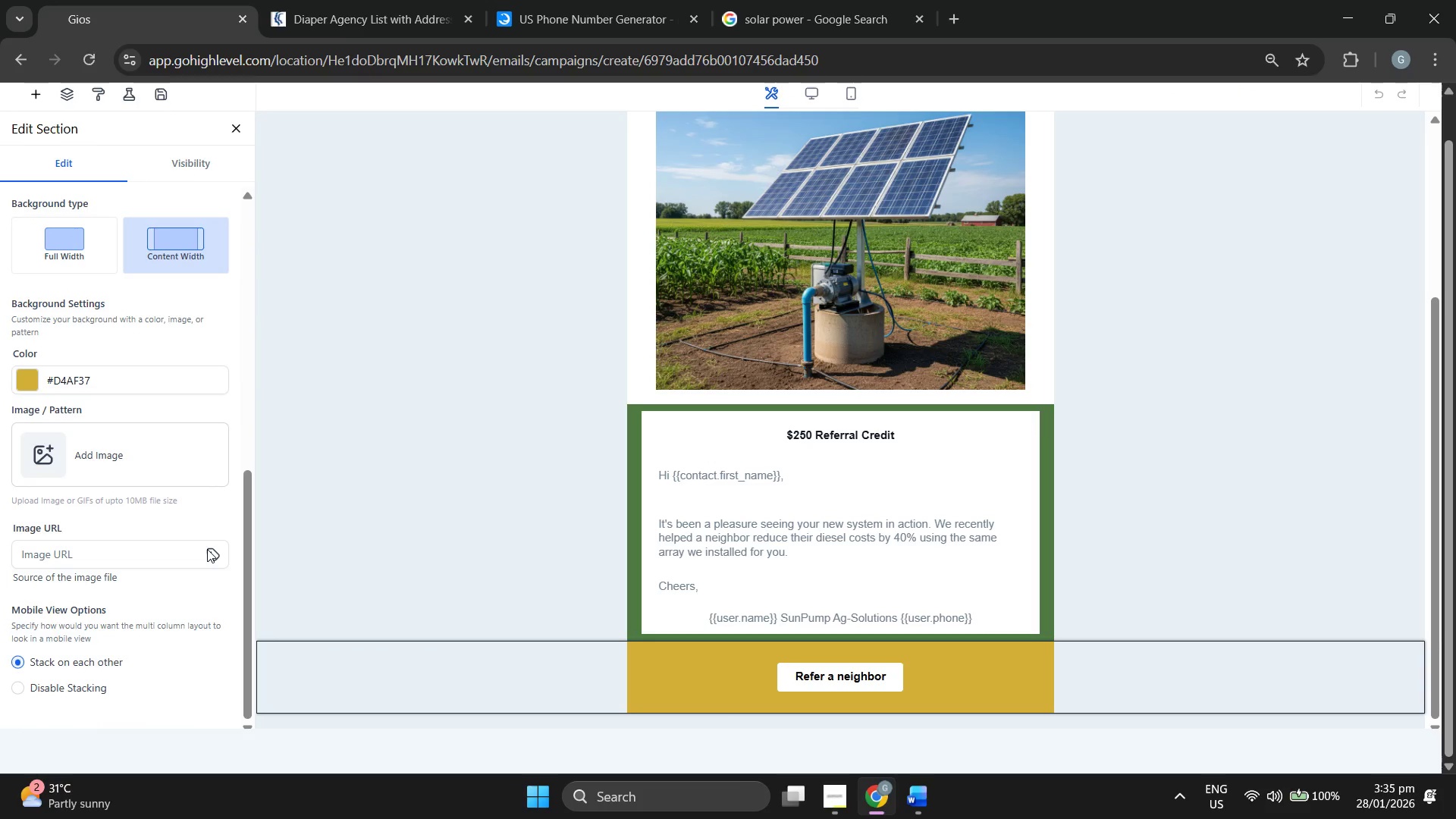 
scroll: coordinate [207, 549], scroll_direction: up, amount: 9.0
 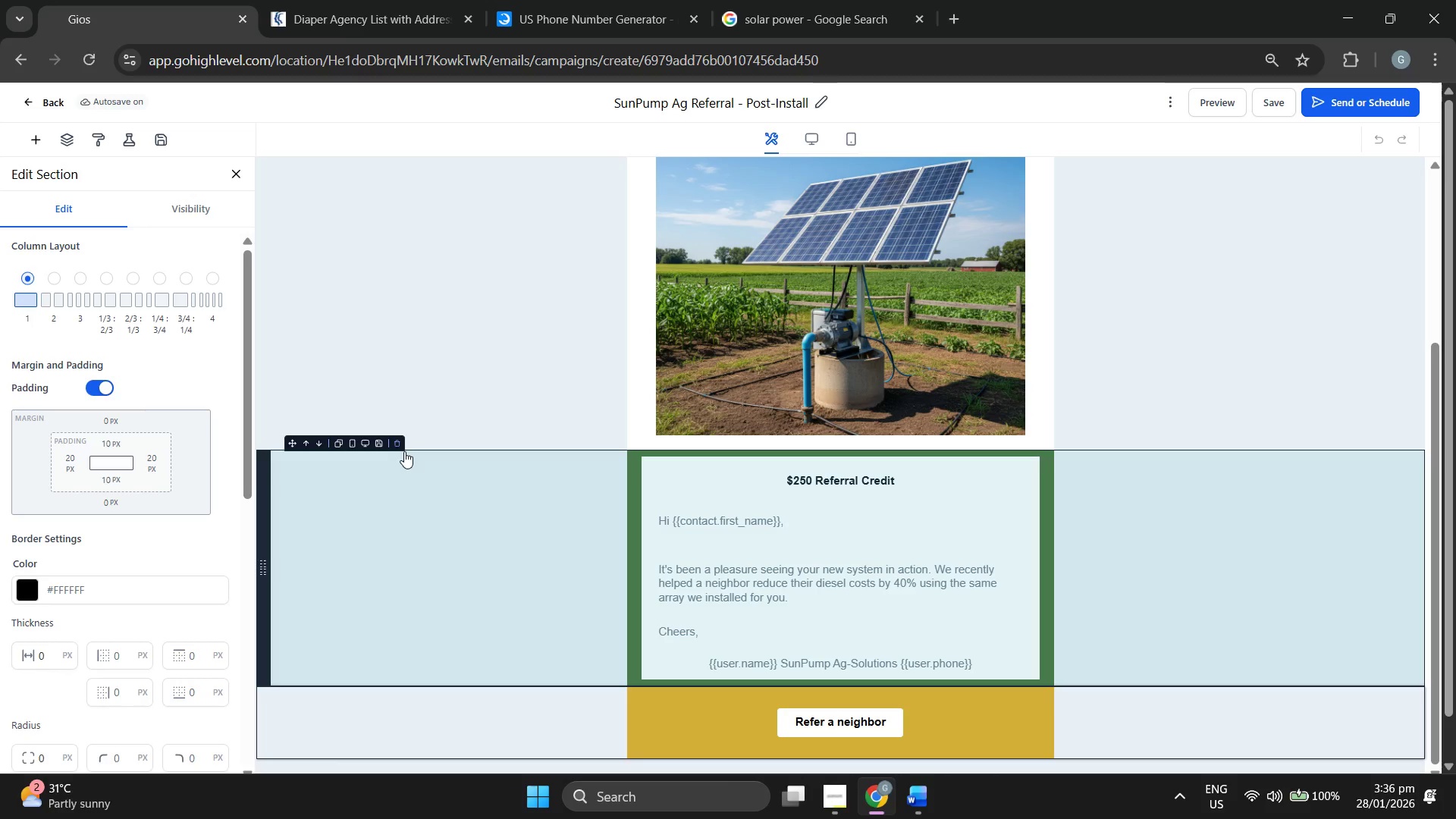 
wait(18.65)
 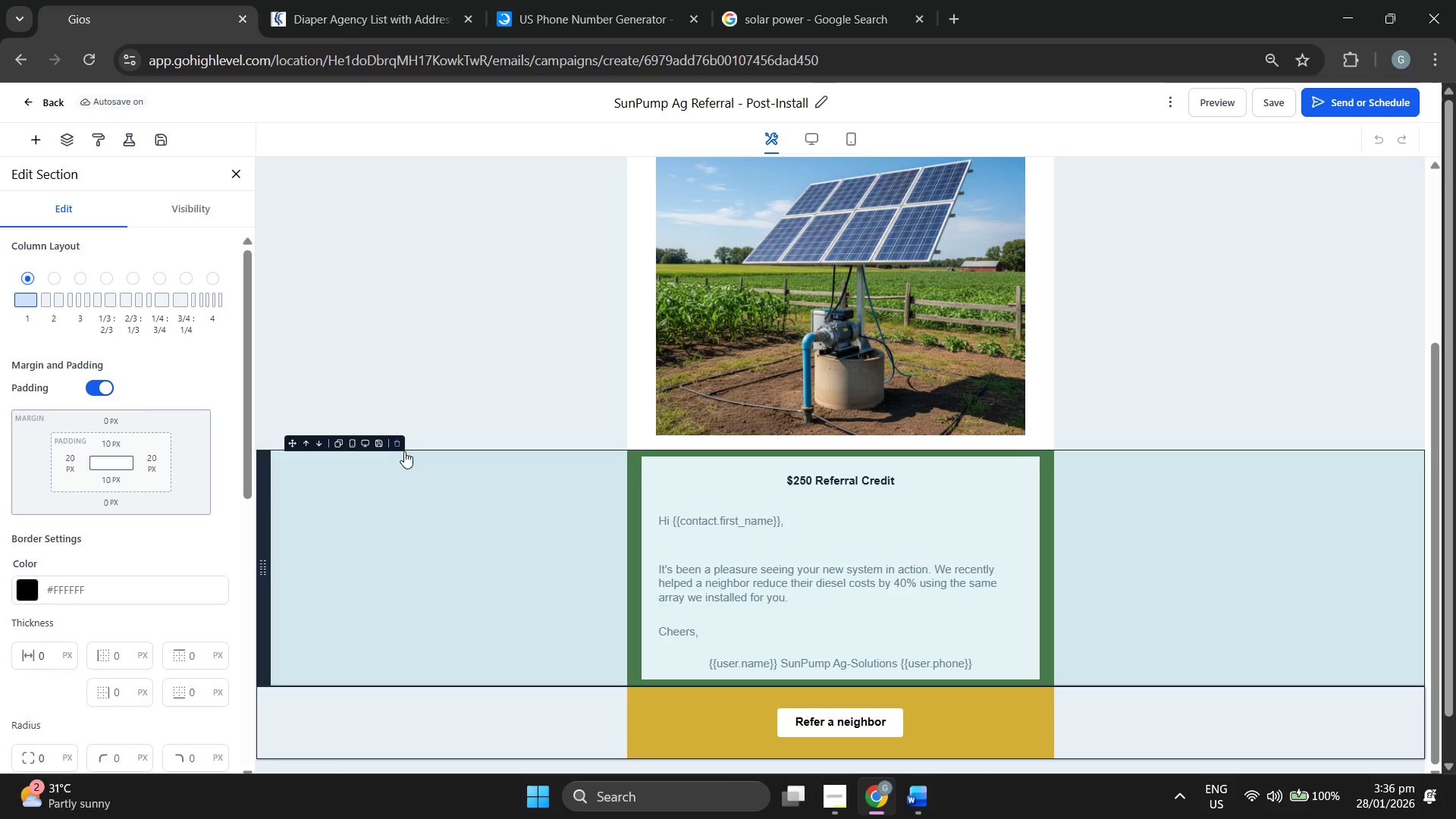 
left_click([809, 724])
 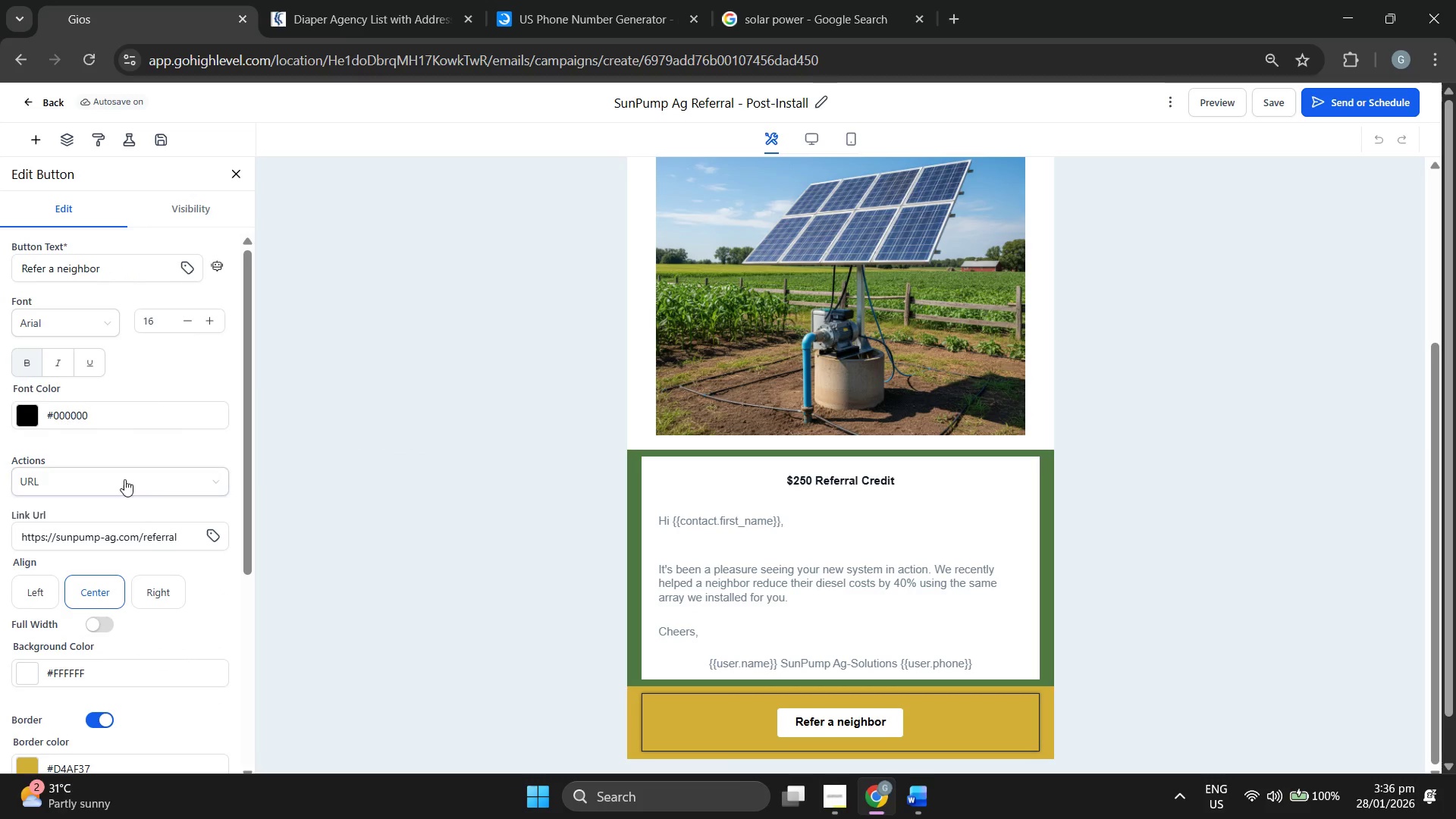 
scroll: coordinate [130, 463], scroll_direction: down, amount: 2.0
 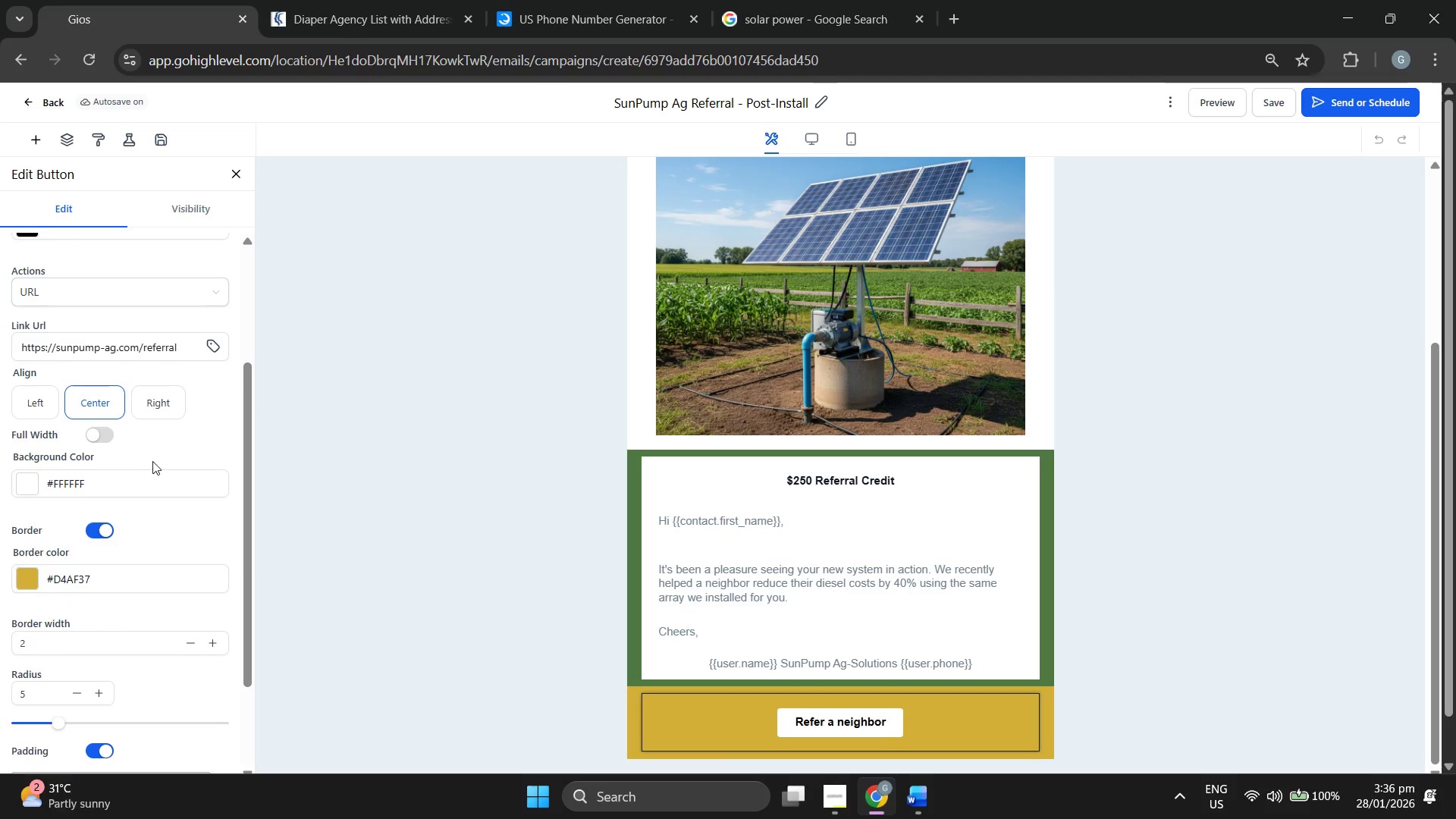 
scroll: coordinate [152, 462], scroll_direction: up, amount: 2.0
 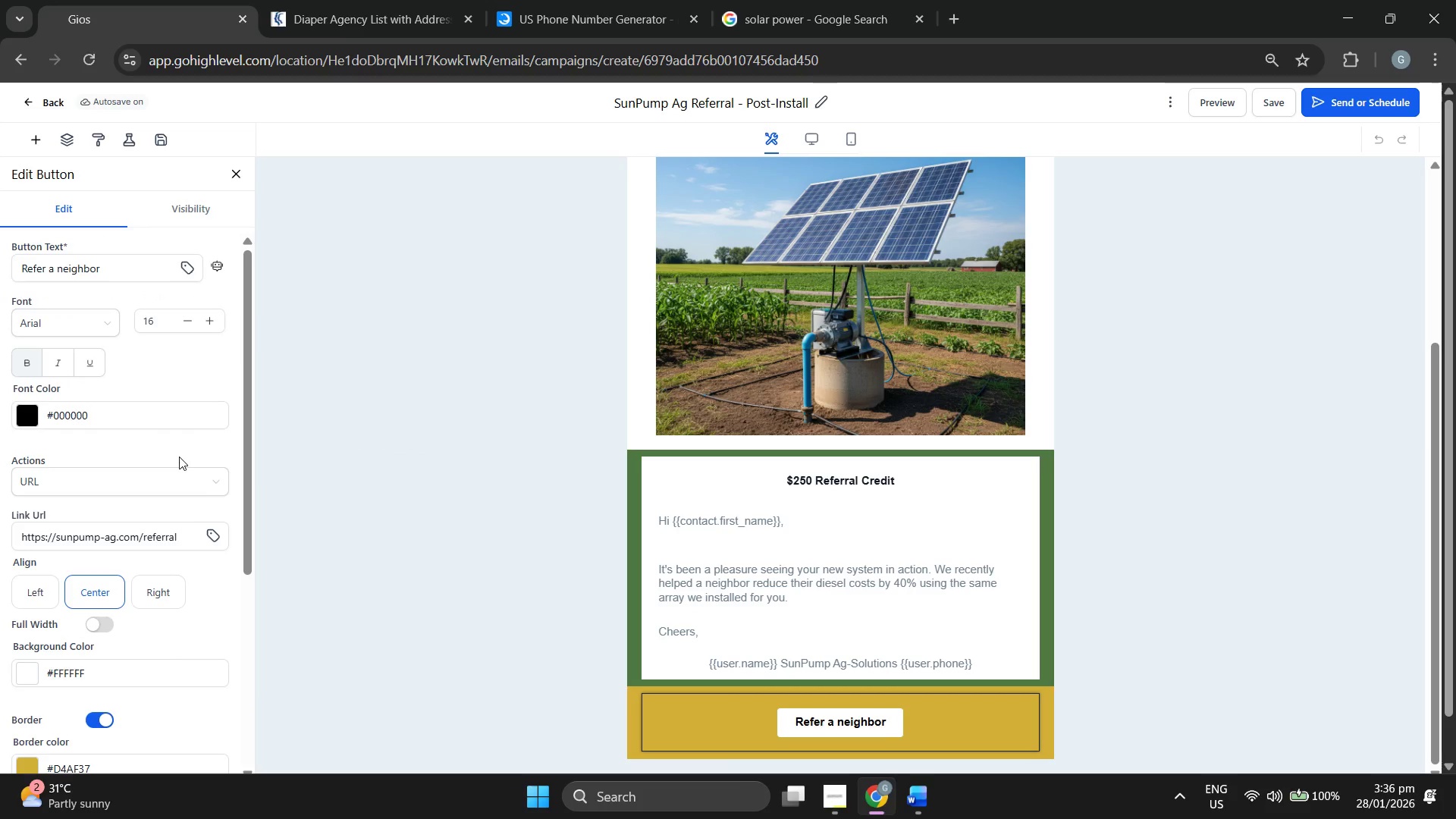 
scroll: coordinate [177, 457], scroll_direction: down, amount: 3.0
 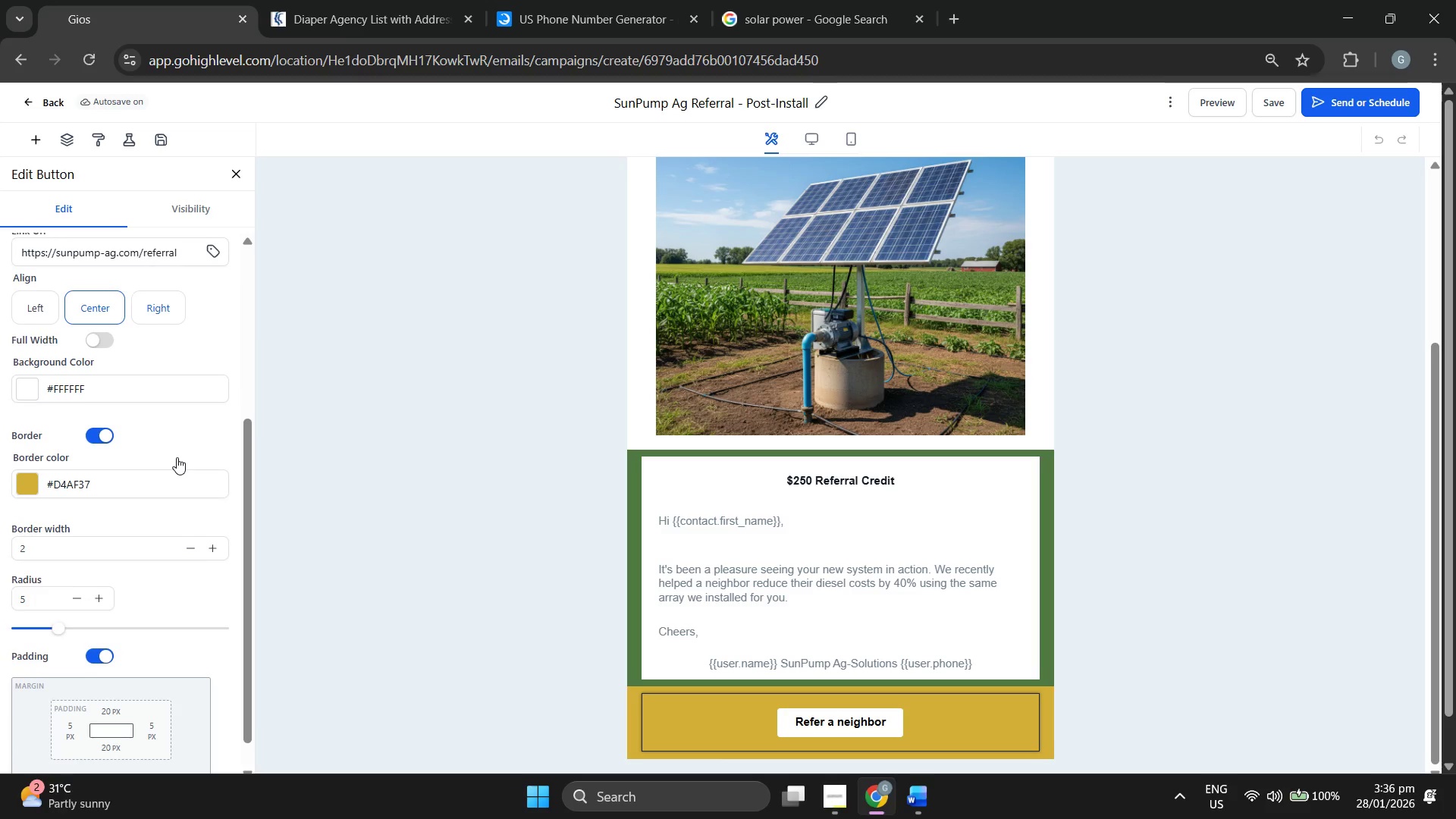 
scroll: coordinate [177, 457], scroll_direction: up, amount: 1.0
 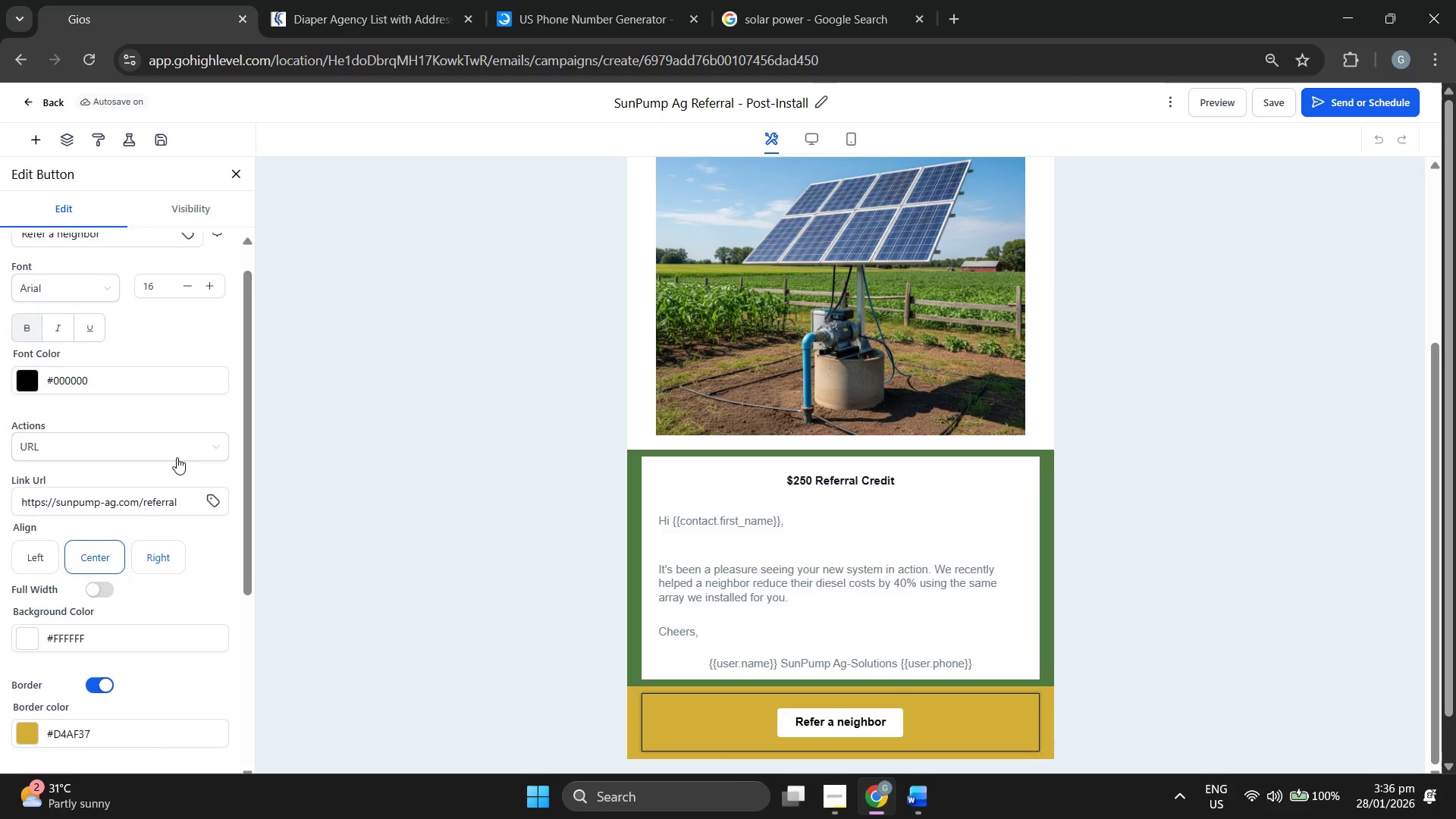 
wait(9.98)
 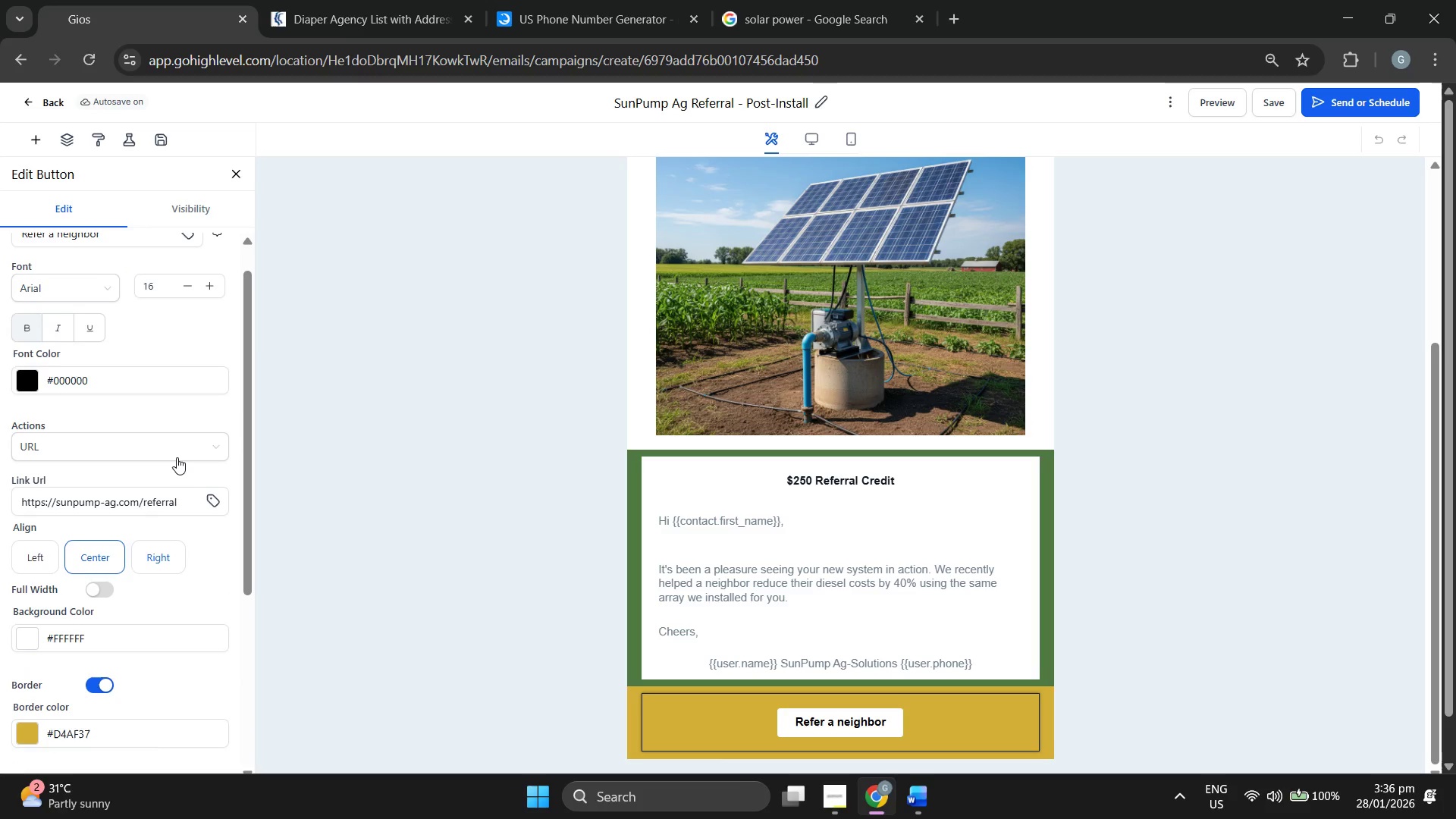 
left_click([355, 722])
 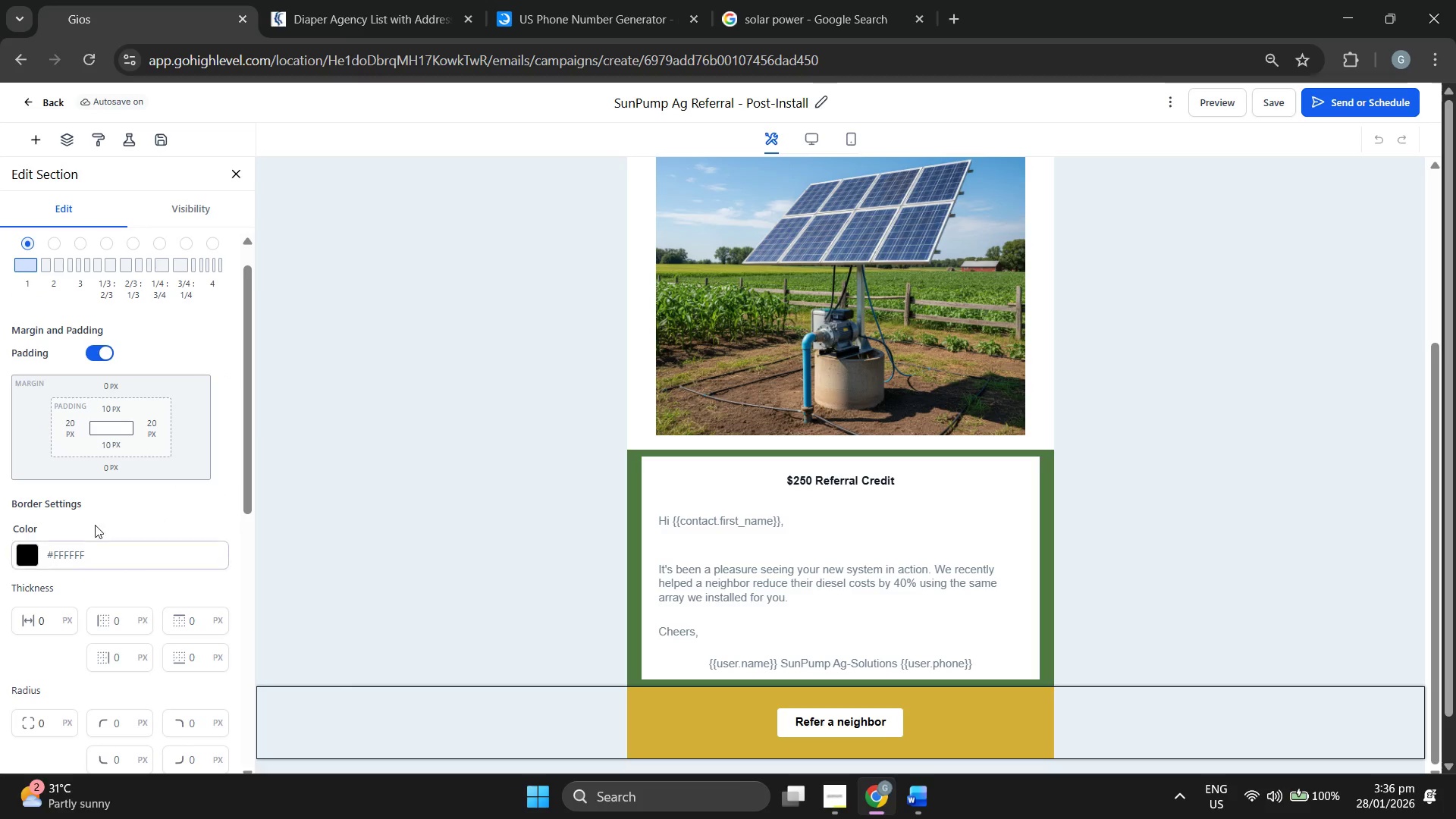 
scroll: coordinate [121, 501], scroll_direction: down, amount: 8.0
 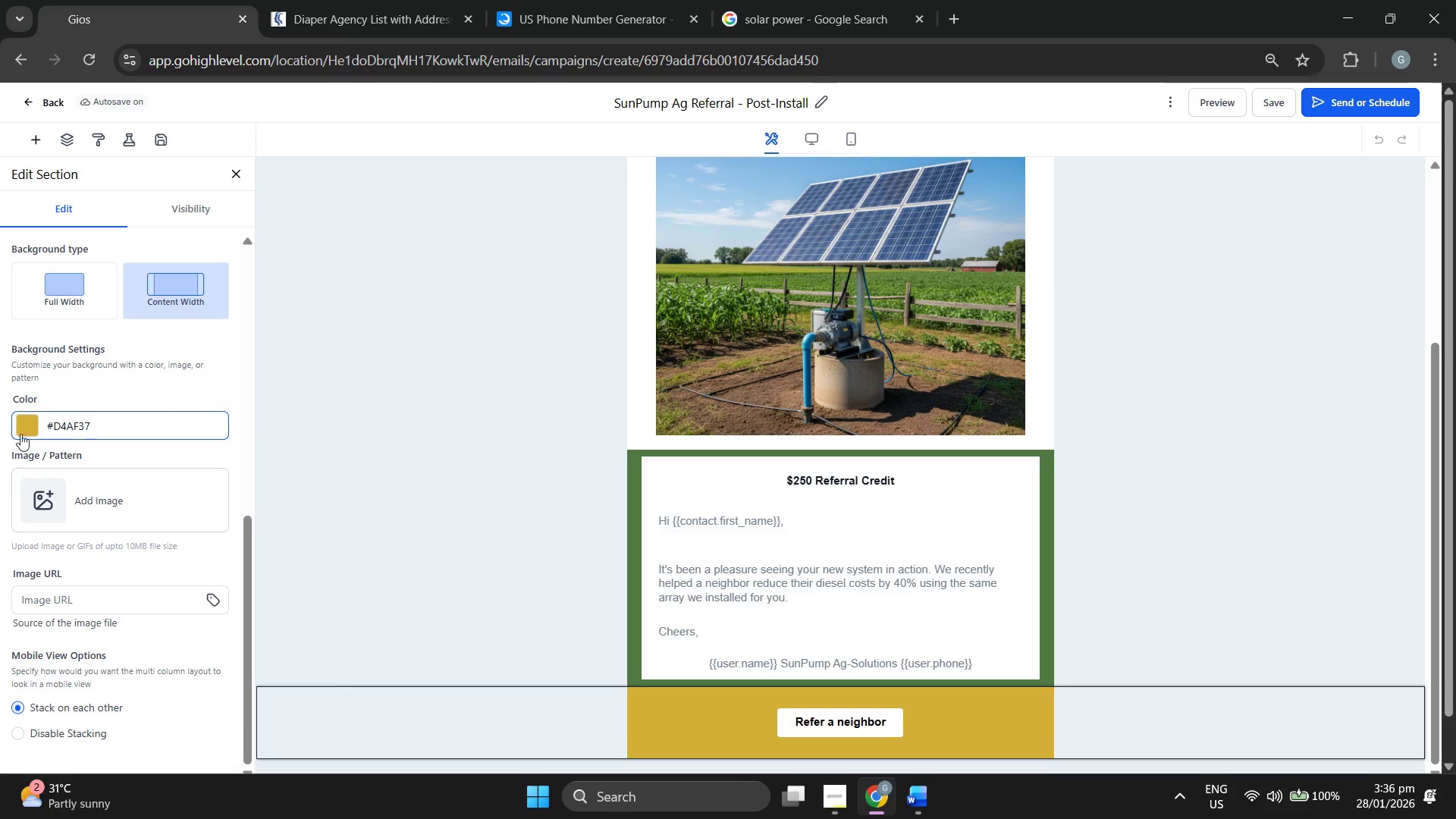 
left_click([27, 427])
 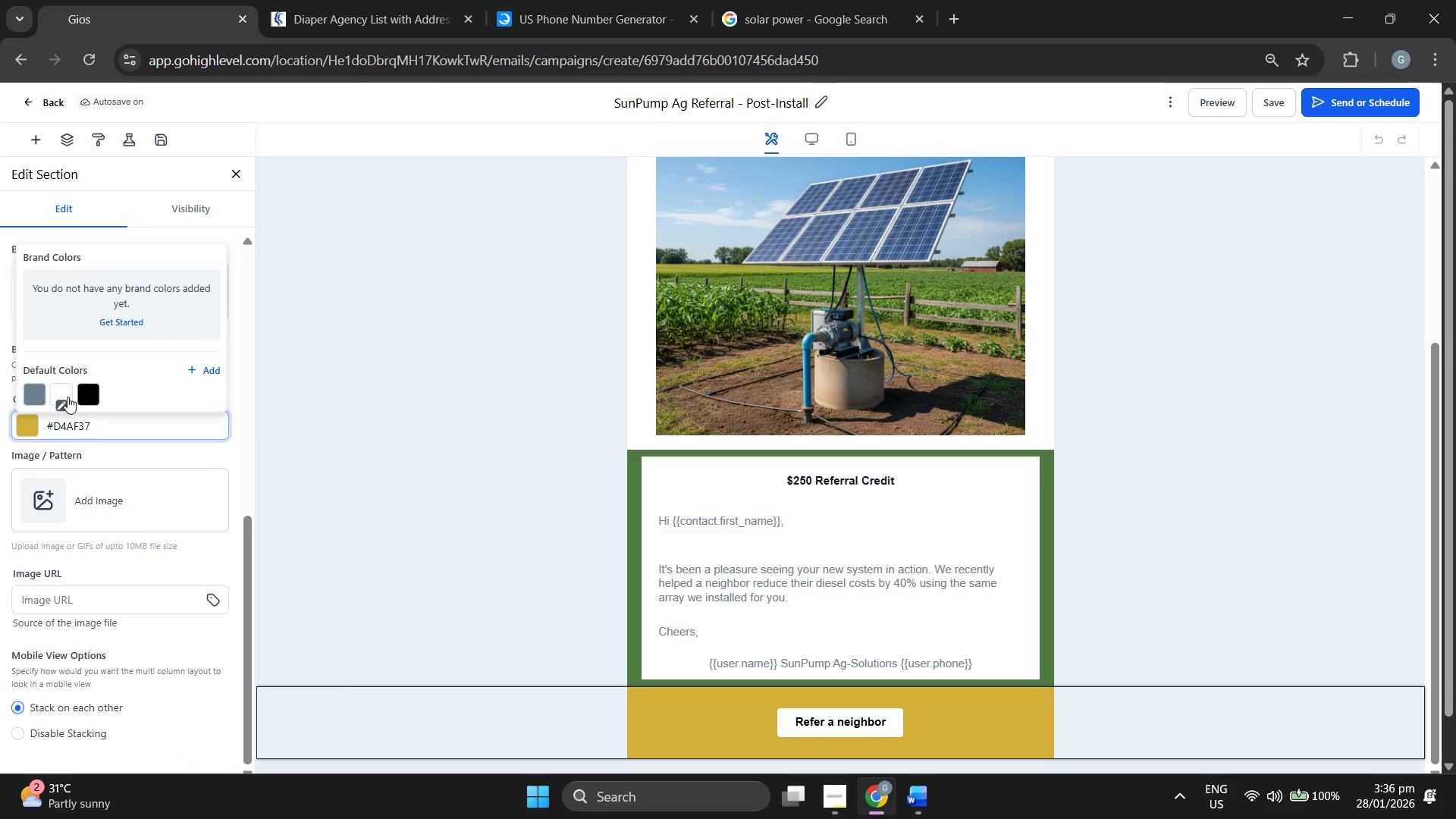 
left_click([58, 401])
 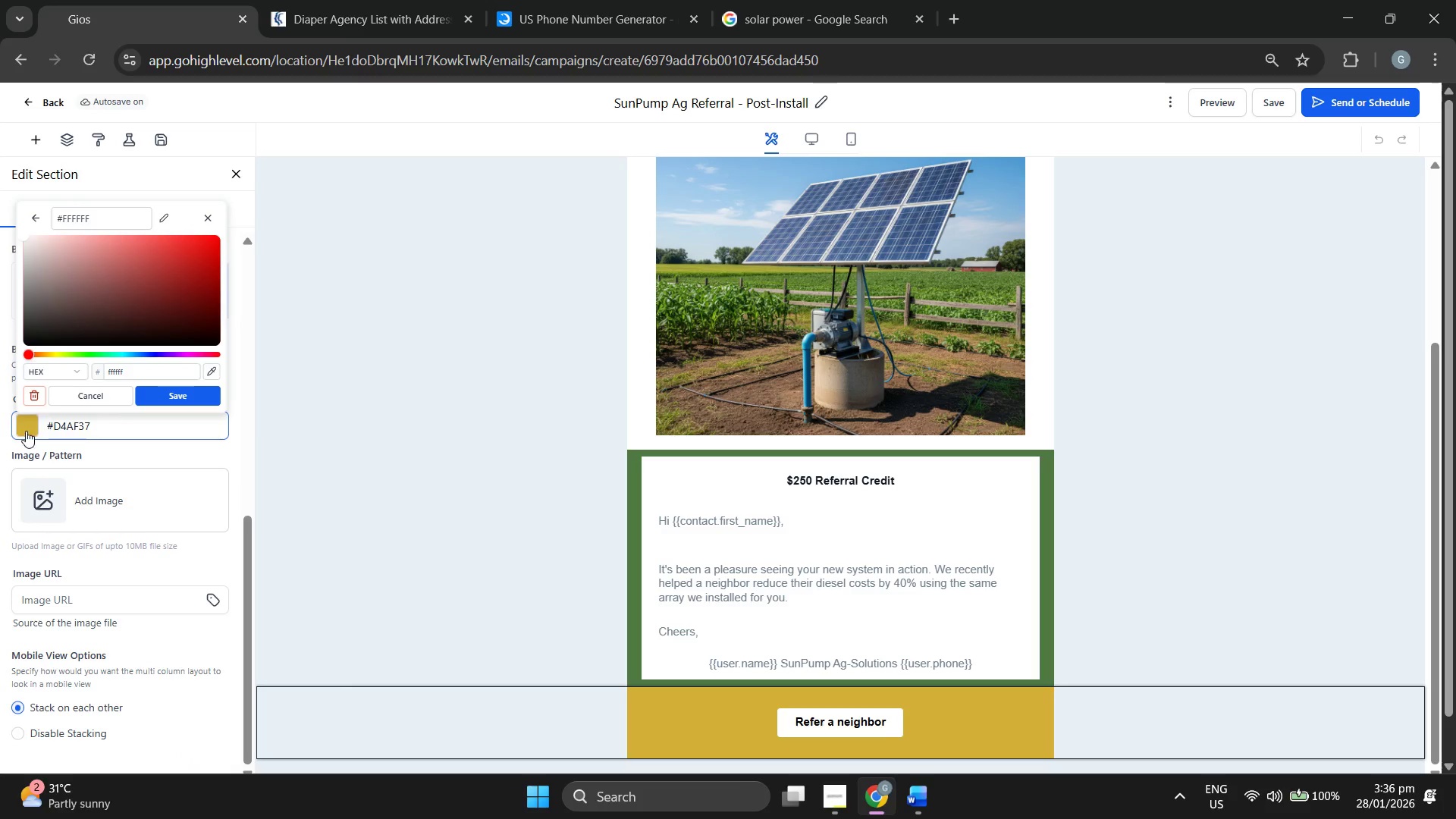 
left_click([27, 430])
 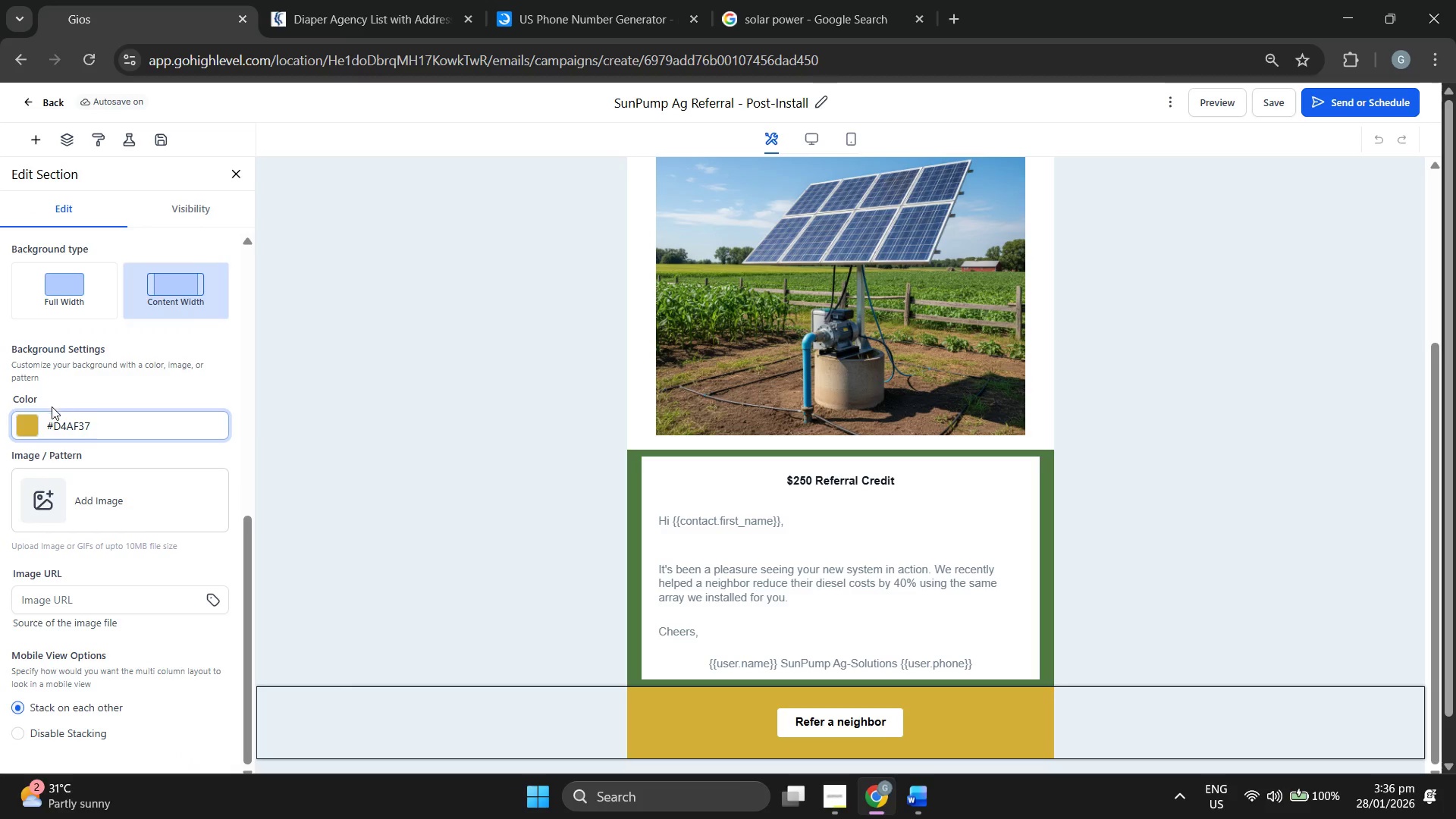 
left_click([31, 422])
 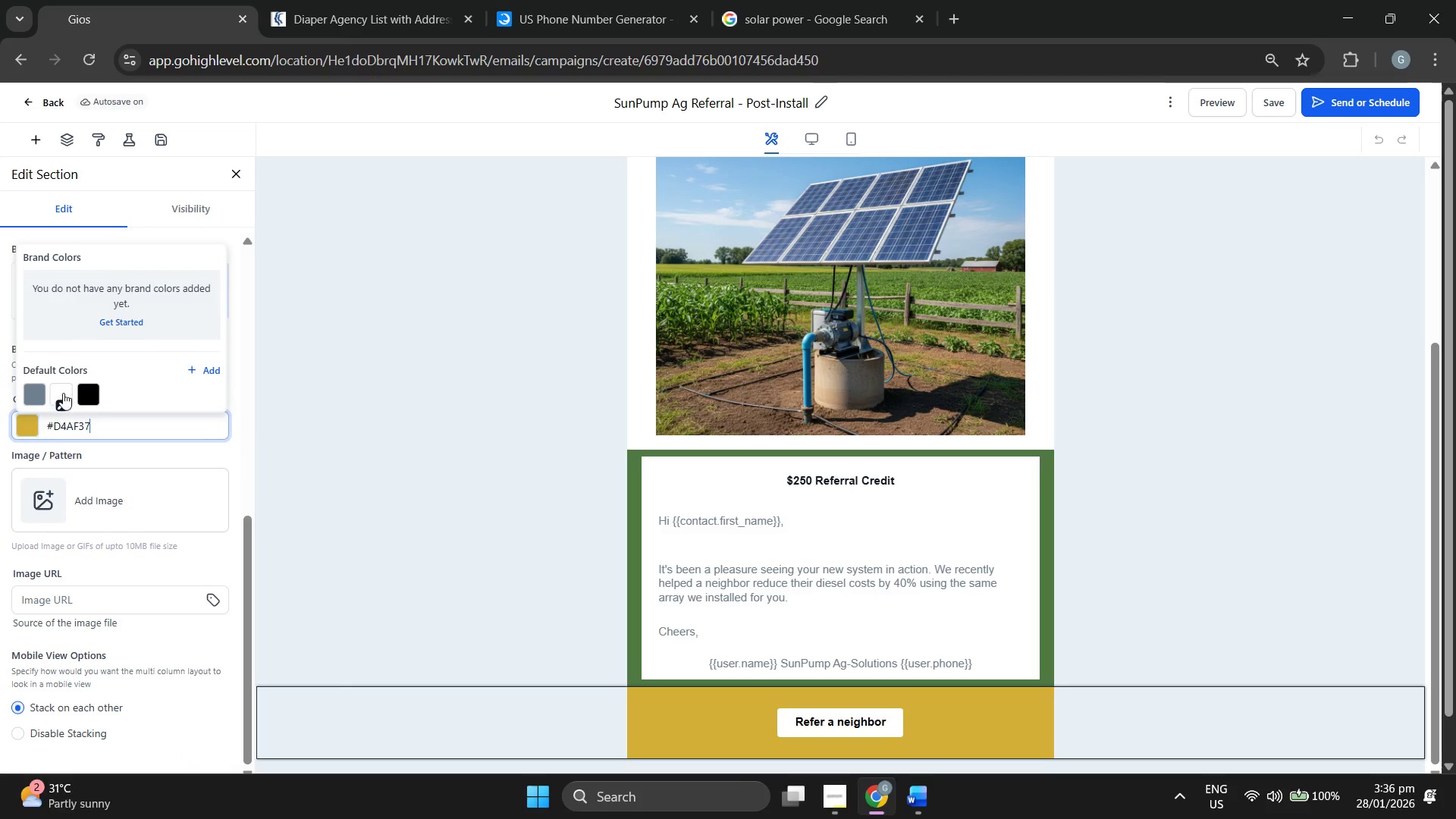 
left_click([63, 388])
 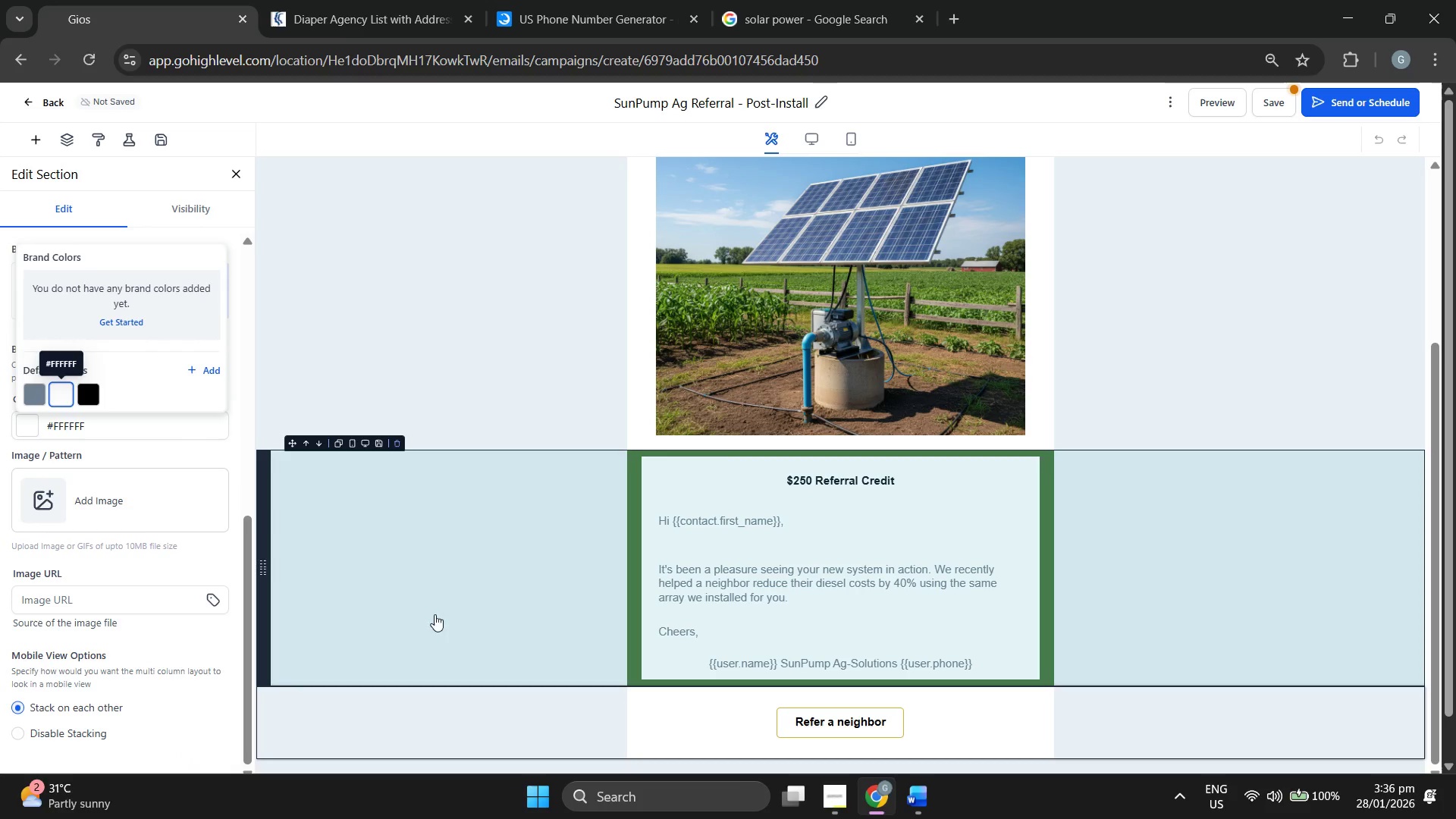 
left_click([461, 608])
 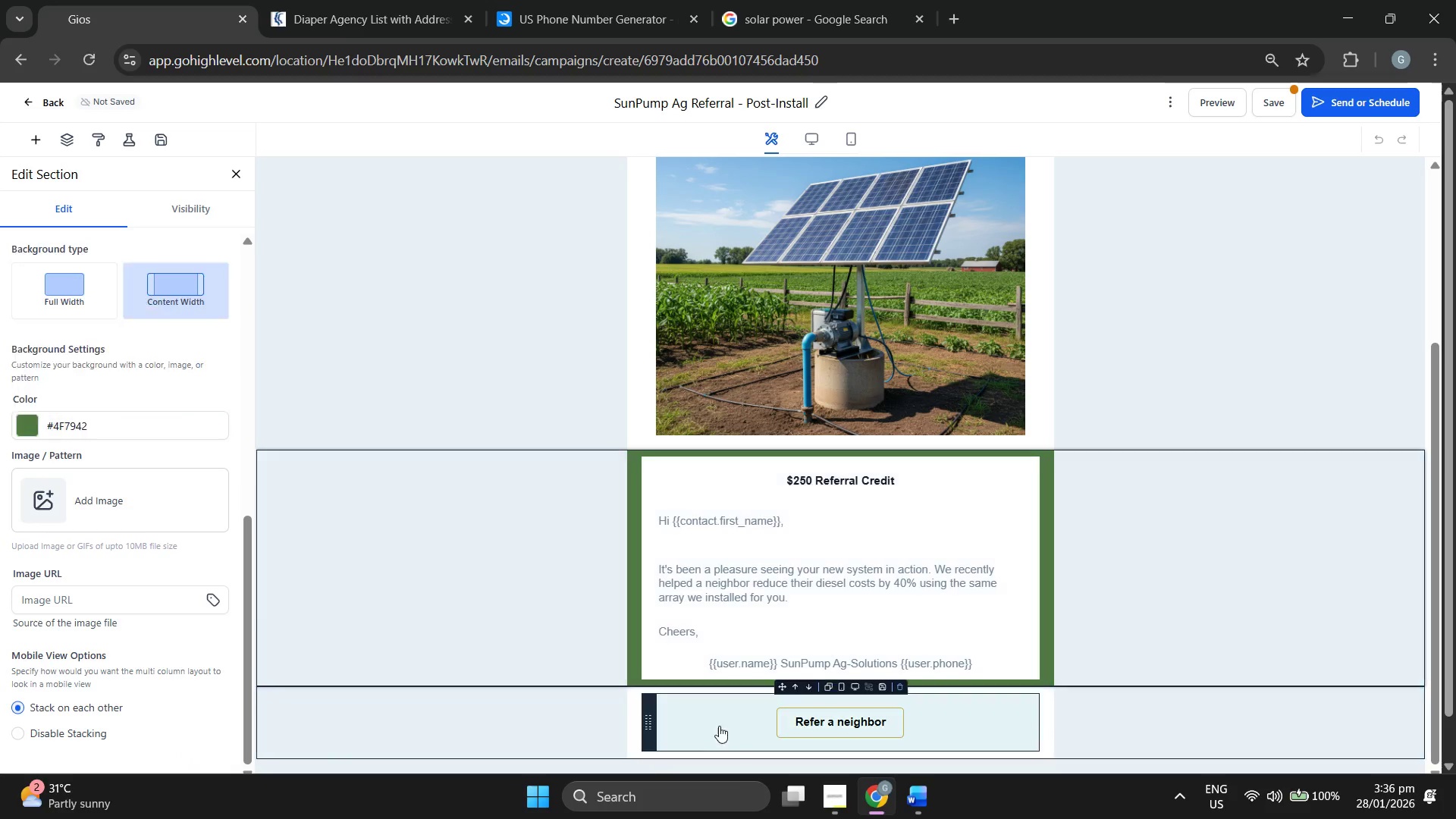 
left_click([733, 731])
 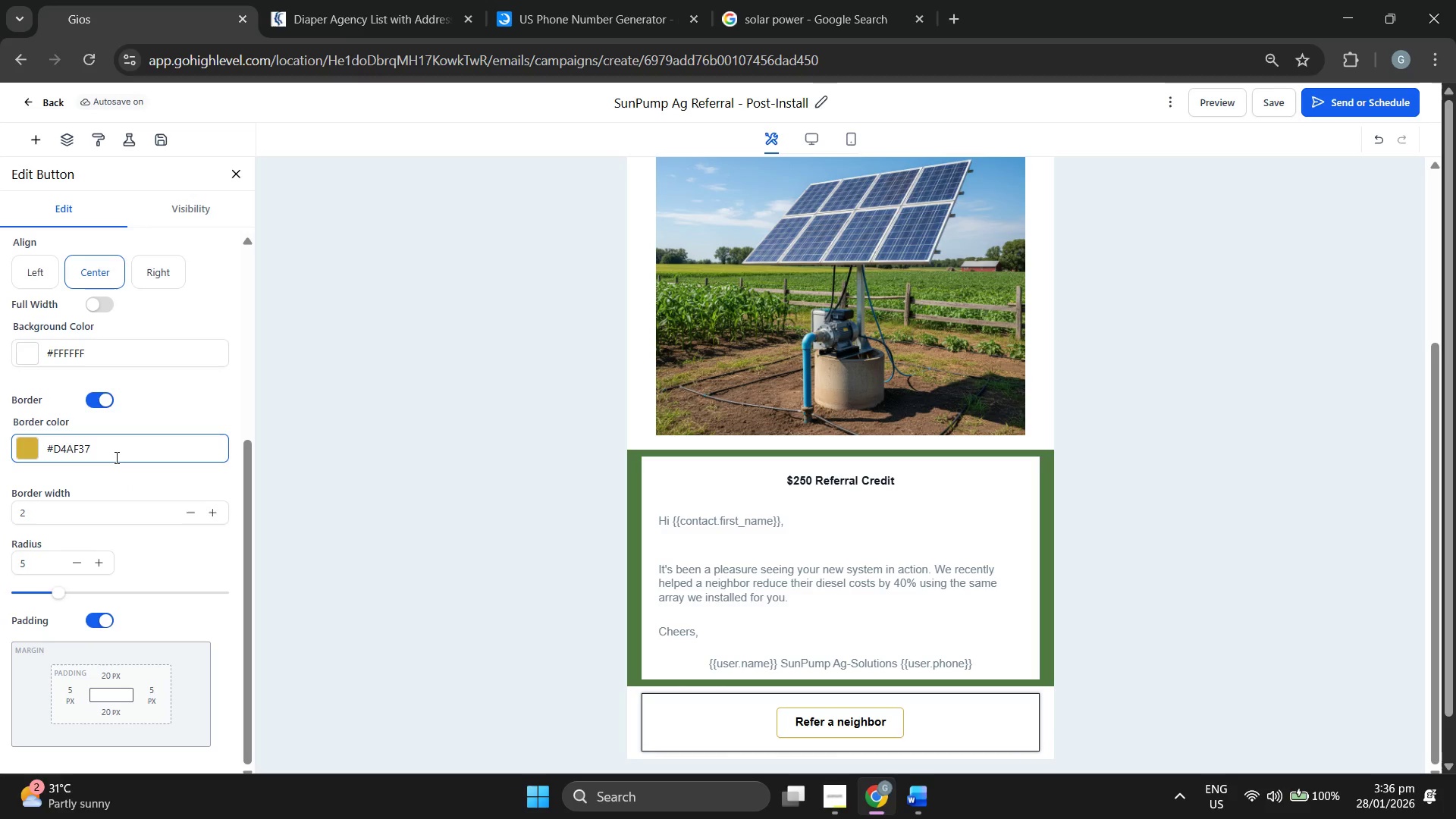 
wait(12.11)
 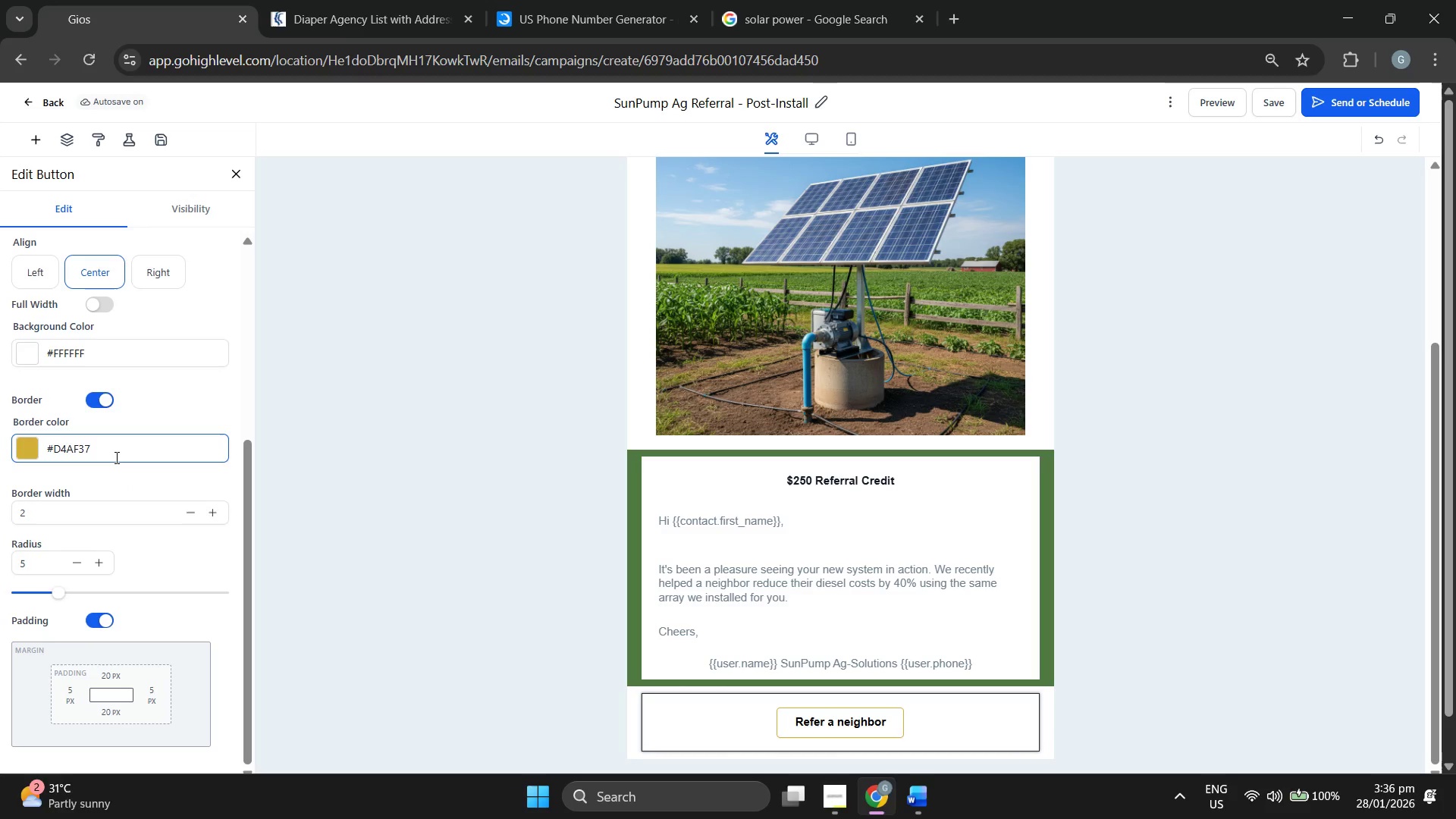 
scroll: coordinate [166, 458], scroll_direction: up, amount: 5.0
 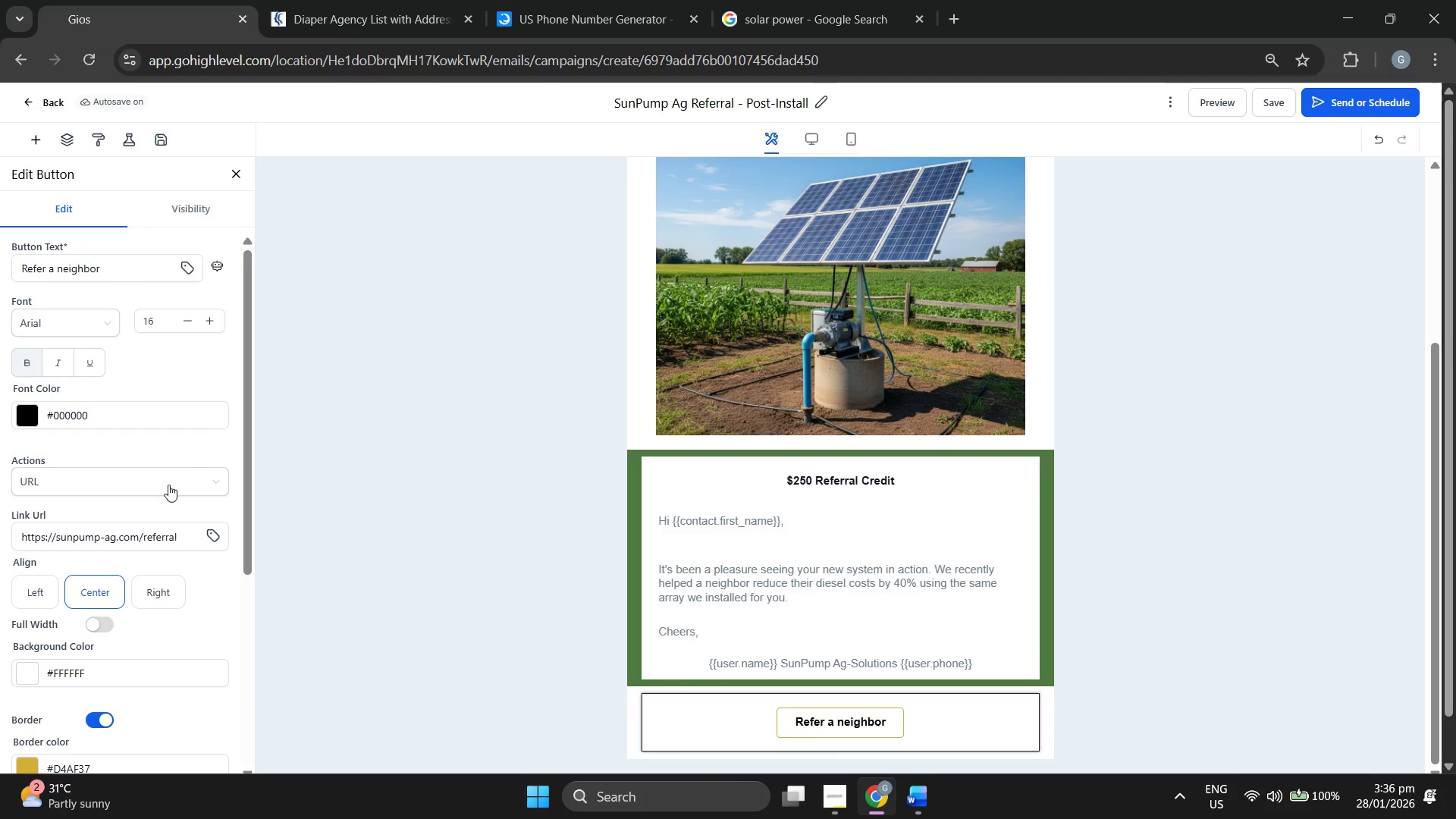 
left_click([24, 666])
 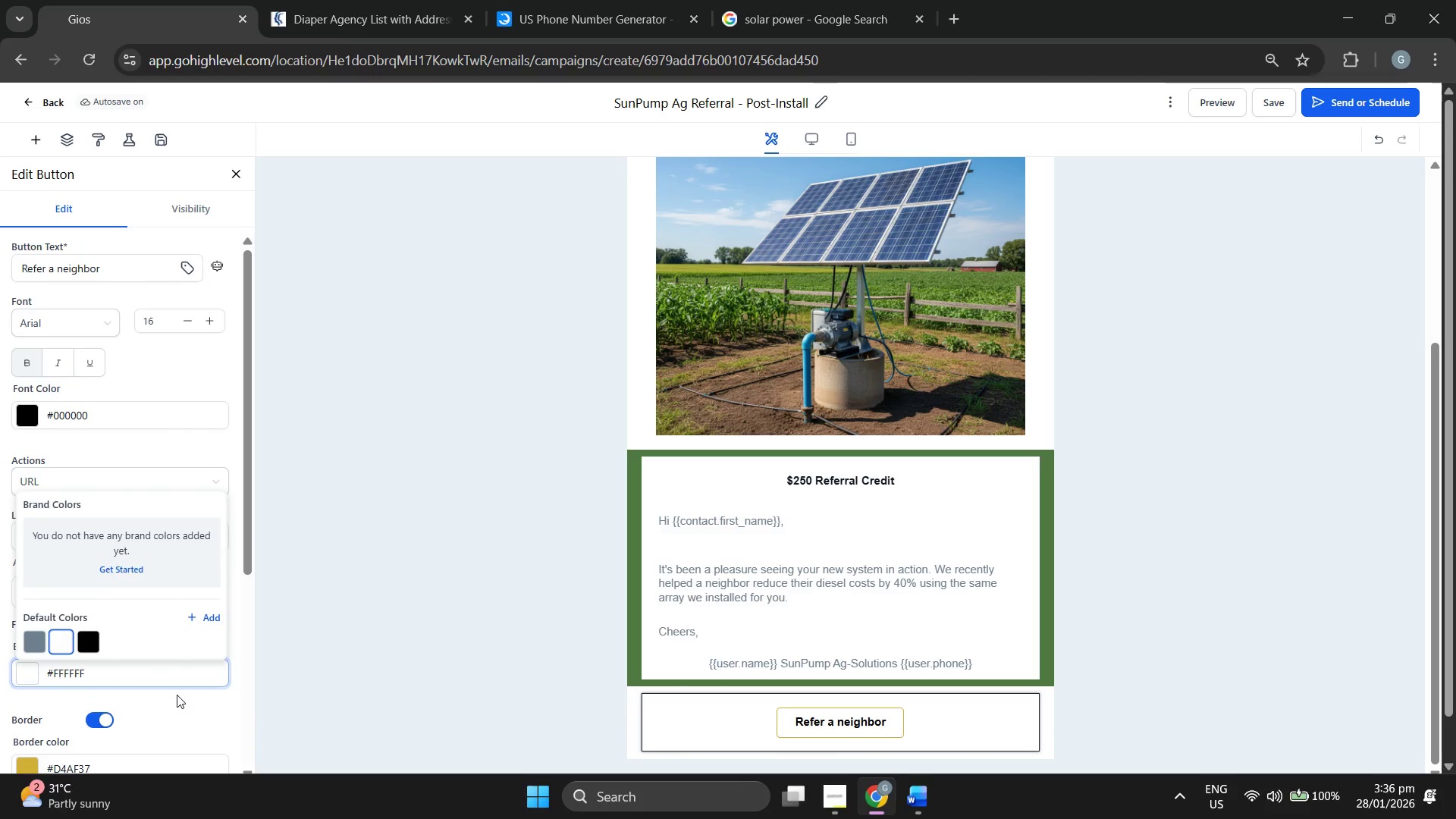 
left_click([141, 676])
 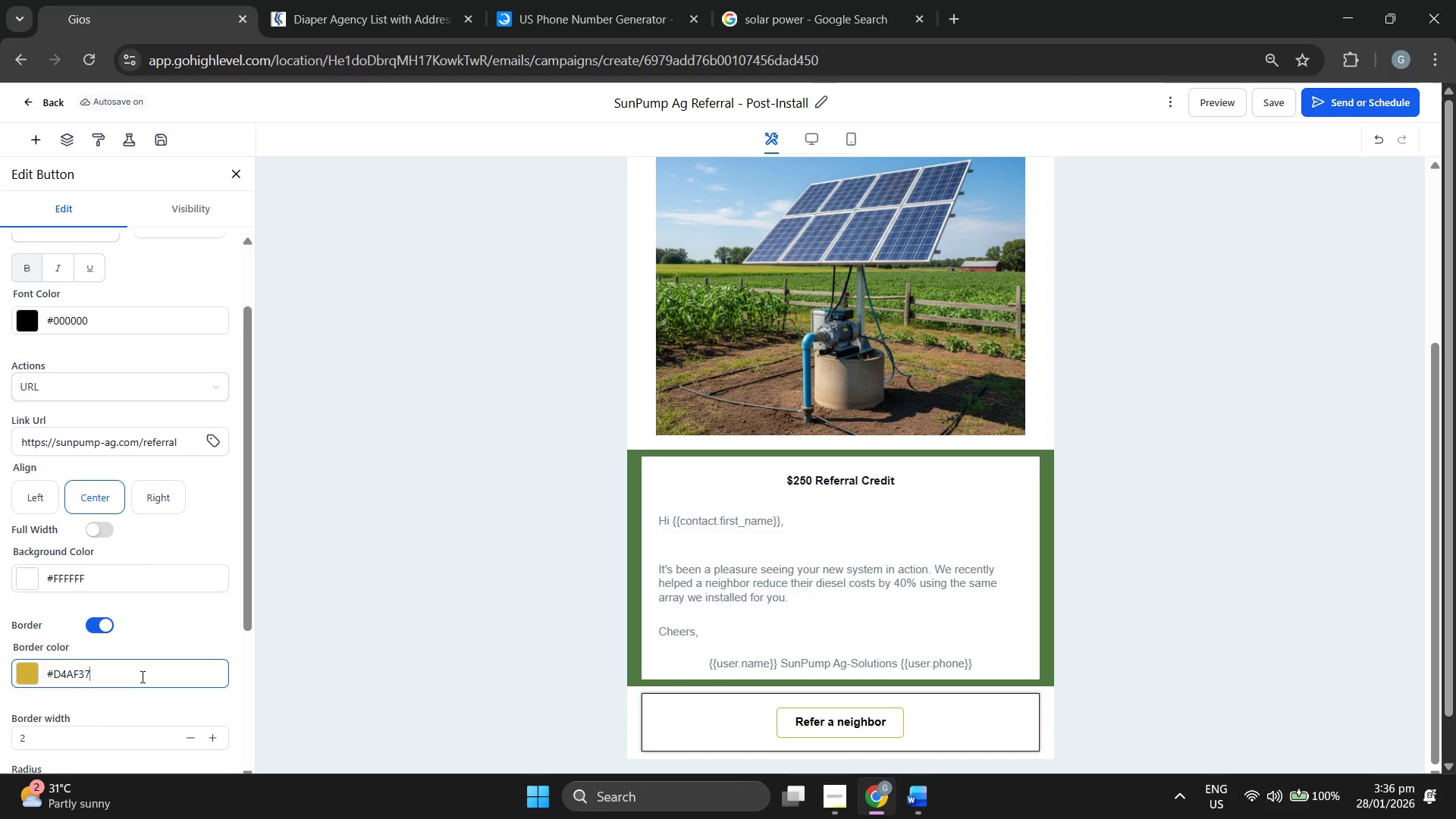 
scroll: coordinate [179, 678], scroll_direction: down, amount: 1.0
 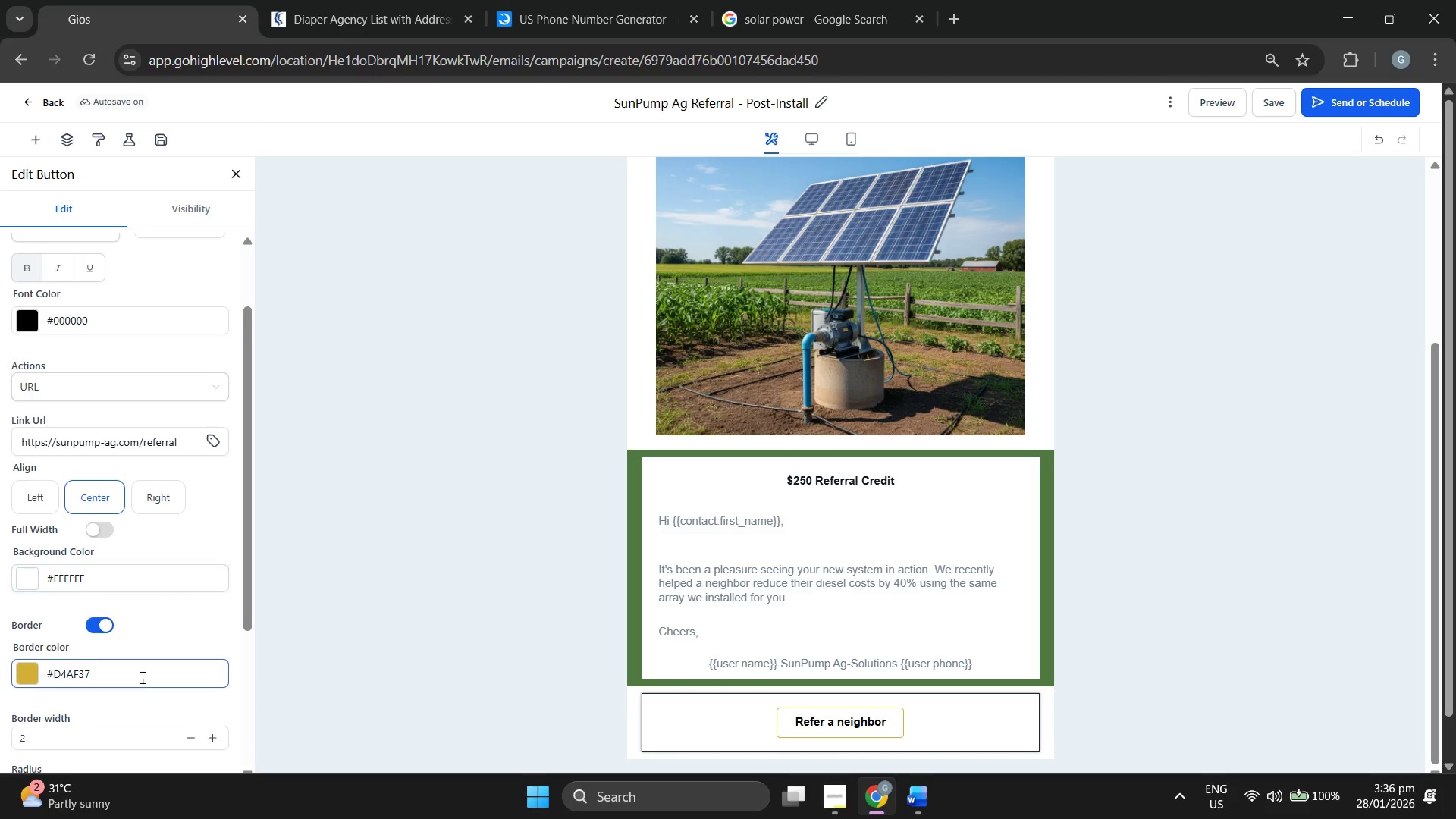 
double_click([141, 676])
 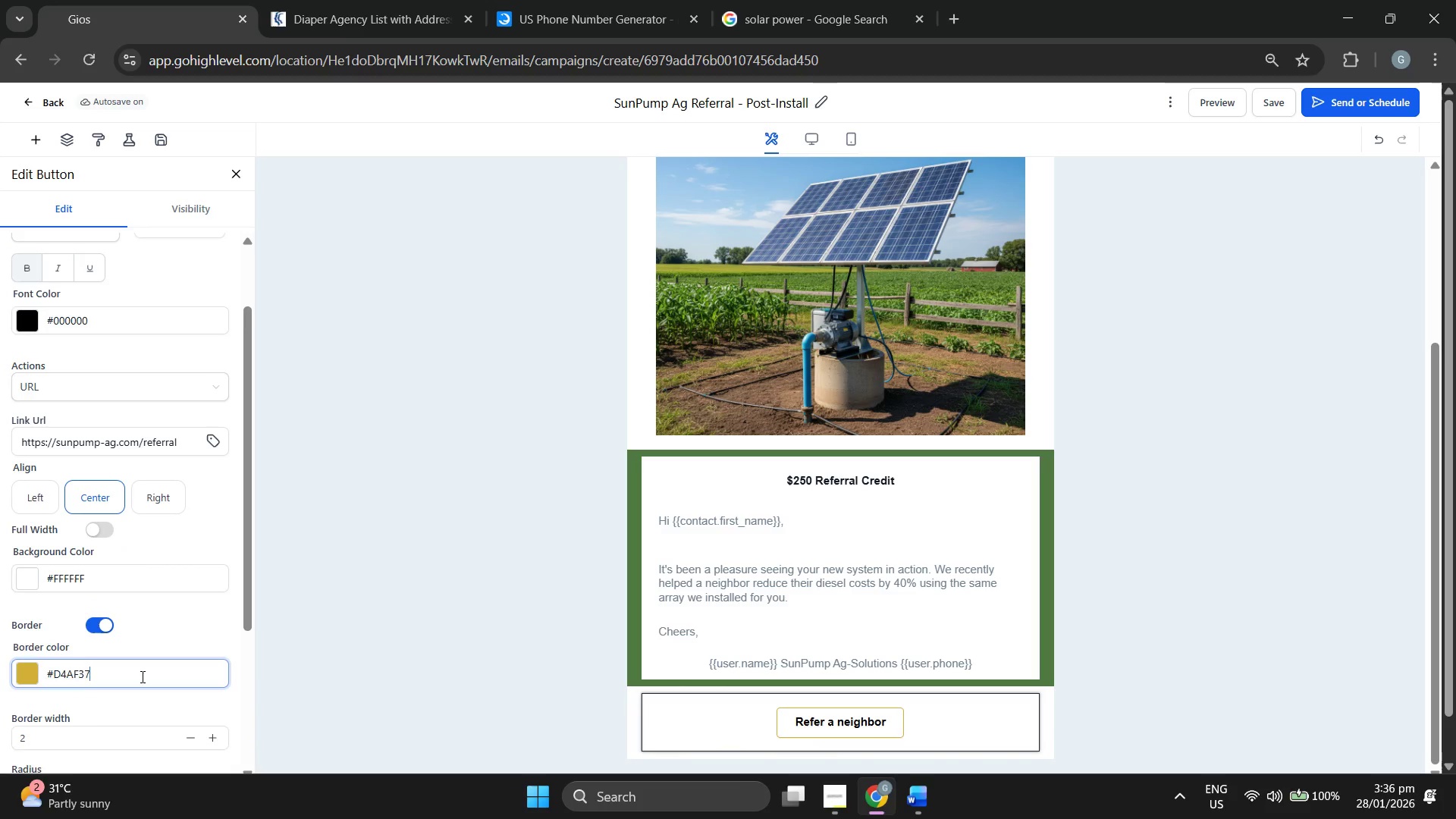 
triple_click([141, 676])
 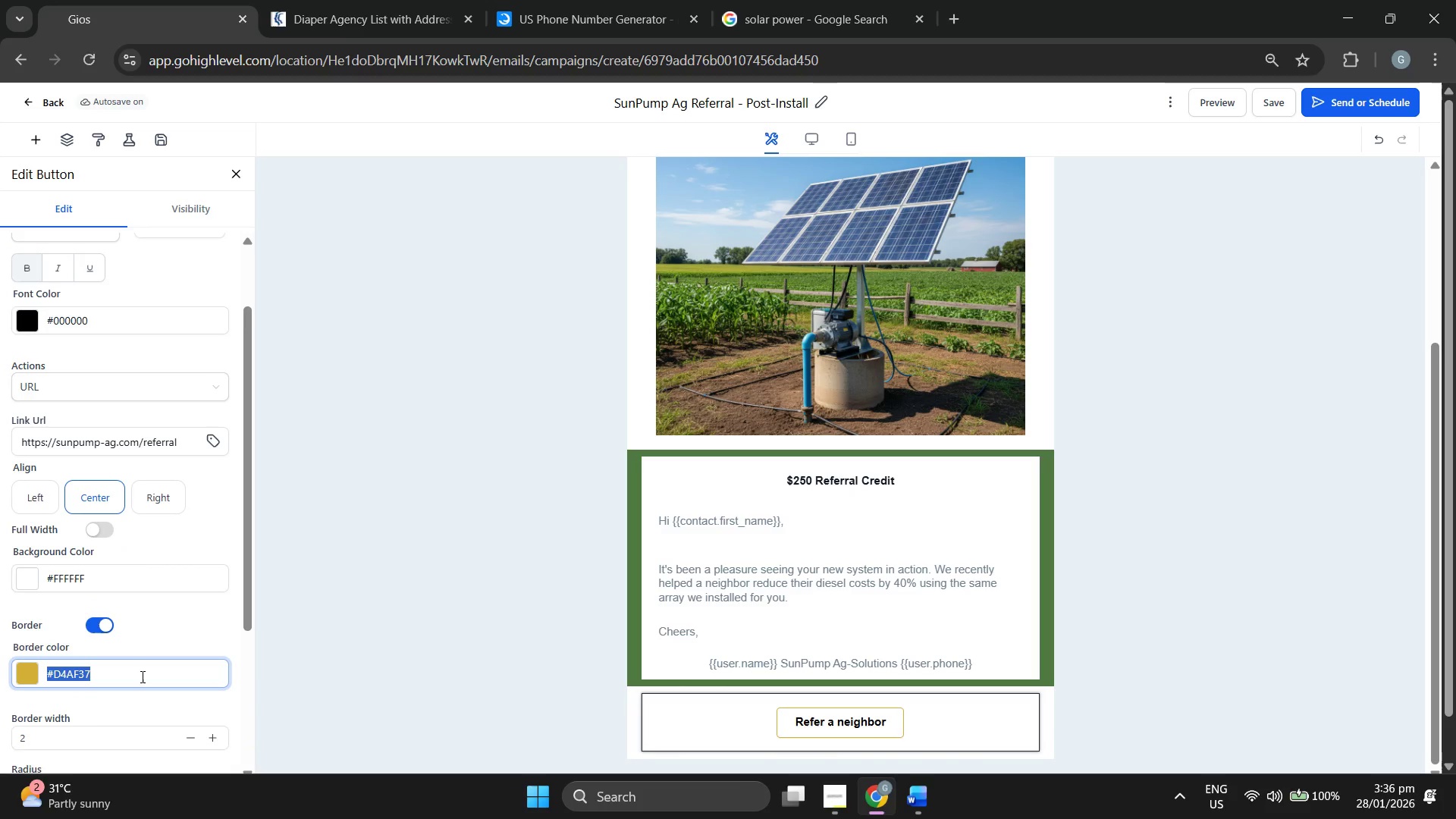 
key(Control+ControlLeft)
 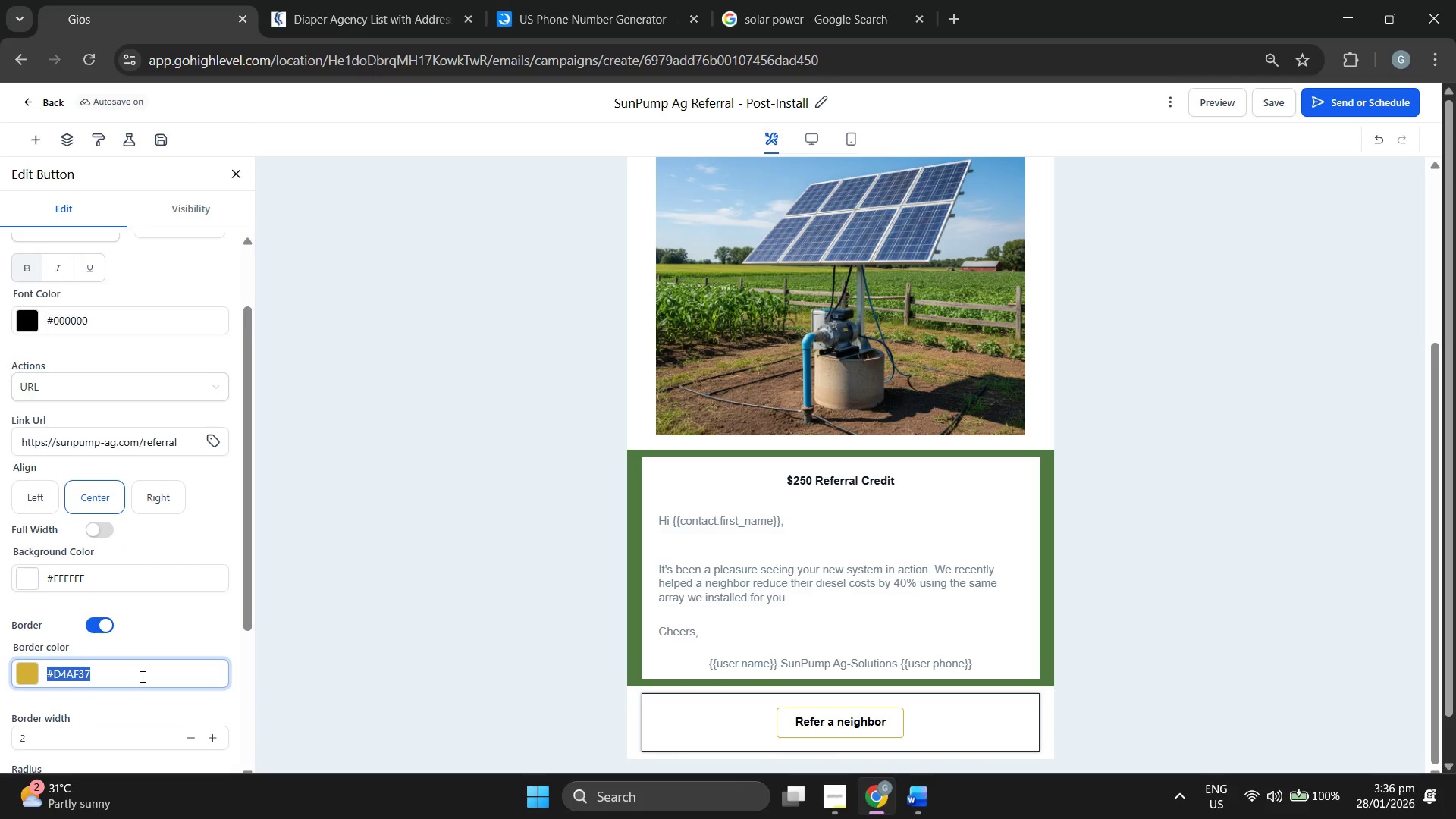 
key(Control+C)
 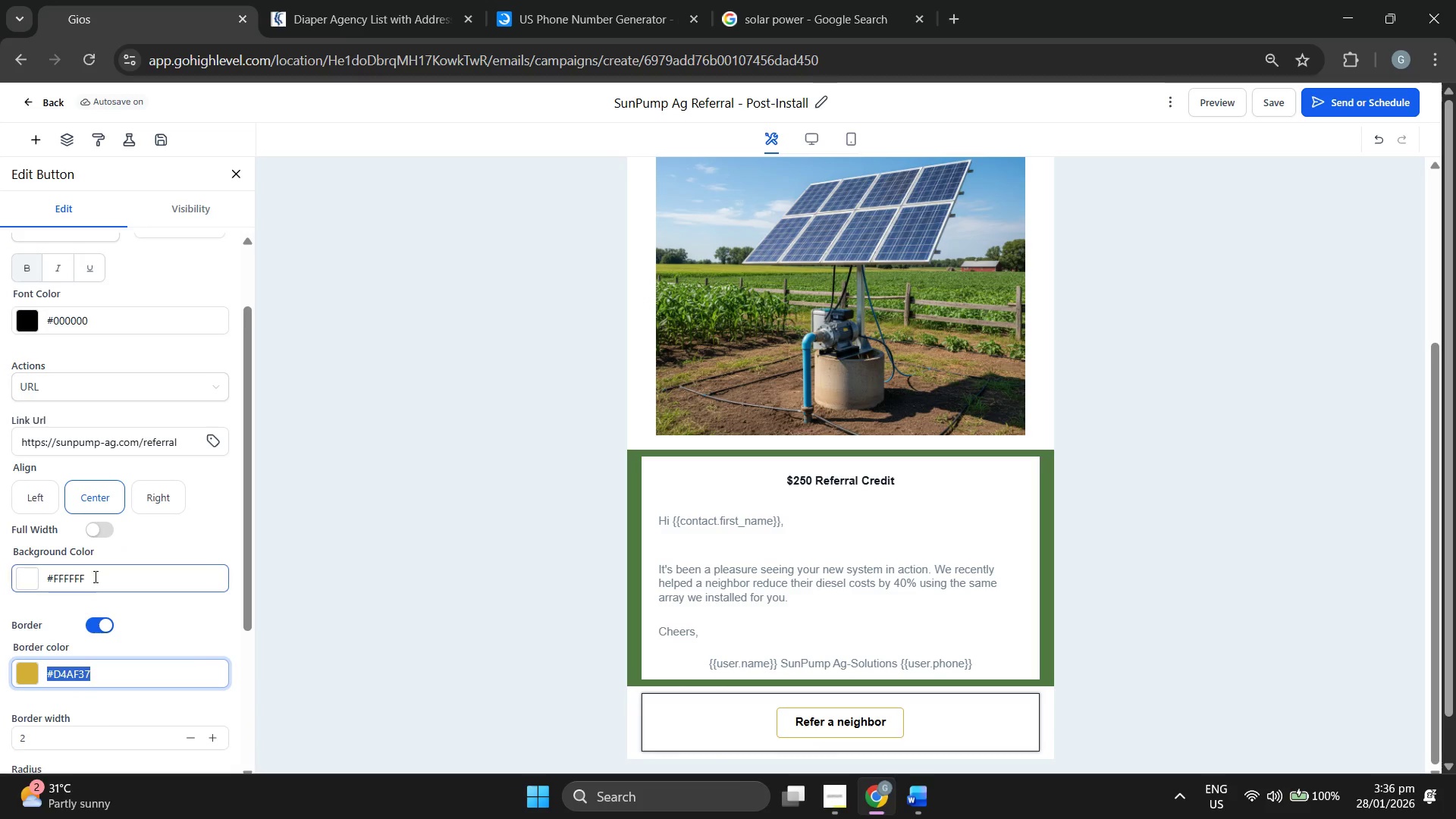 
double_click([98, 576])
 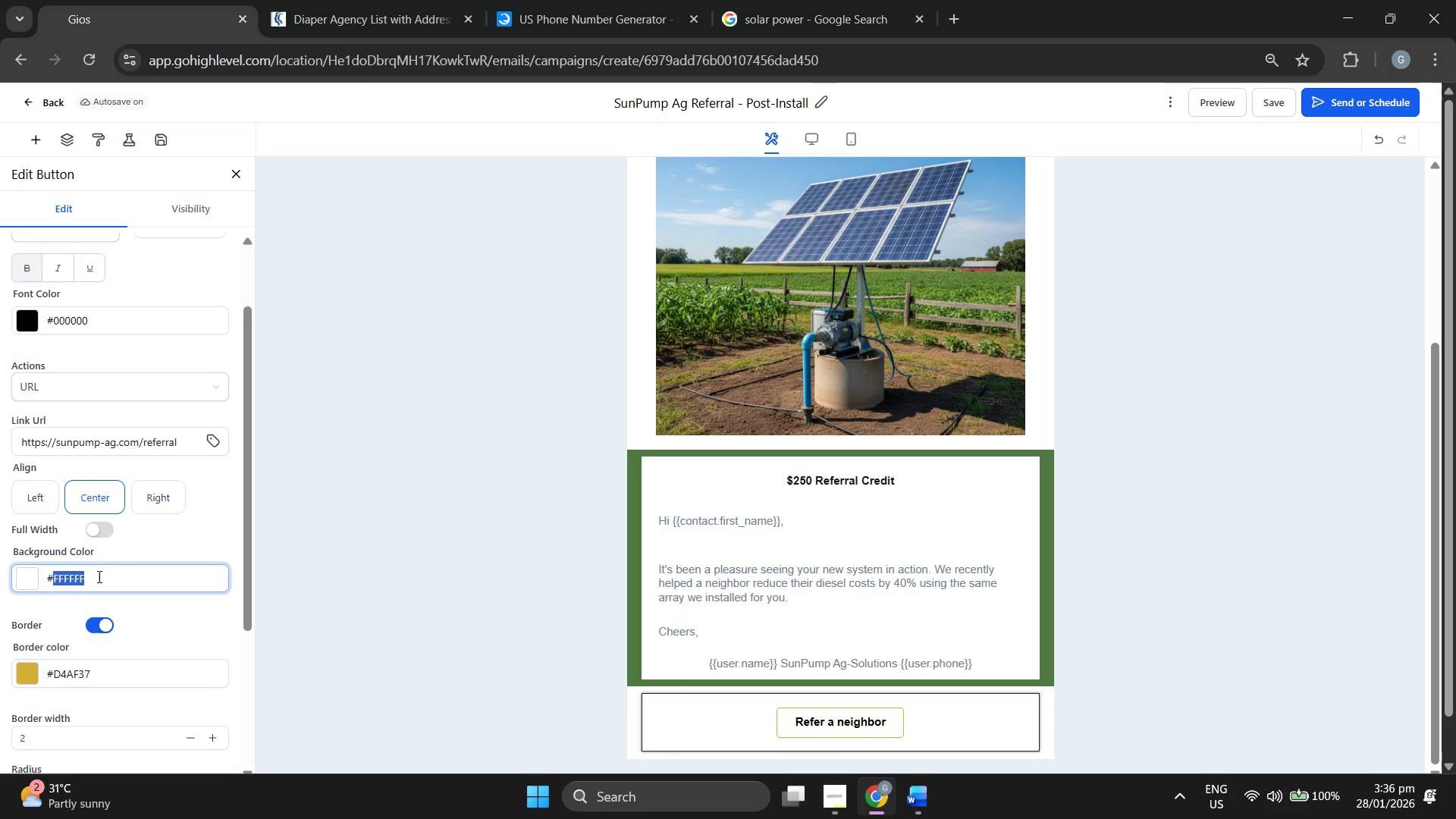 
triple_click([98, 576])
 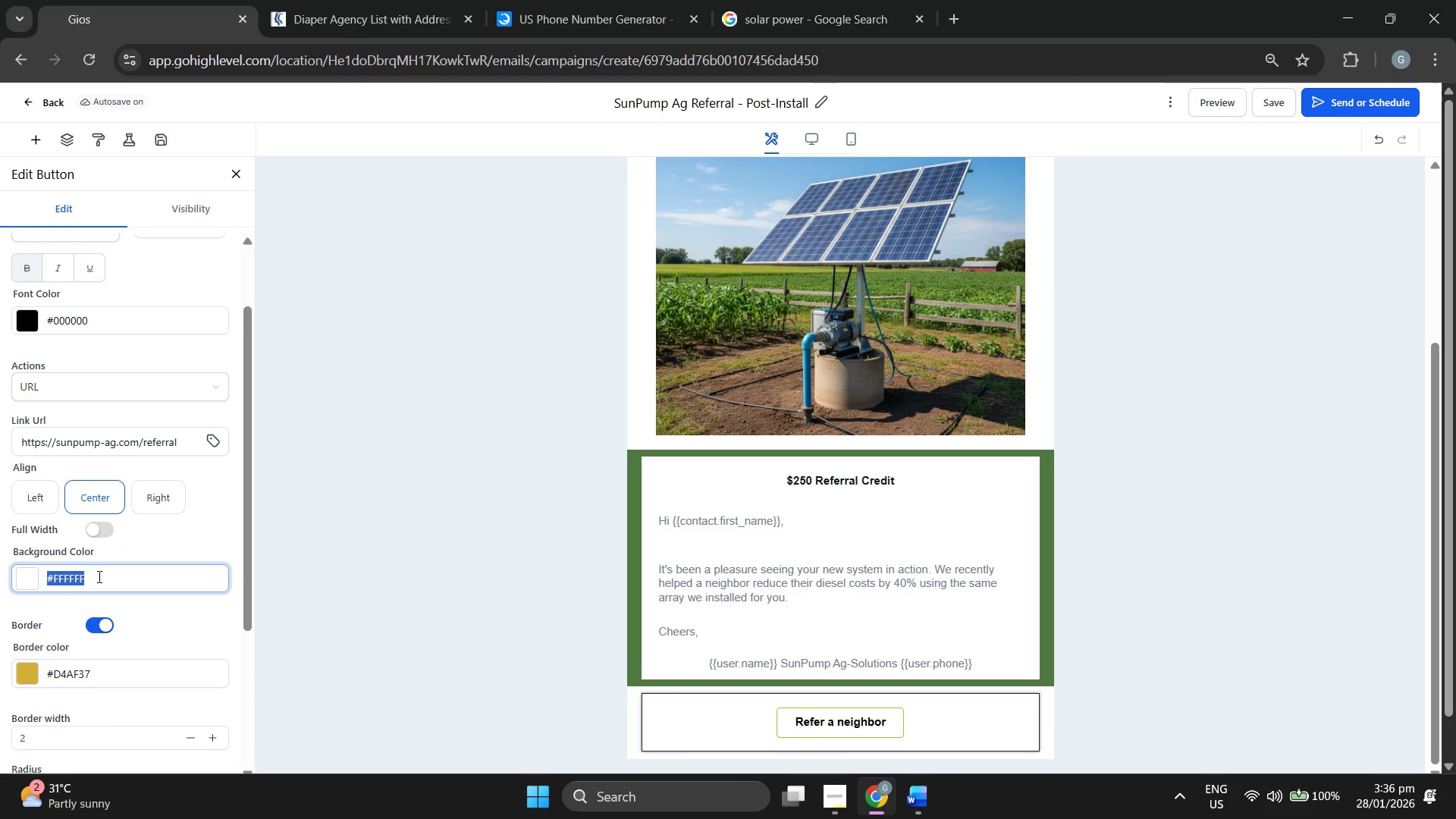 
key(Control+ControlLeft)
 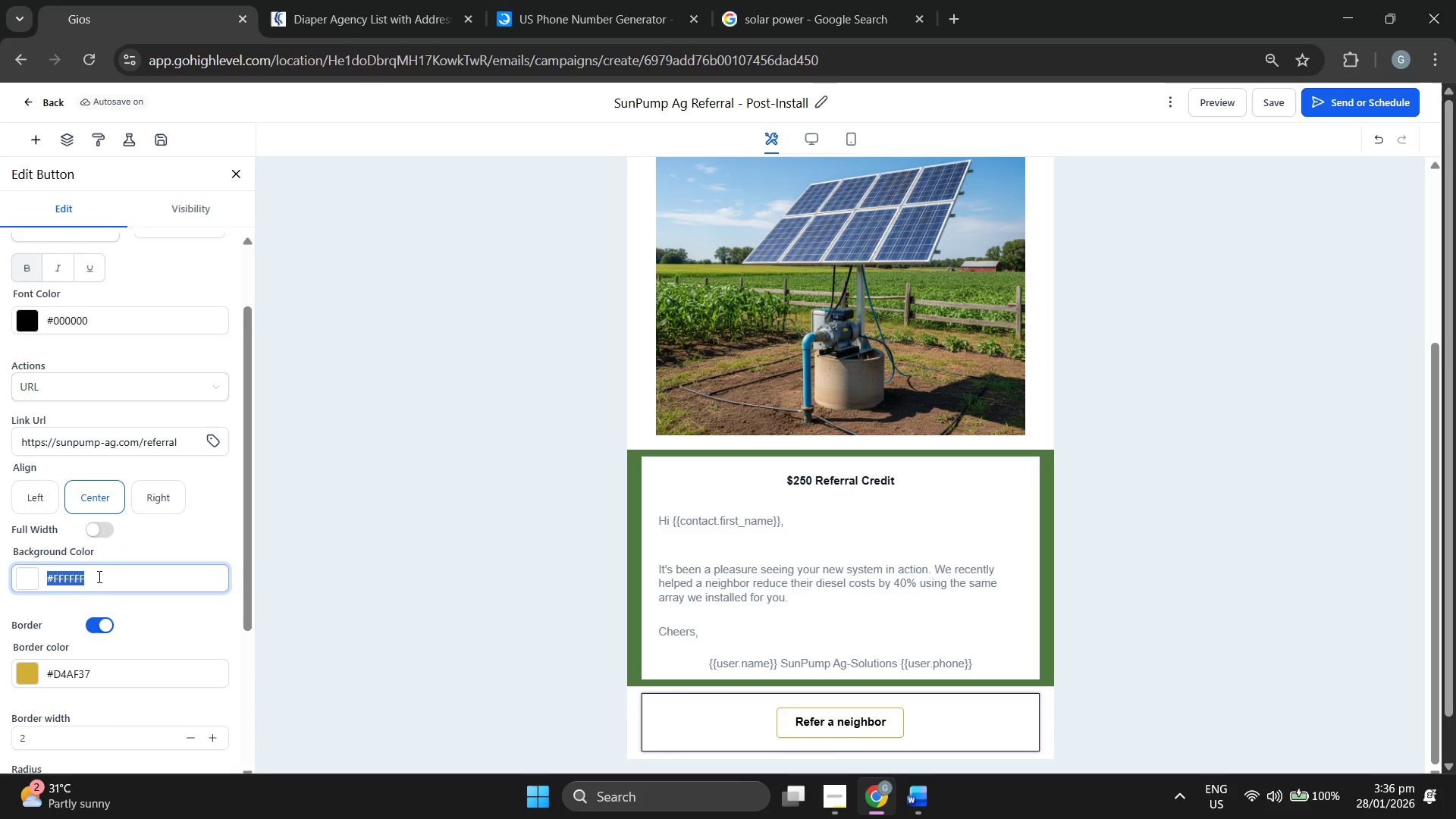 
key(Control+V)
 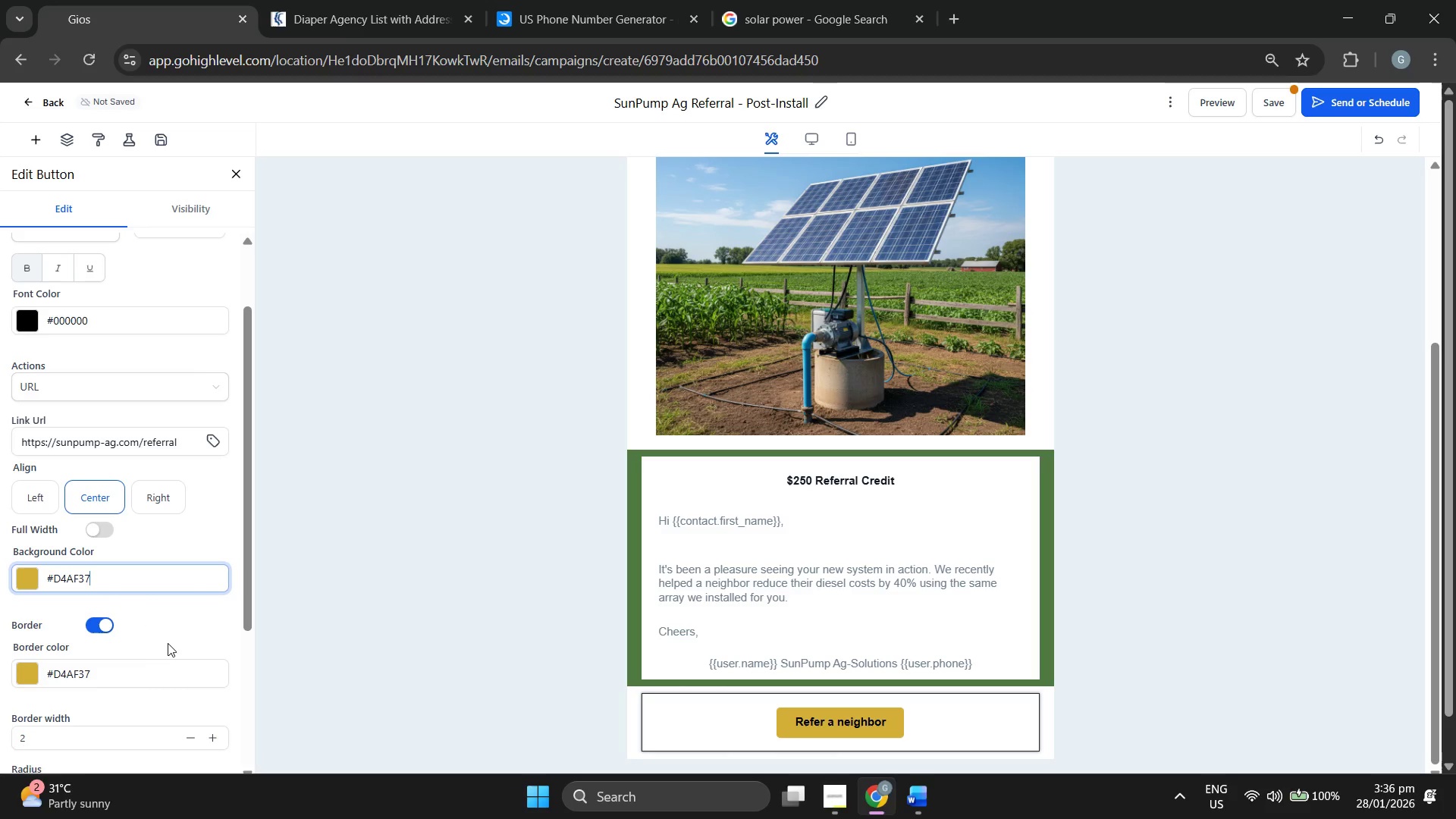 
wait(5.05)
 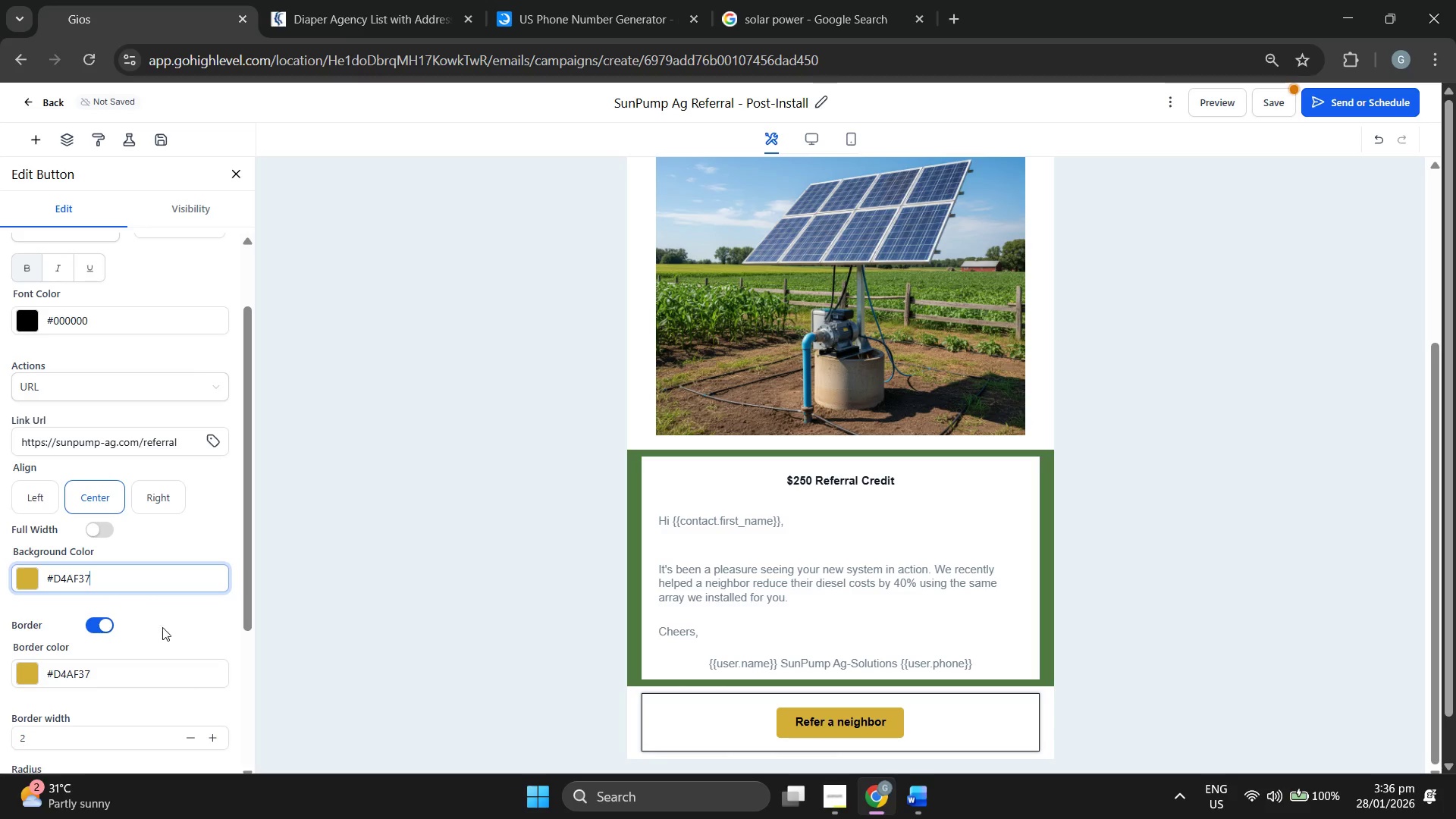 
left_click([28, 668])
 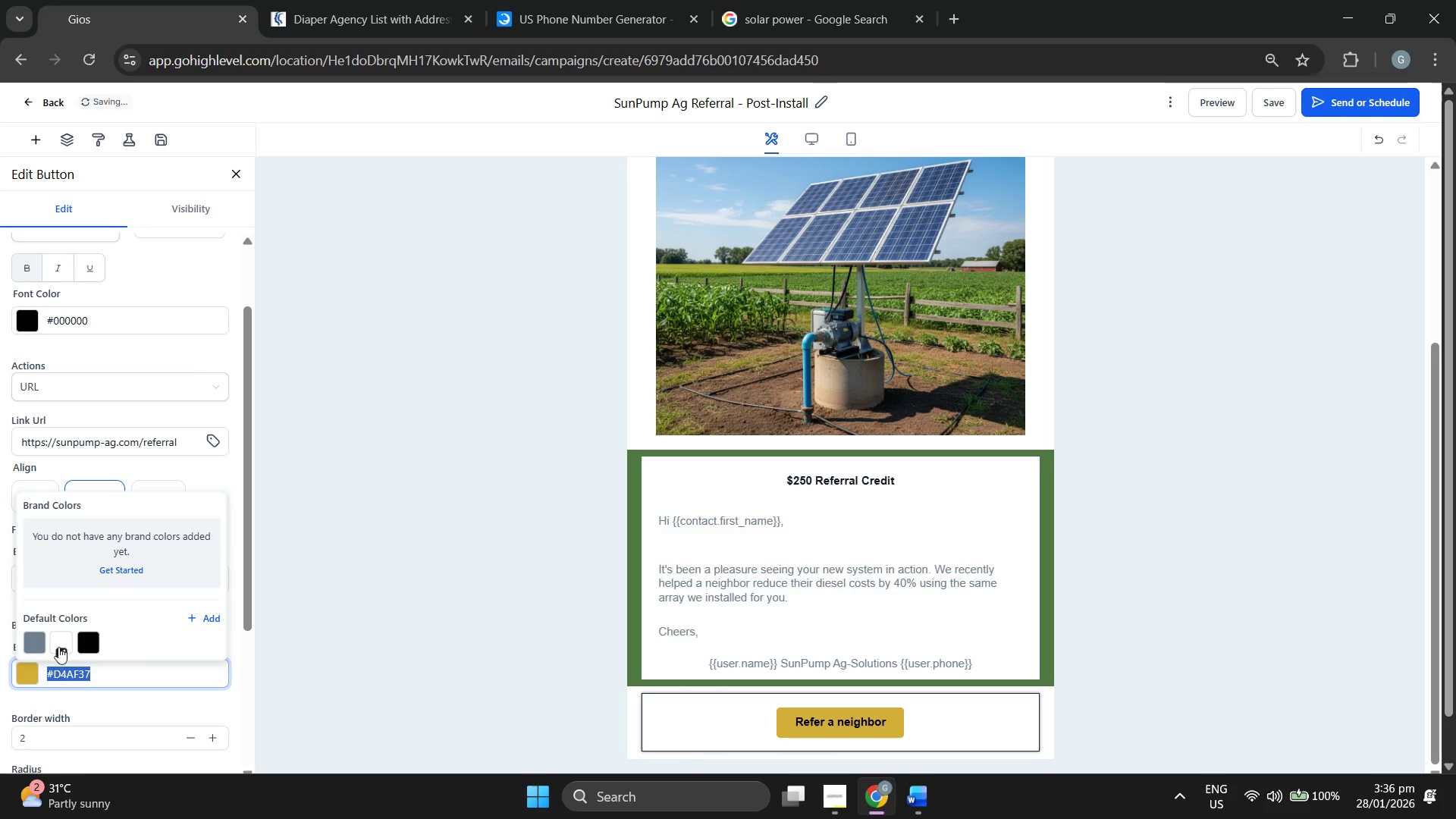 
left_click([59, 635])
 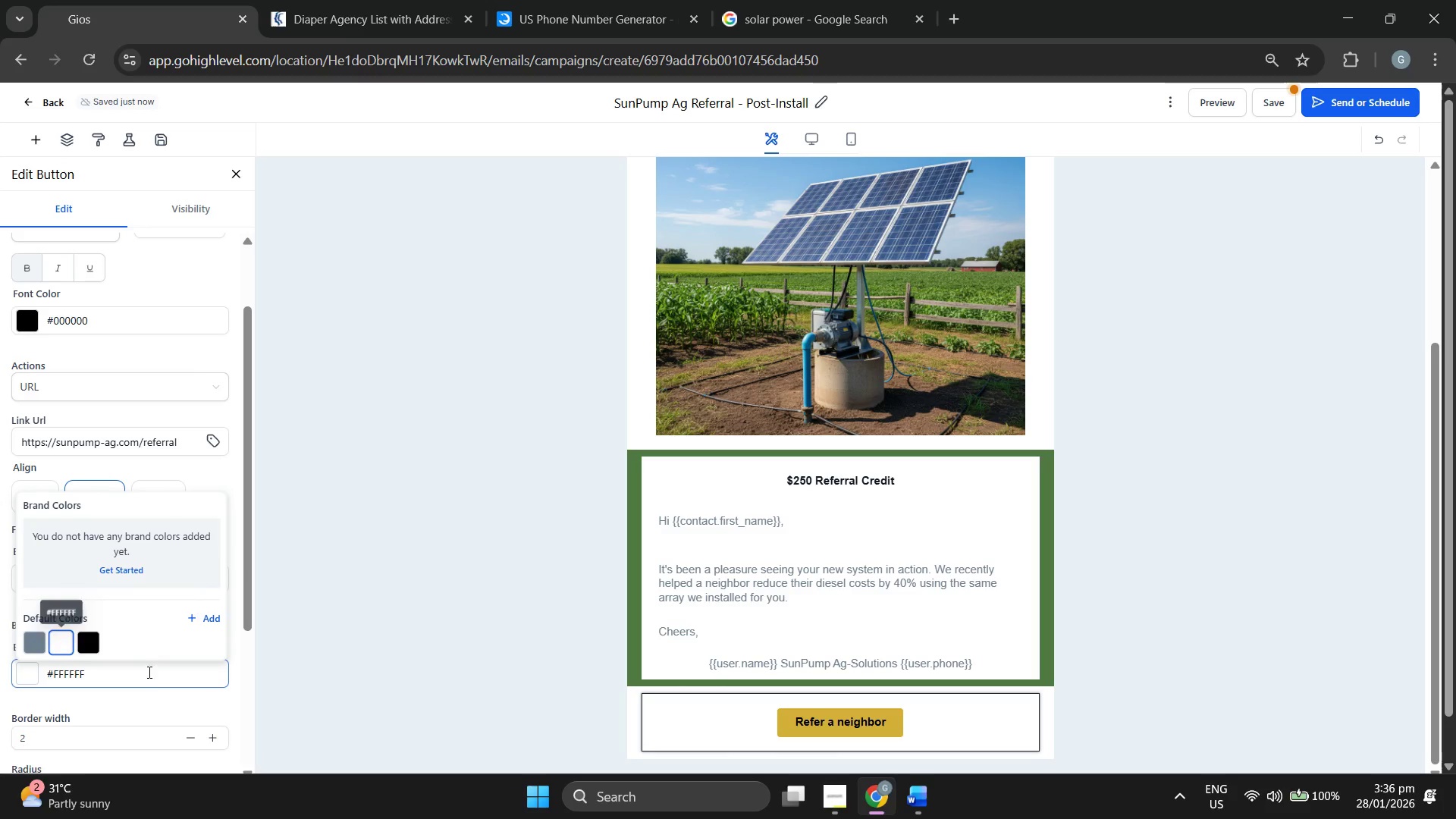 
left_click([158, 680])
 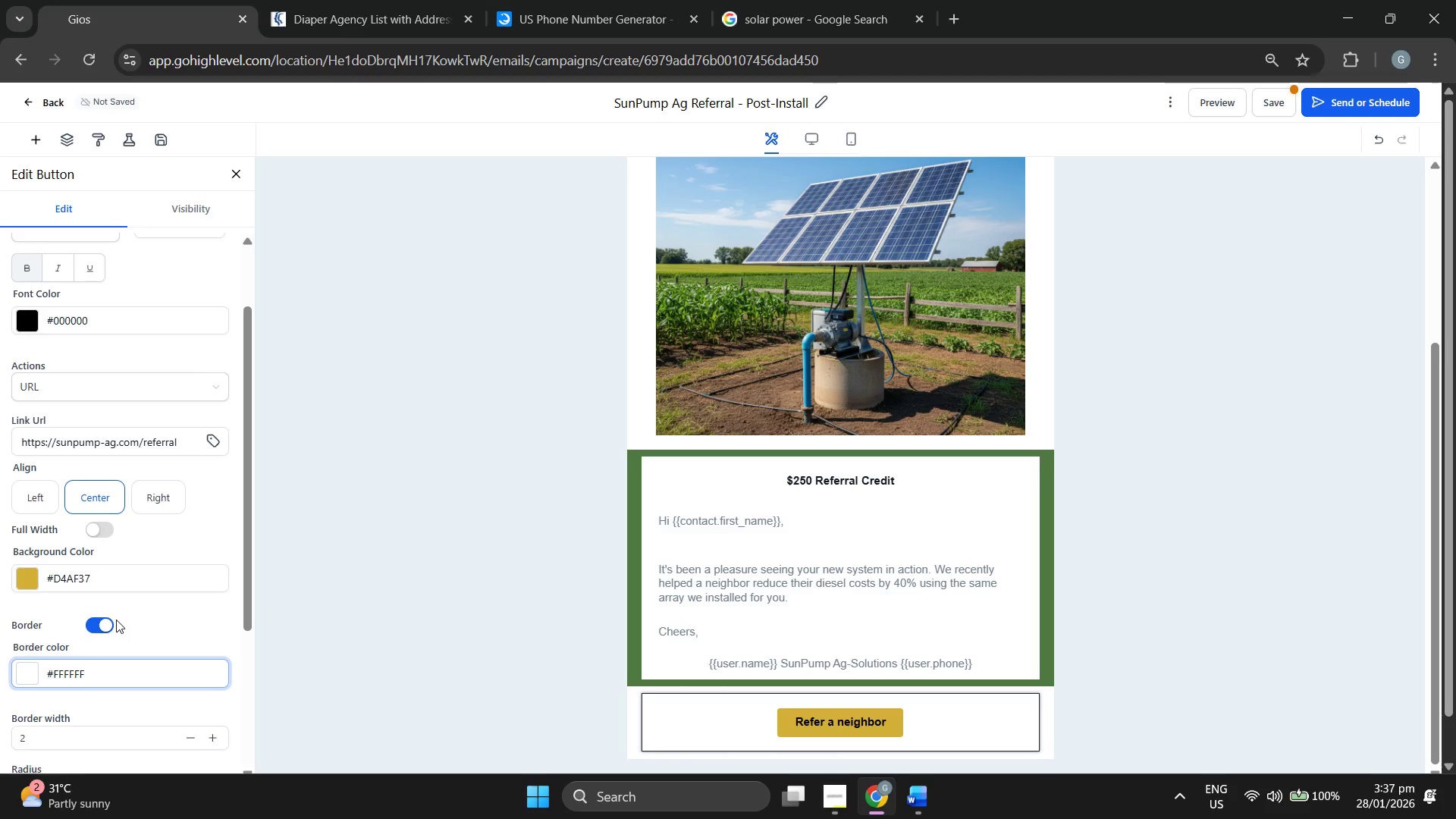 
wait(8.17)
 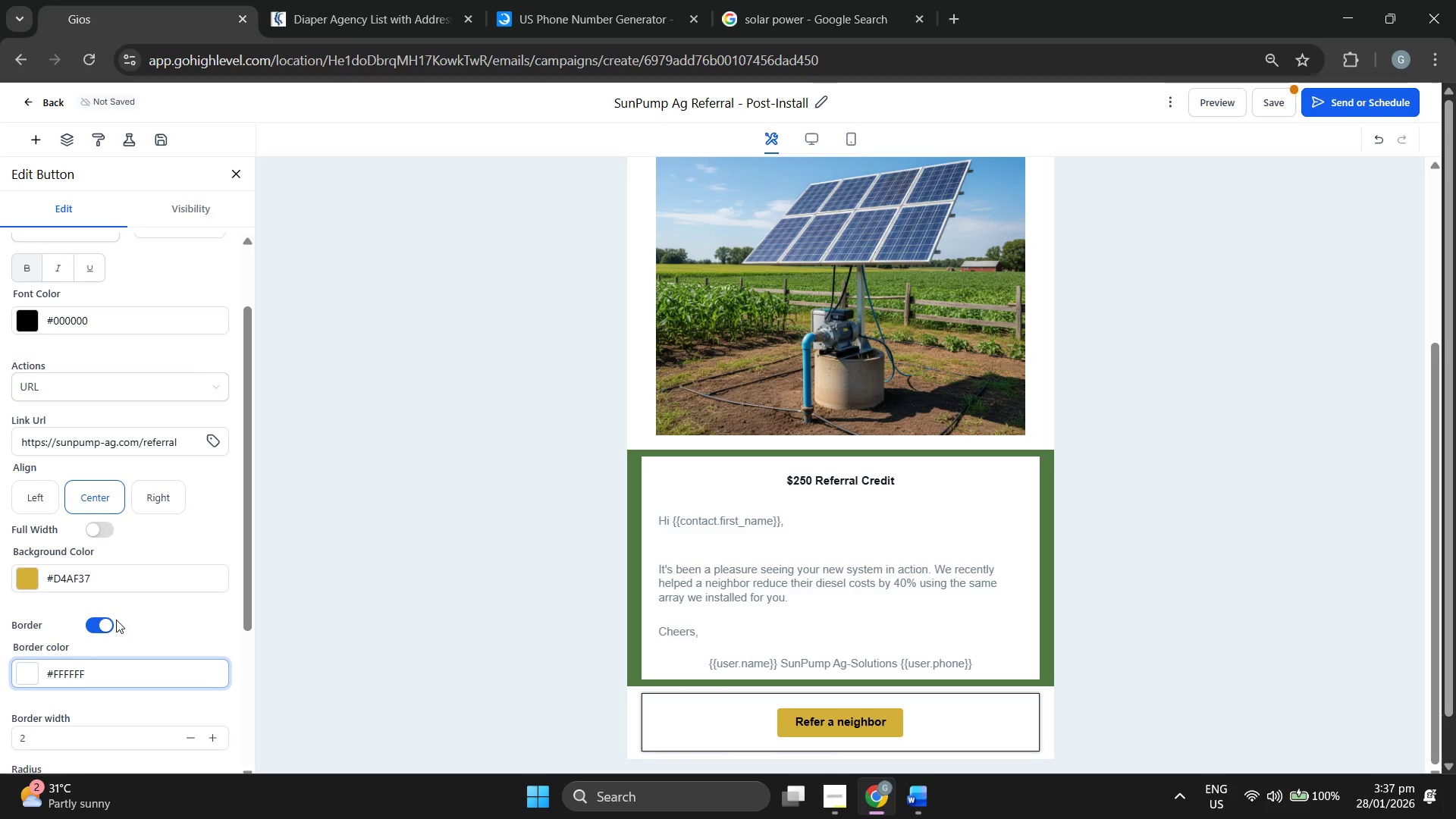 
scroll: coordinate [137, 566], scroll_direction: down, amount: 4.0
 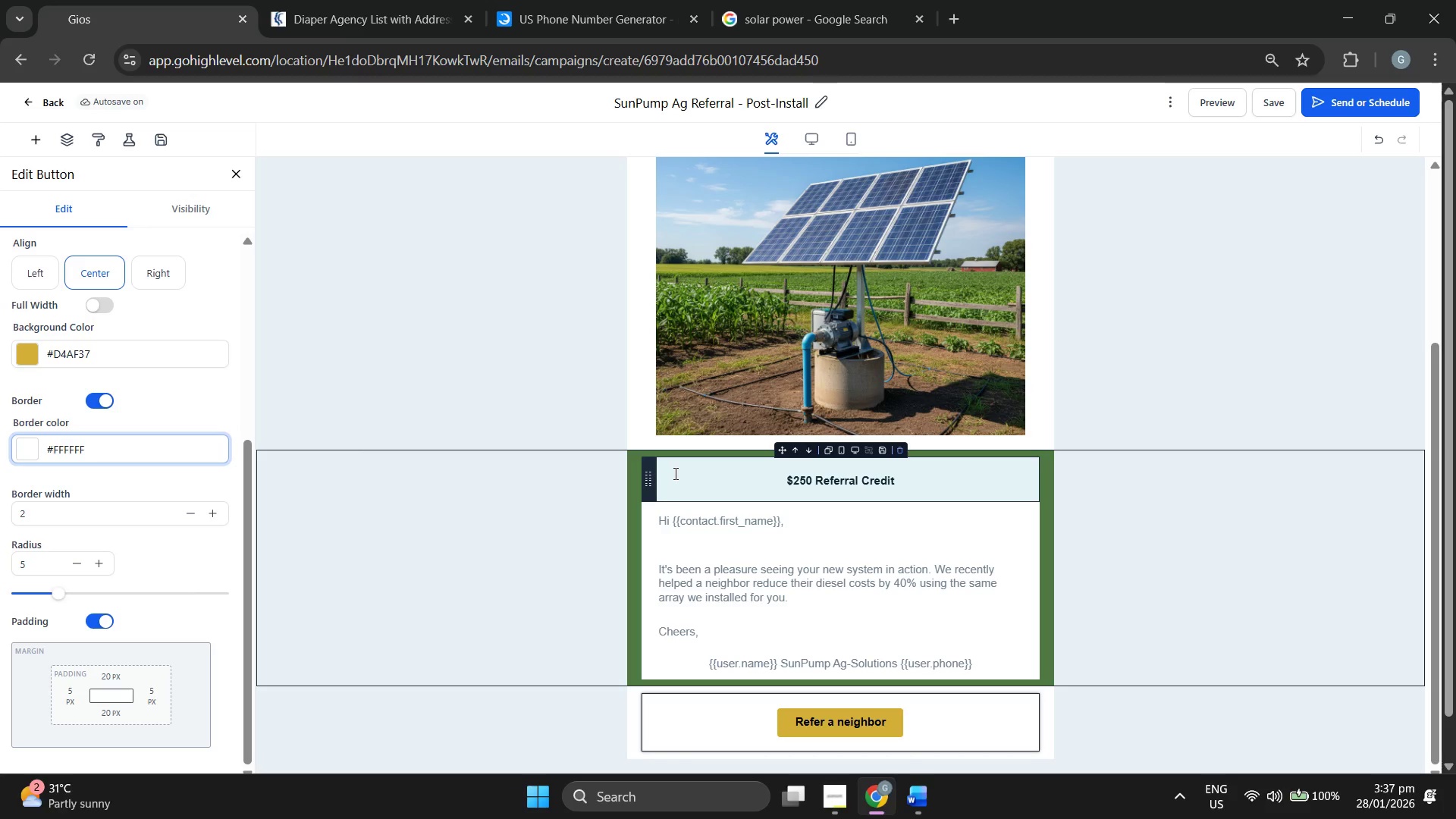 
wait(20.56)
 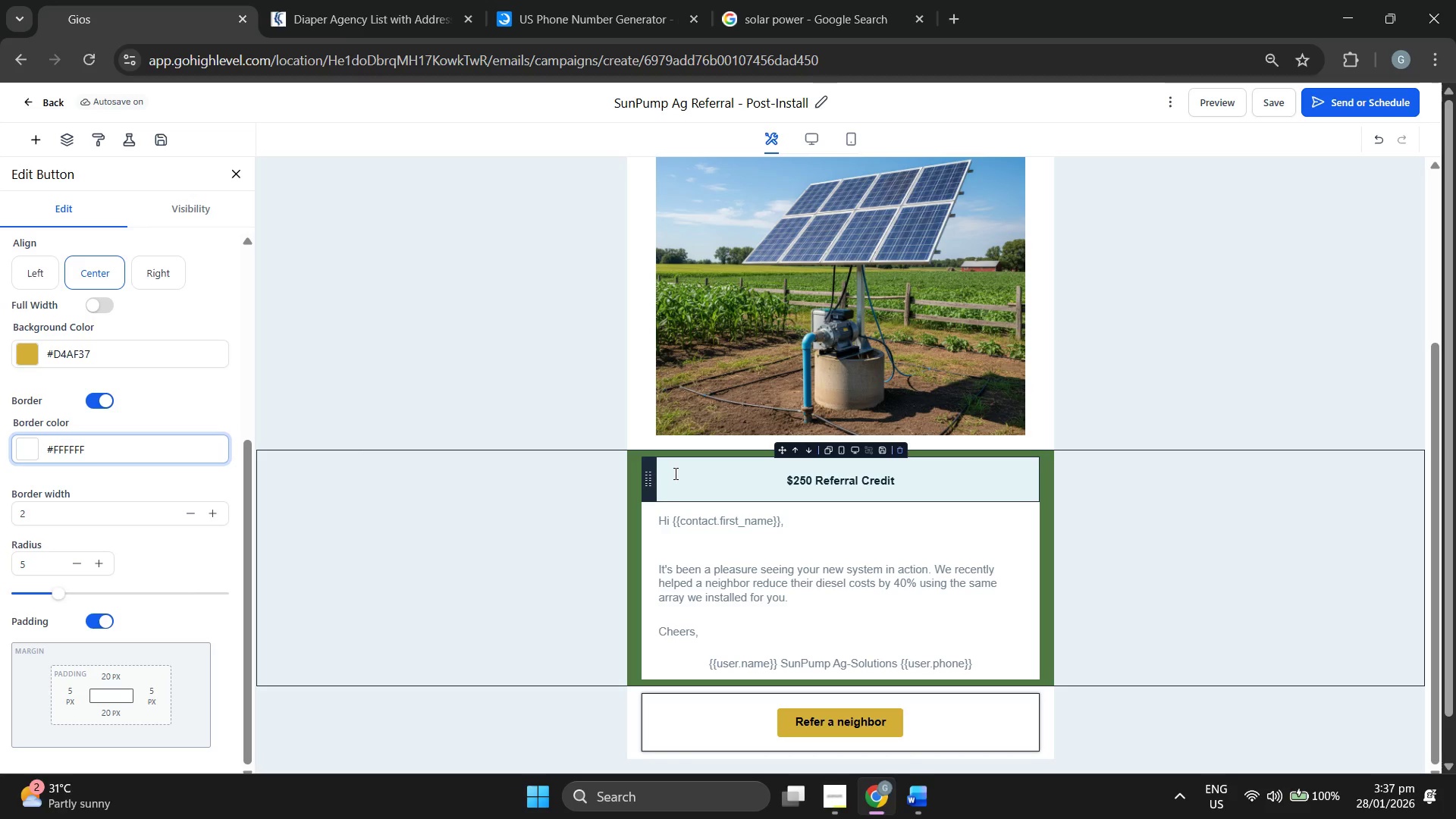 
left_click([674, 473])
 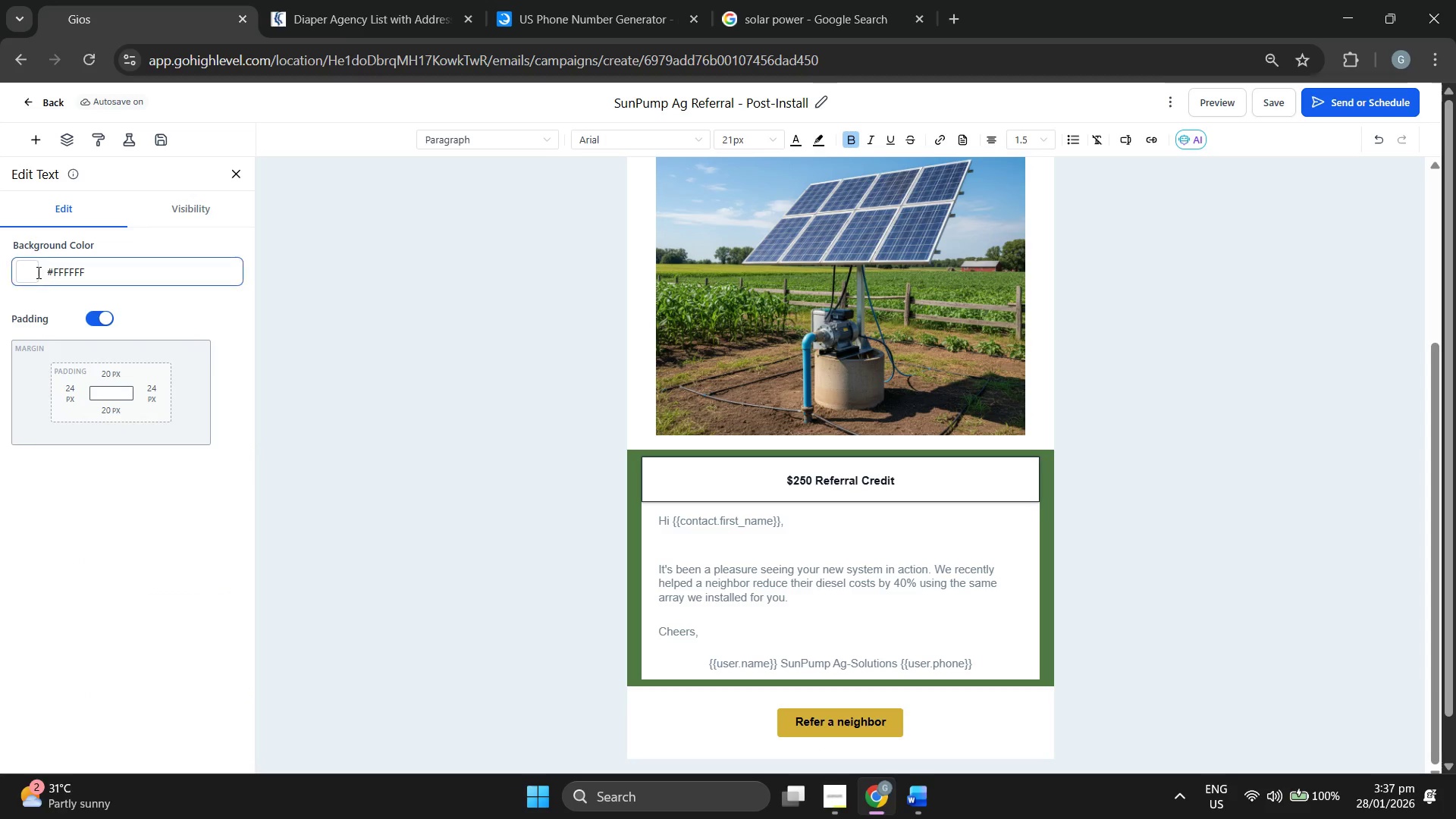 
left_click([36, 271])
 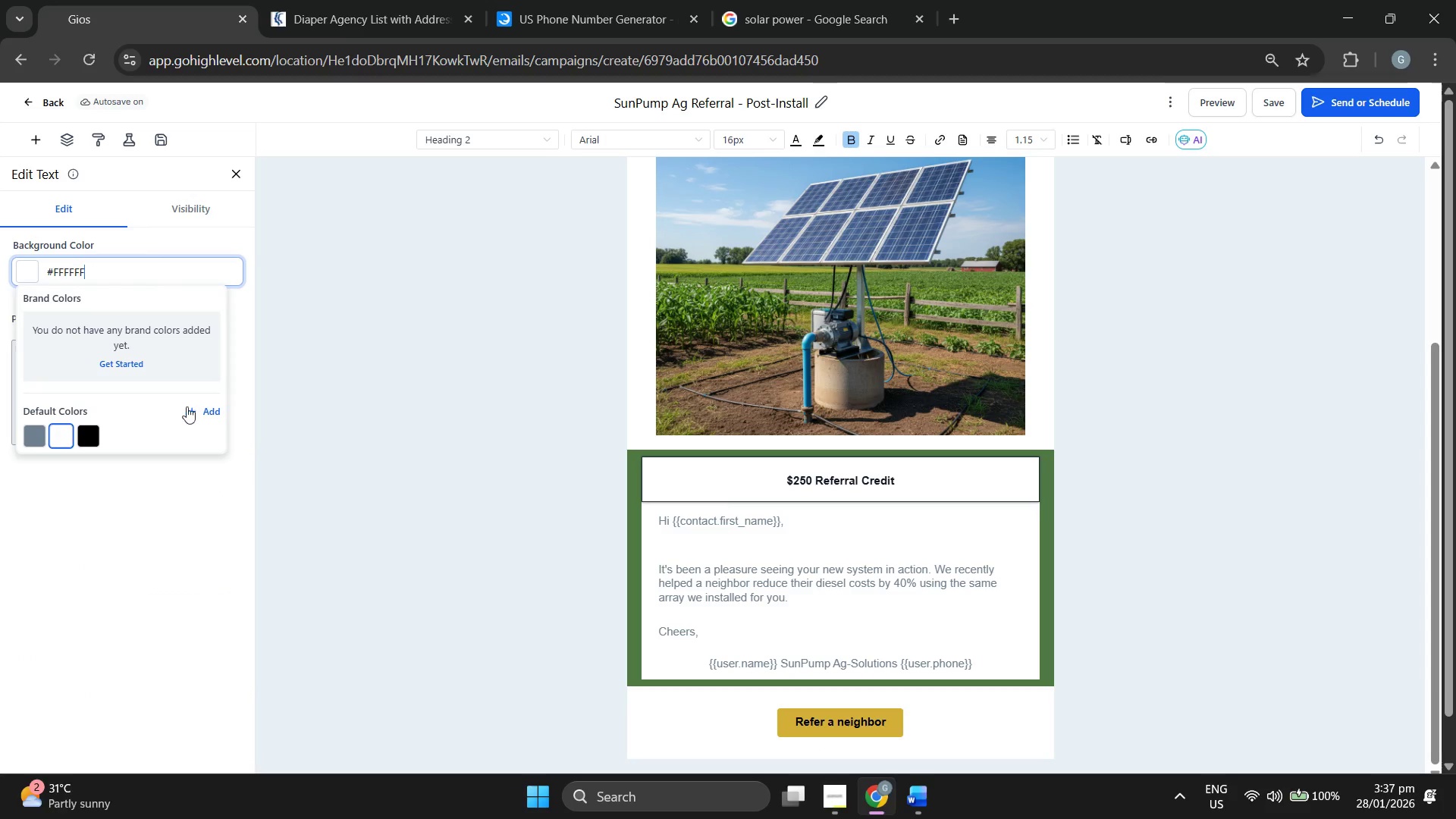 
left_click([215, 410])
 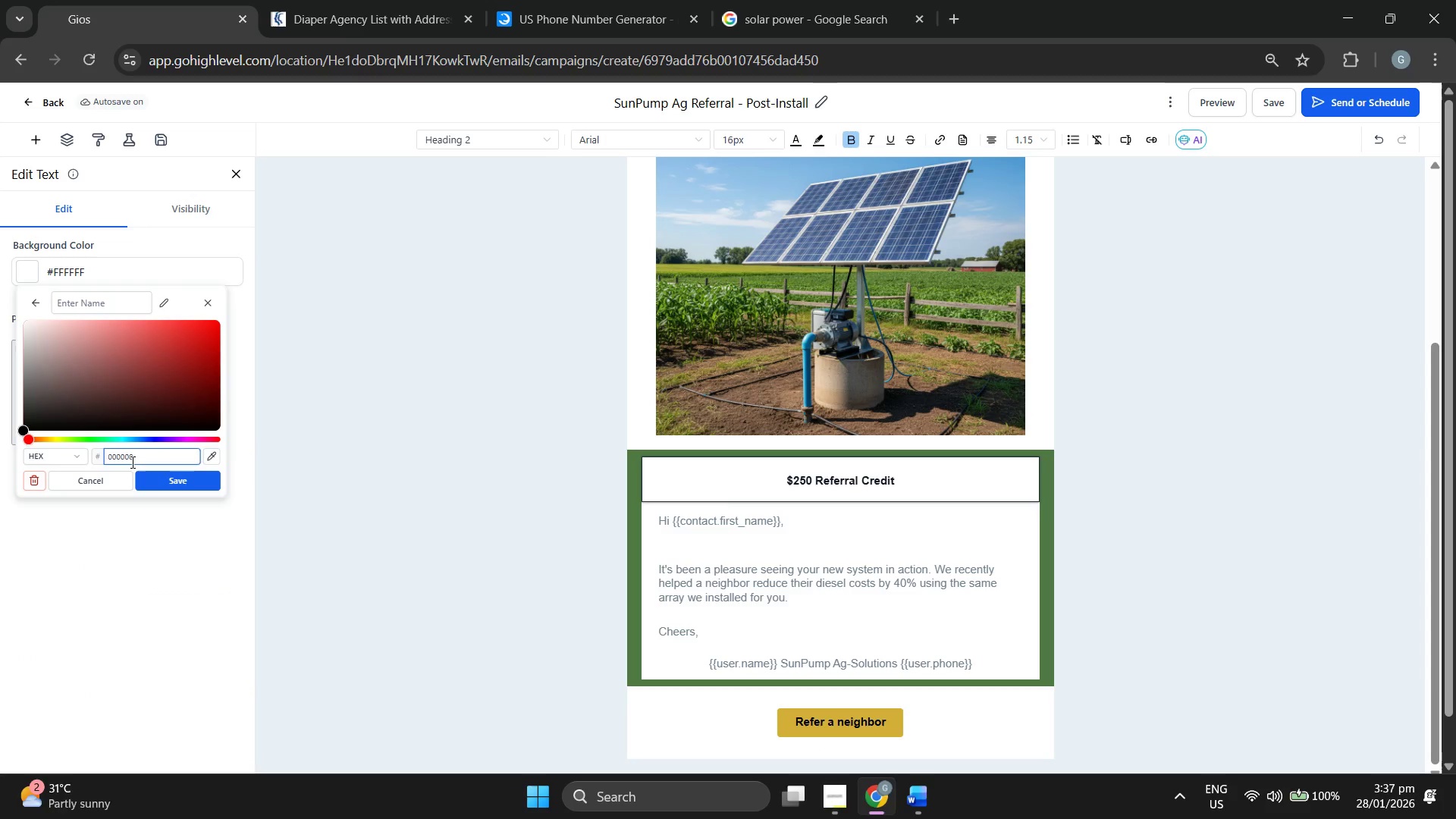 
left_click([131, 462])
 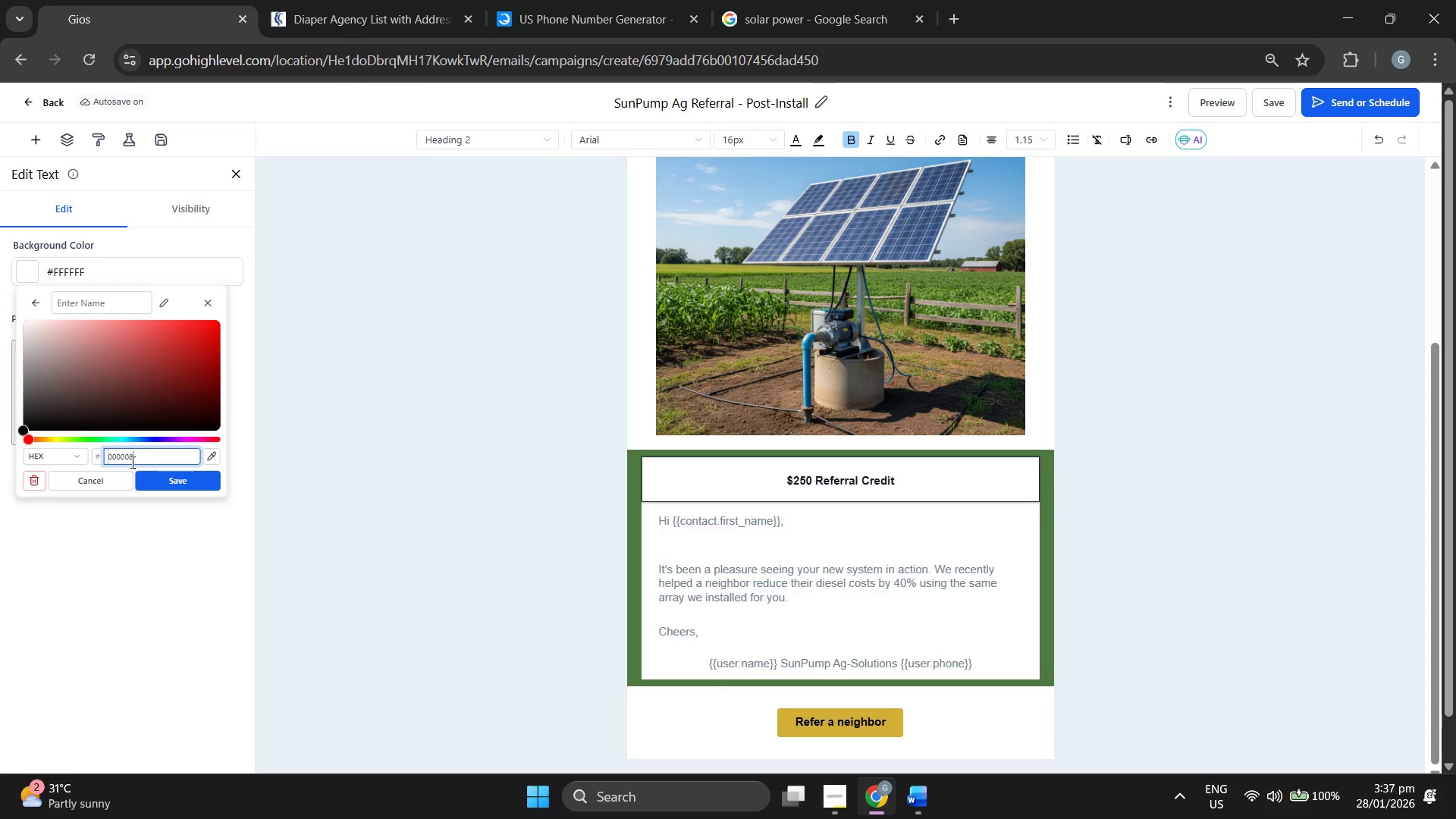 
hold_key(key=ShiftRight, duration=0.83)
 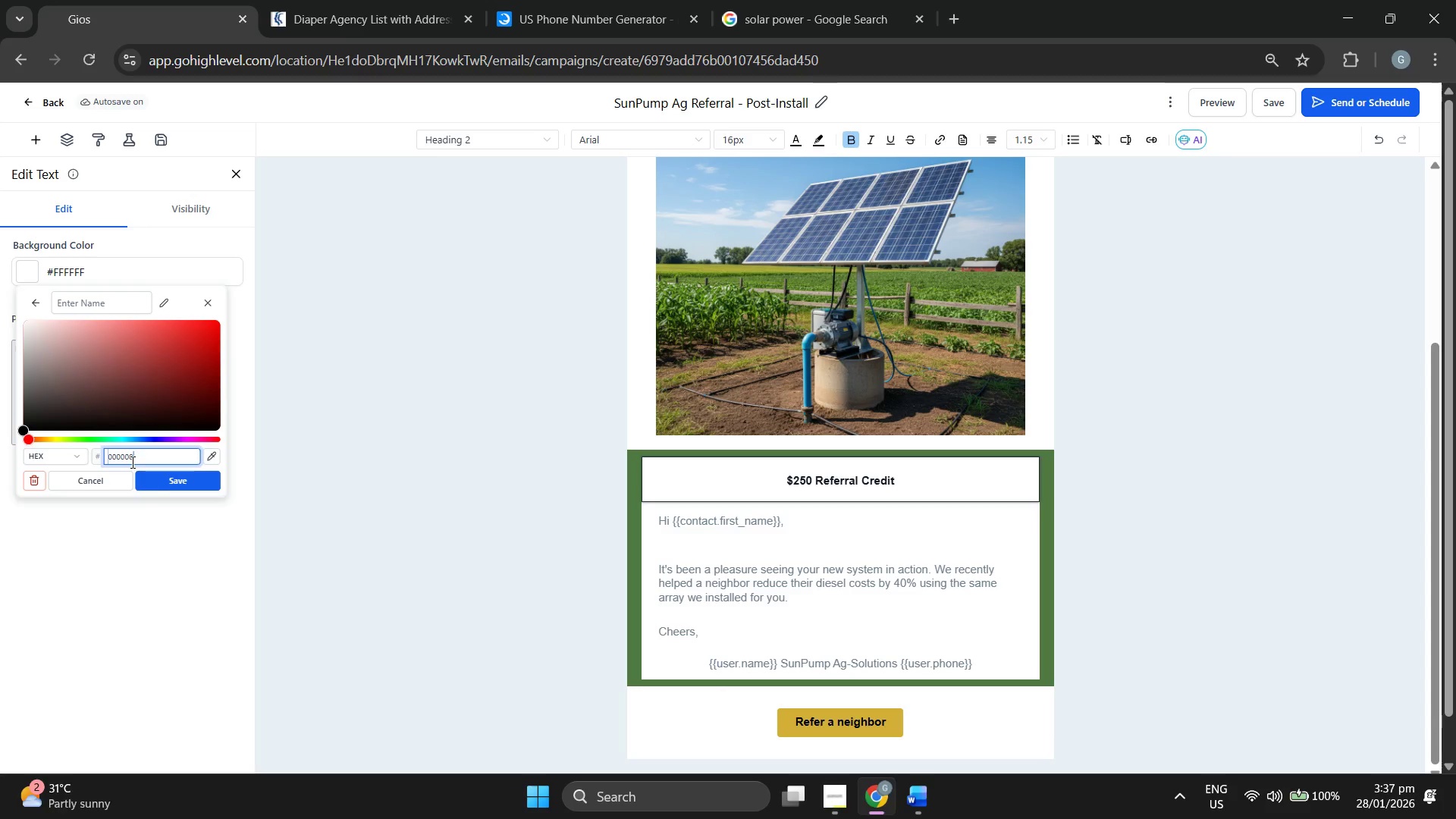 
key(Shift+3)
 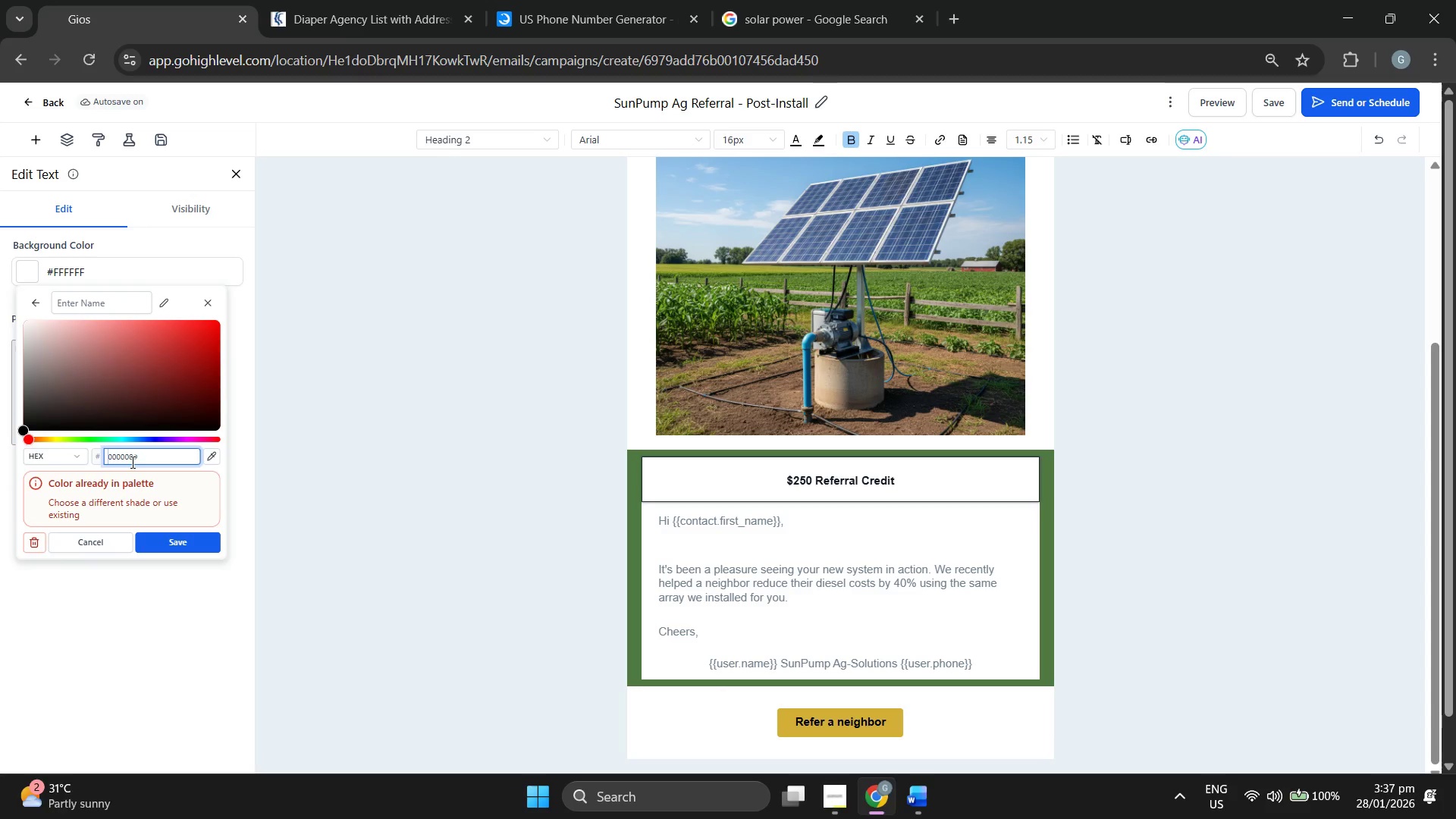 
hold_key(key=Backspace, duration=0.84)
 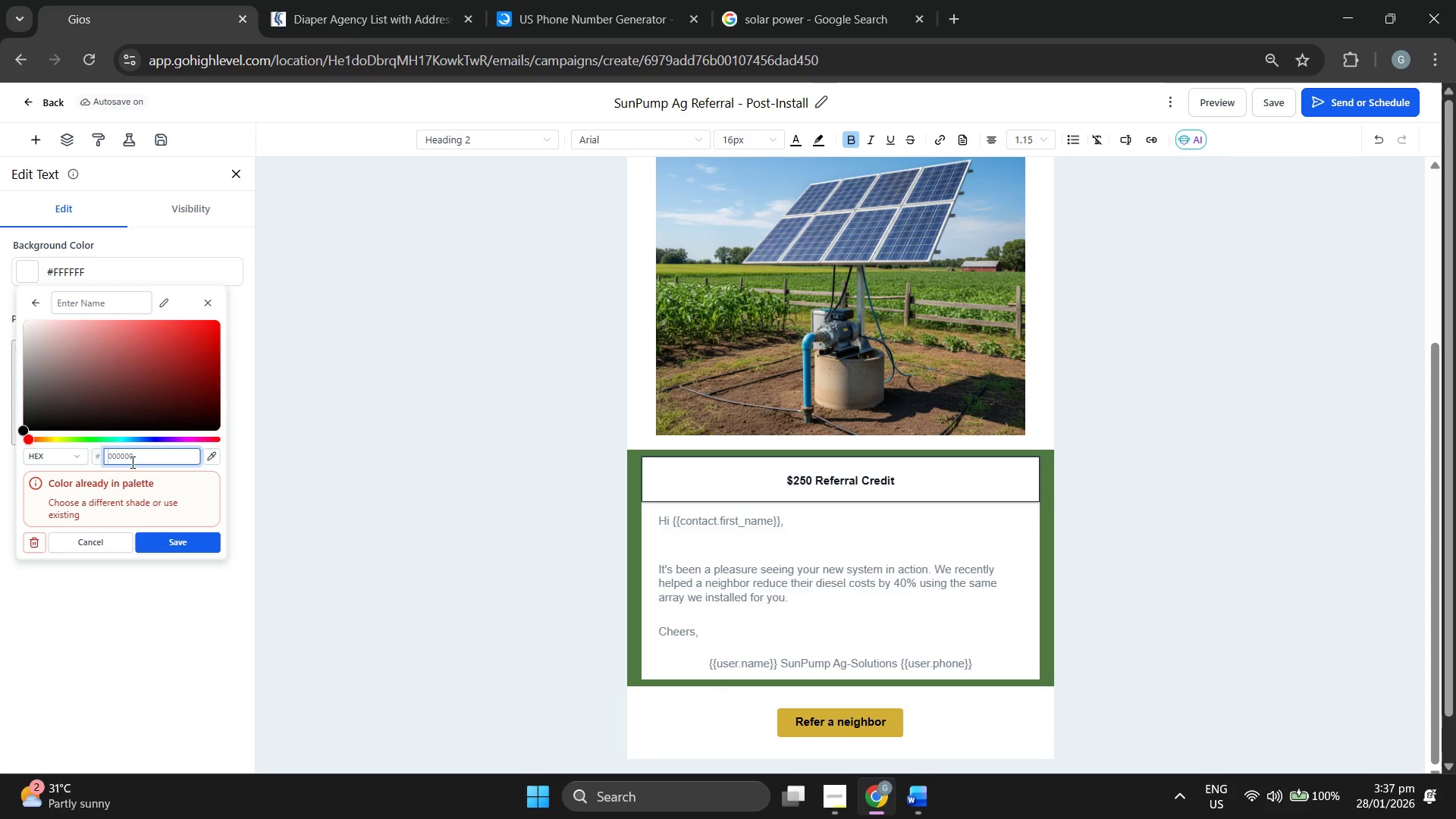 
type(#d4)
key(Backspace)
key(Backspace)
type(D4AF37)
 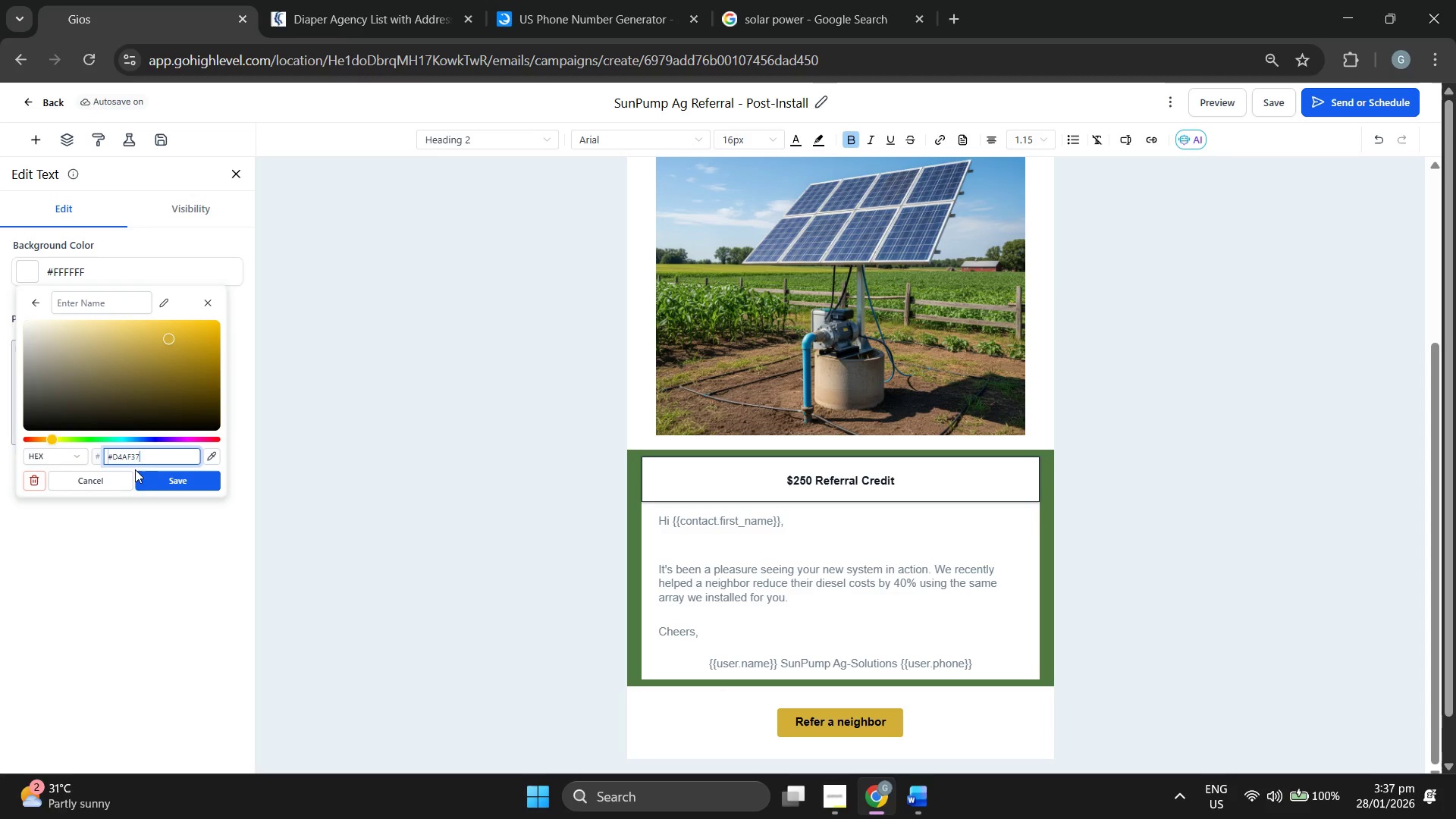 
left_click([158, 476])
 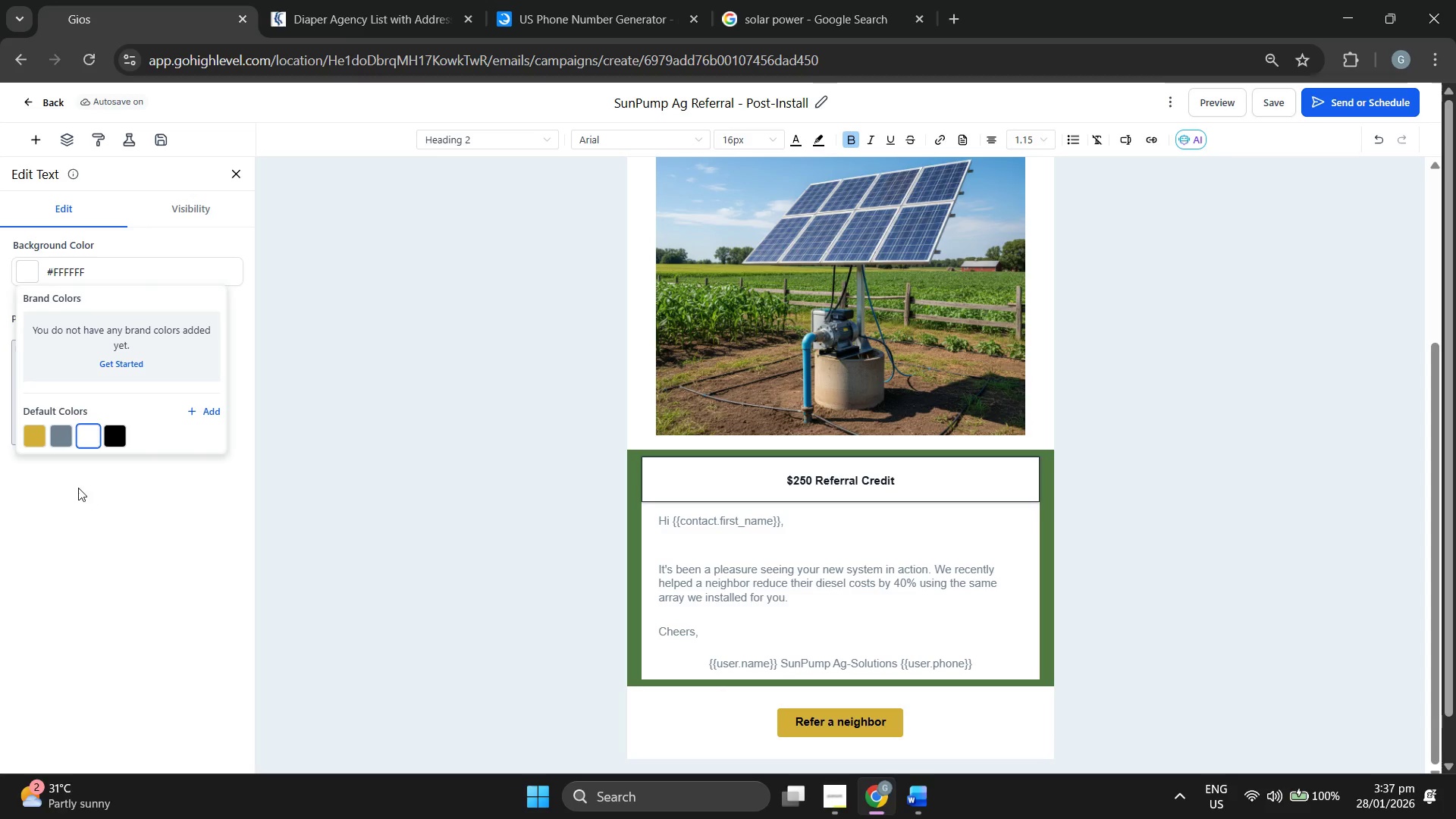 
left_click([37, 441])
 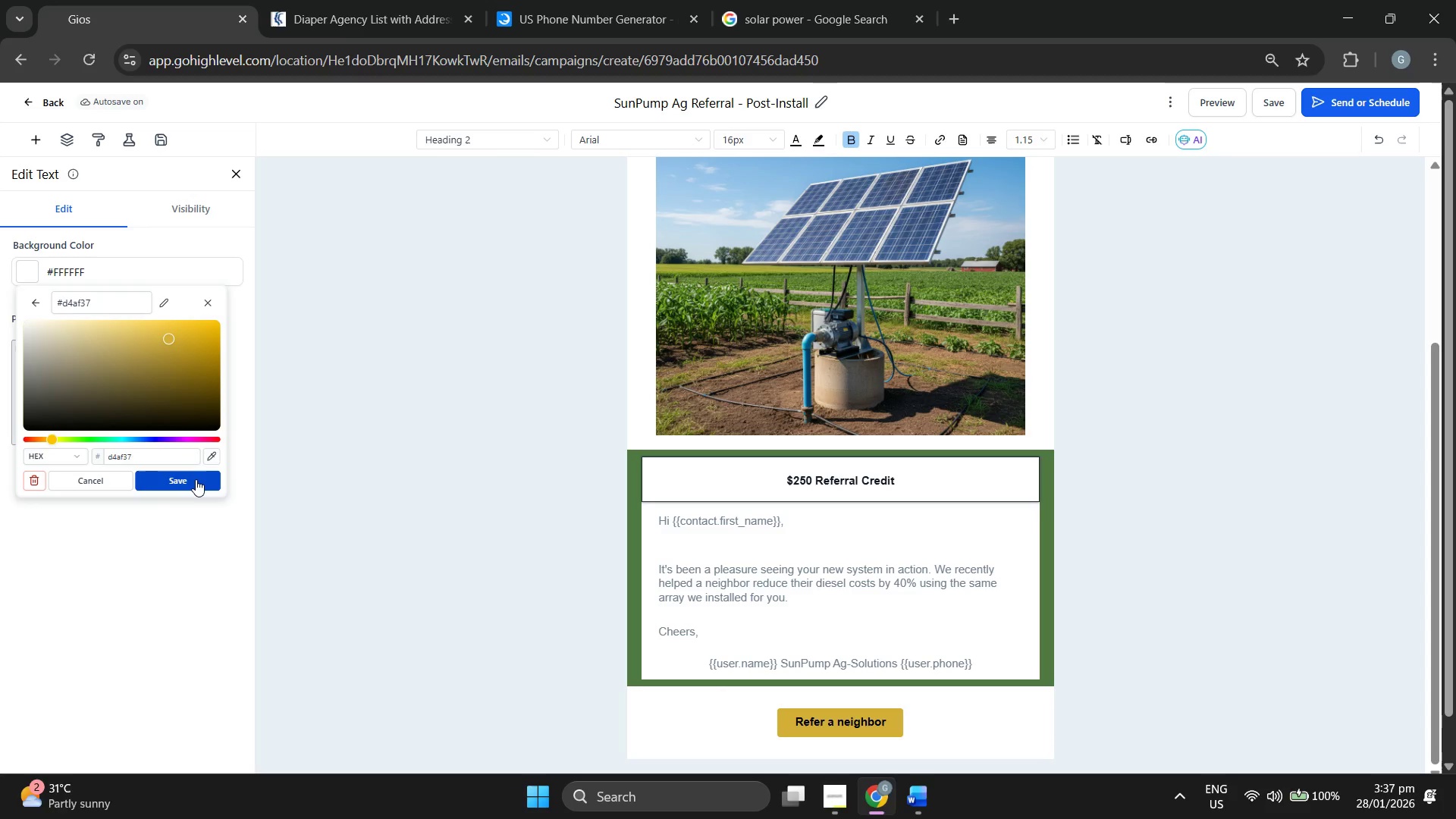 
left_click([194, 480])
 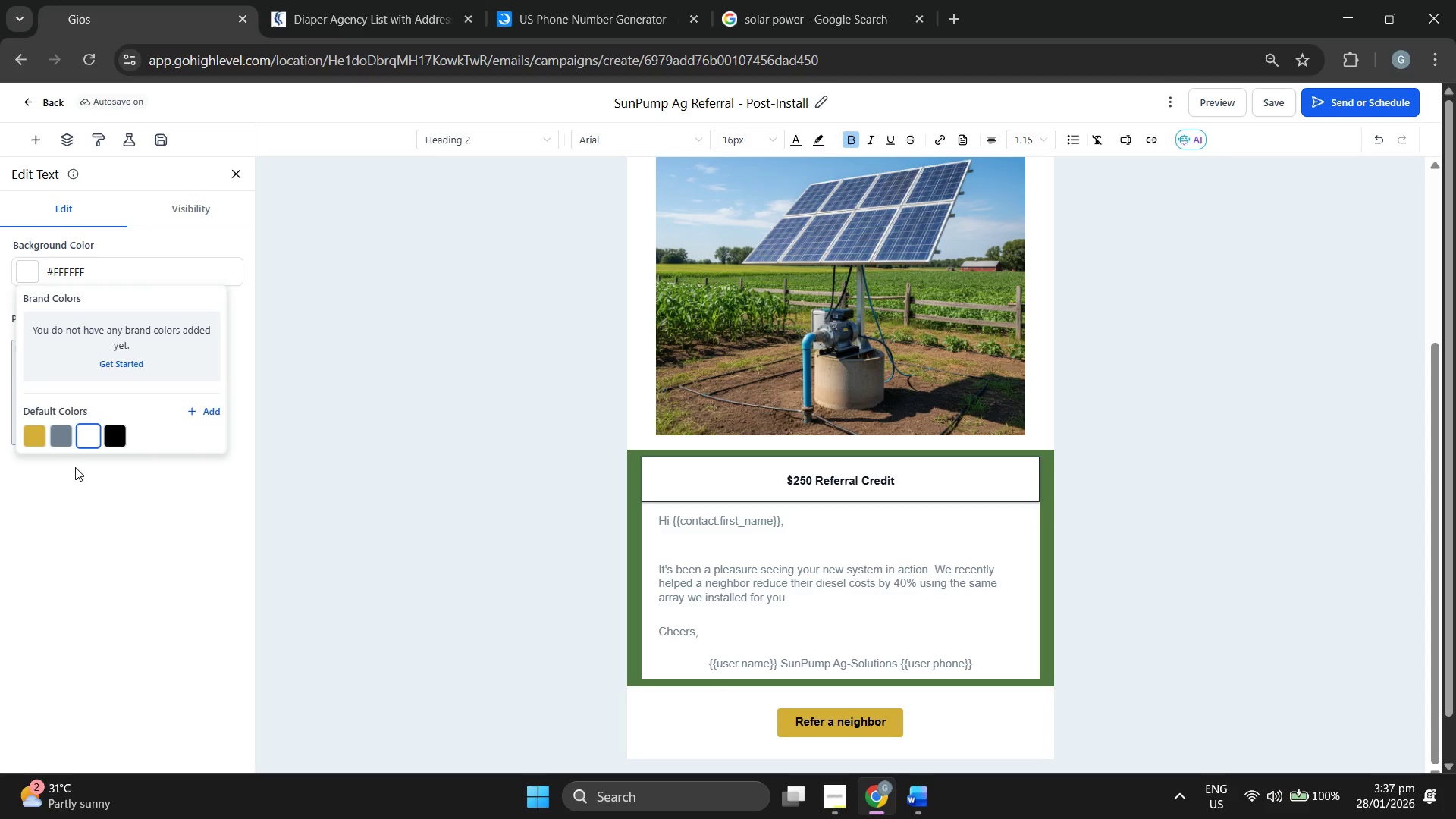 
left_click([29, 432])
 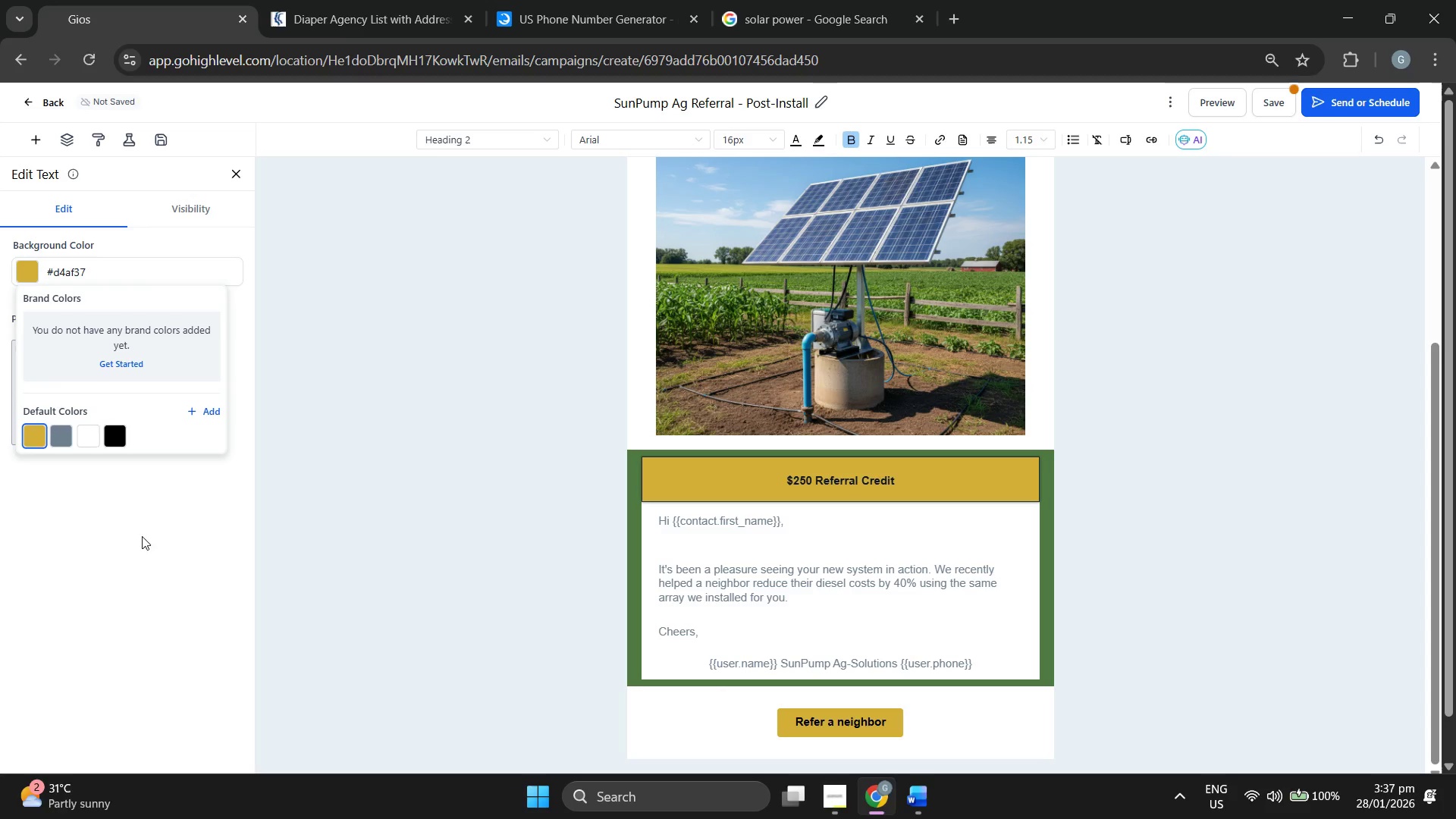 
left_click([124, 504])
 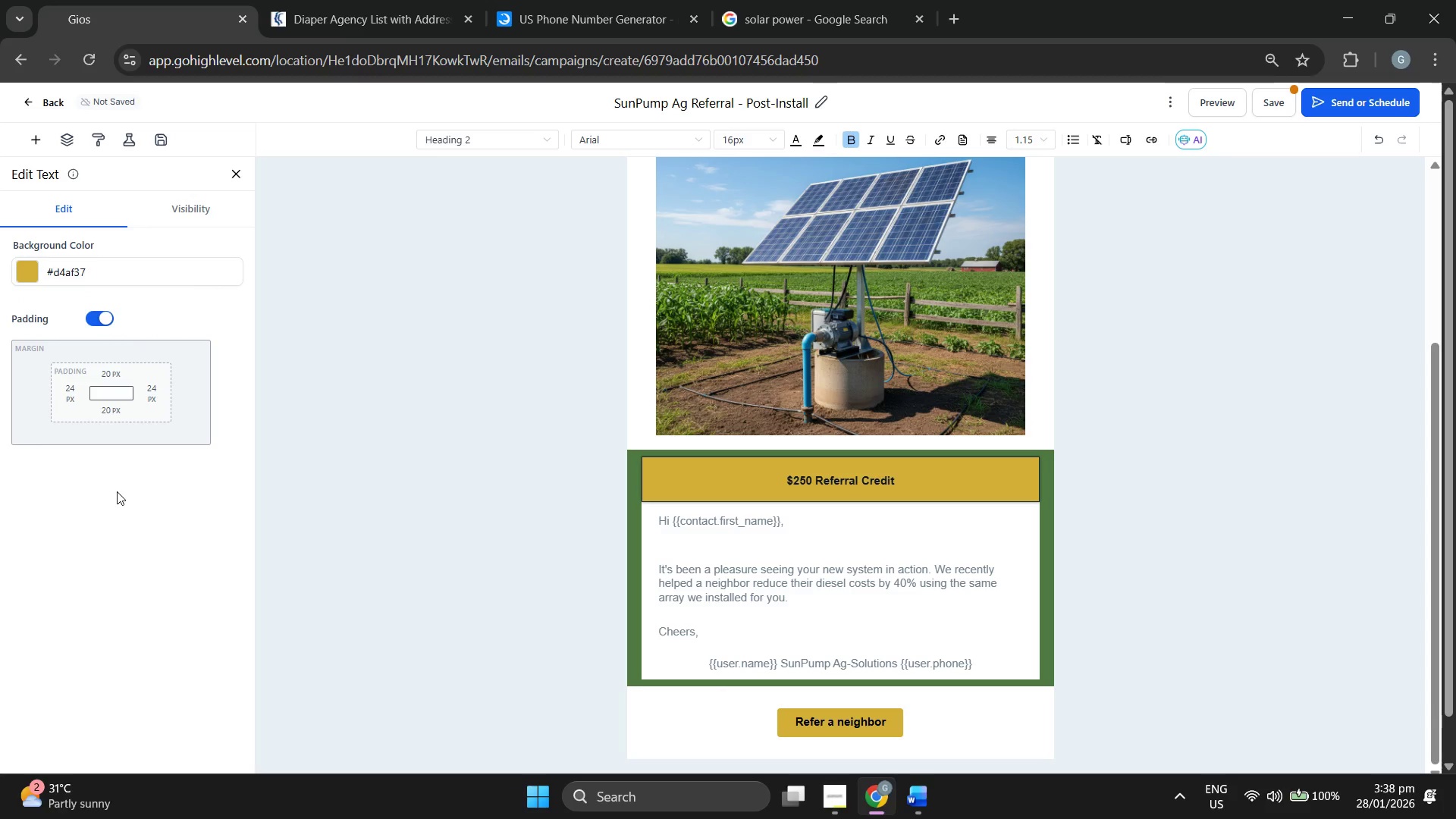 
left_click([70, 390])
 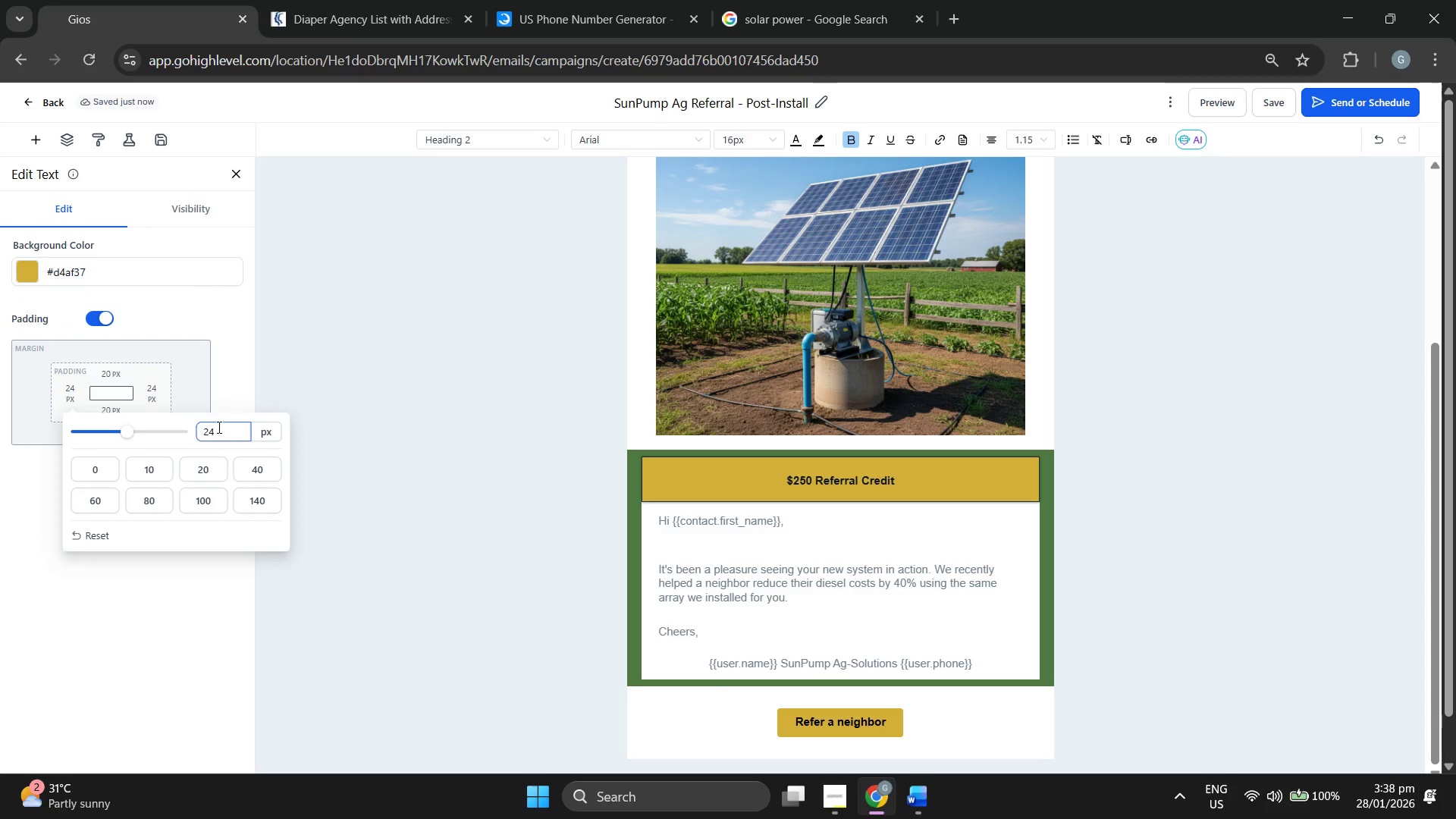 
double_click([218, 427])
 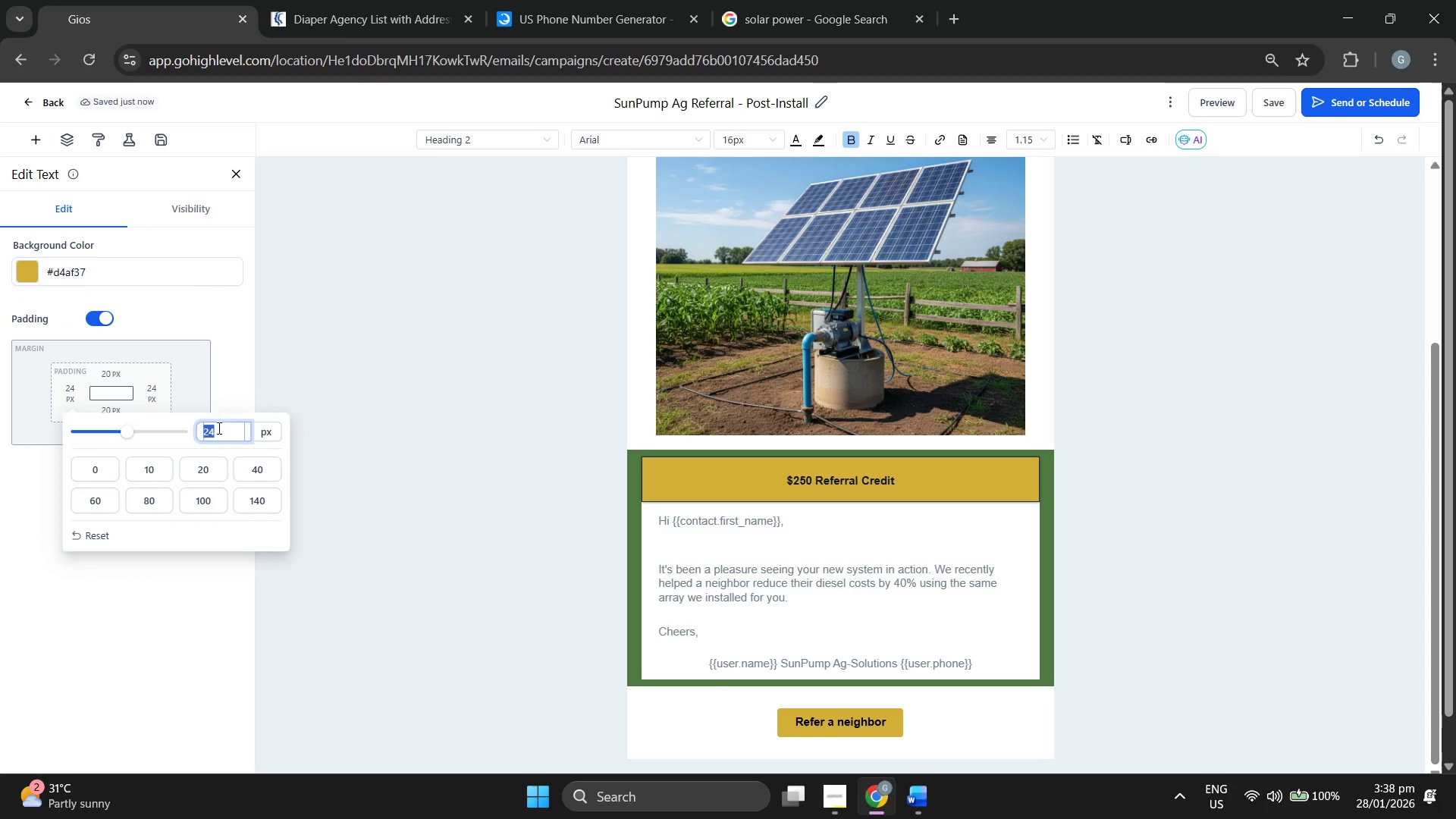 
key(2)
 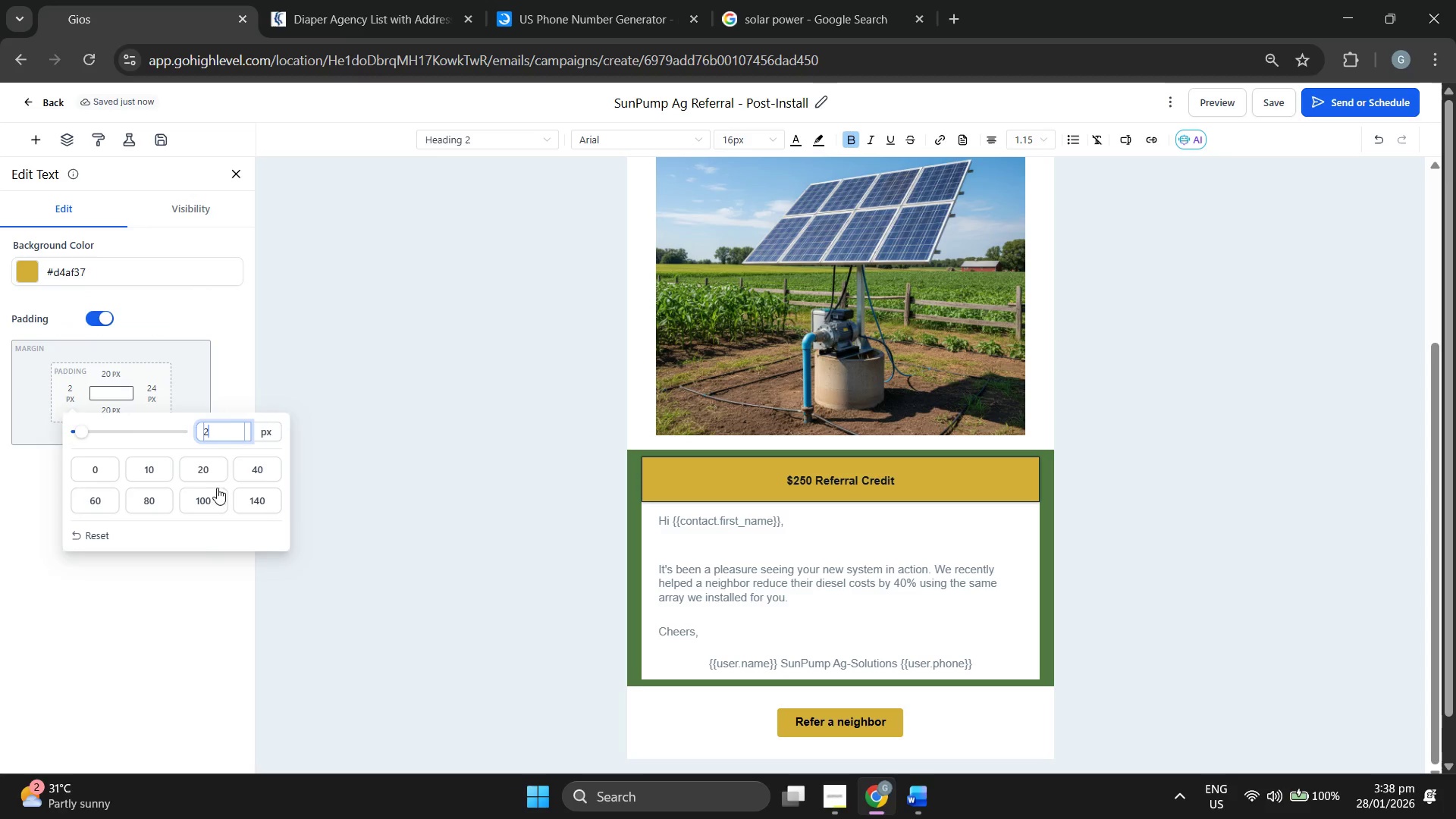 
left_click([171, 619])
 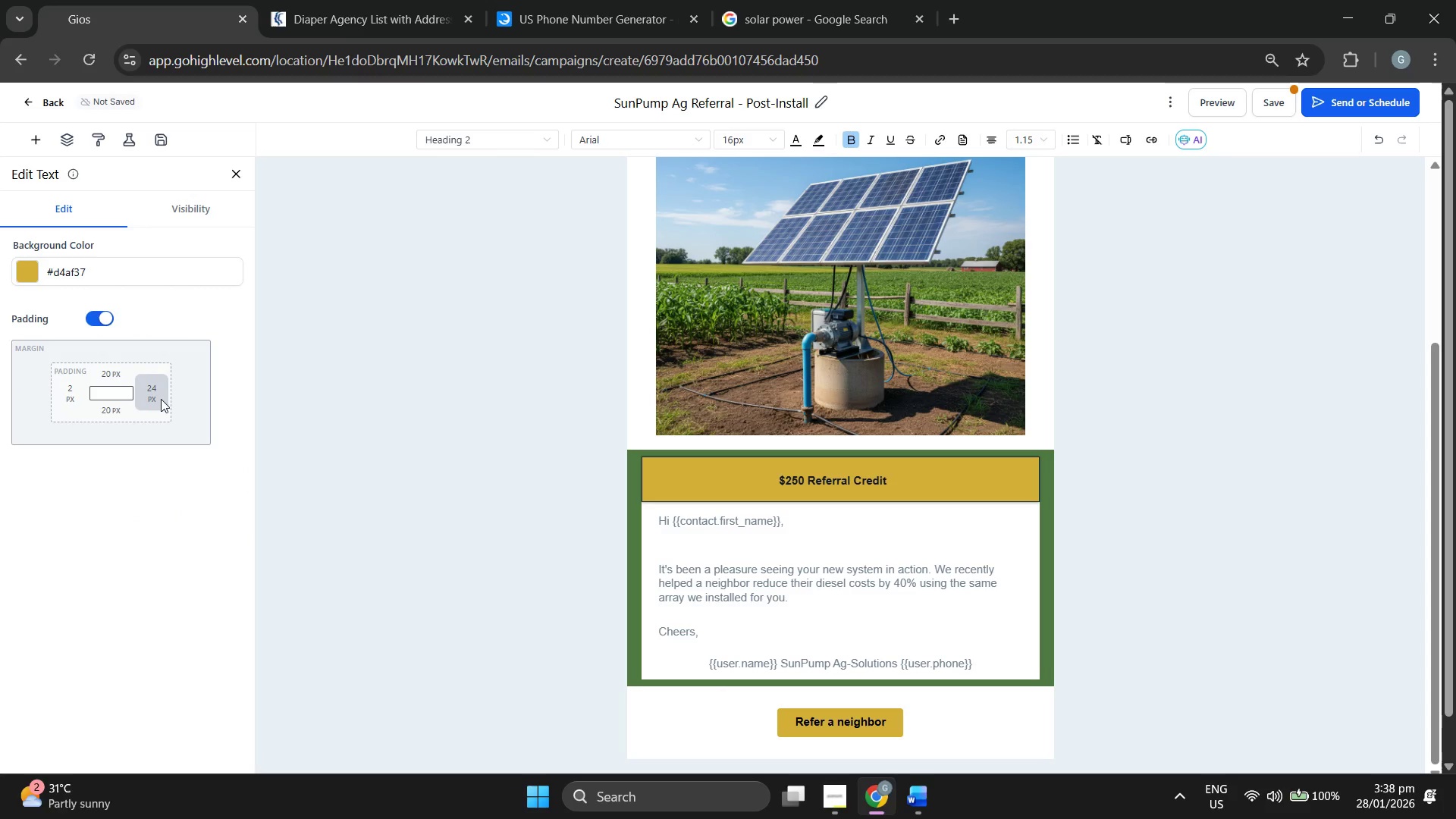 
double_click([160, 391])
 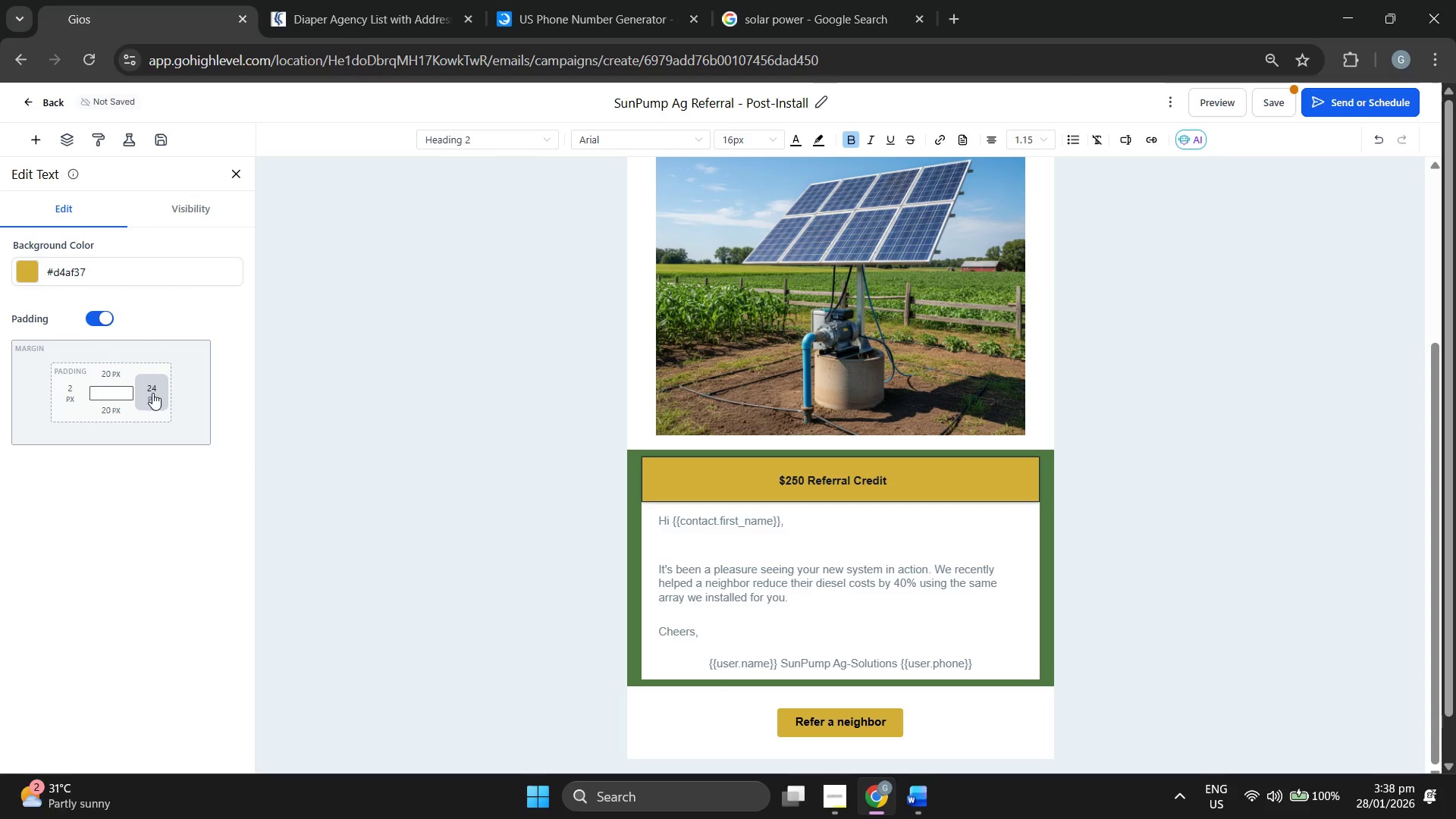 
double_click([152, 393])
 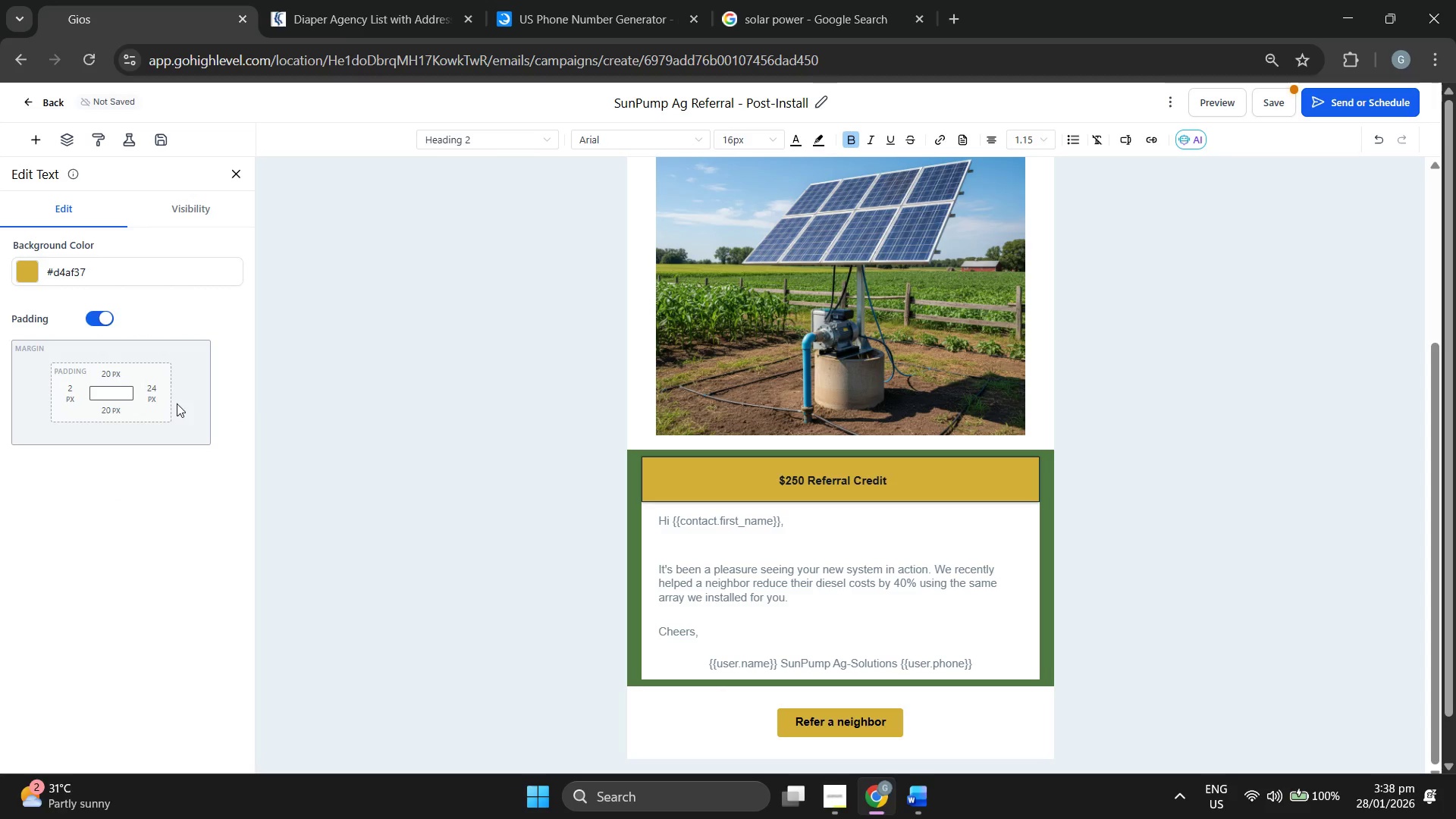 
left_click([158, 390])
 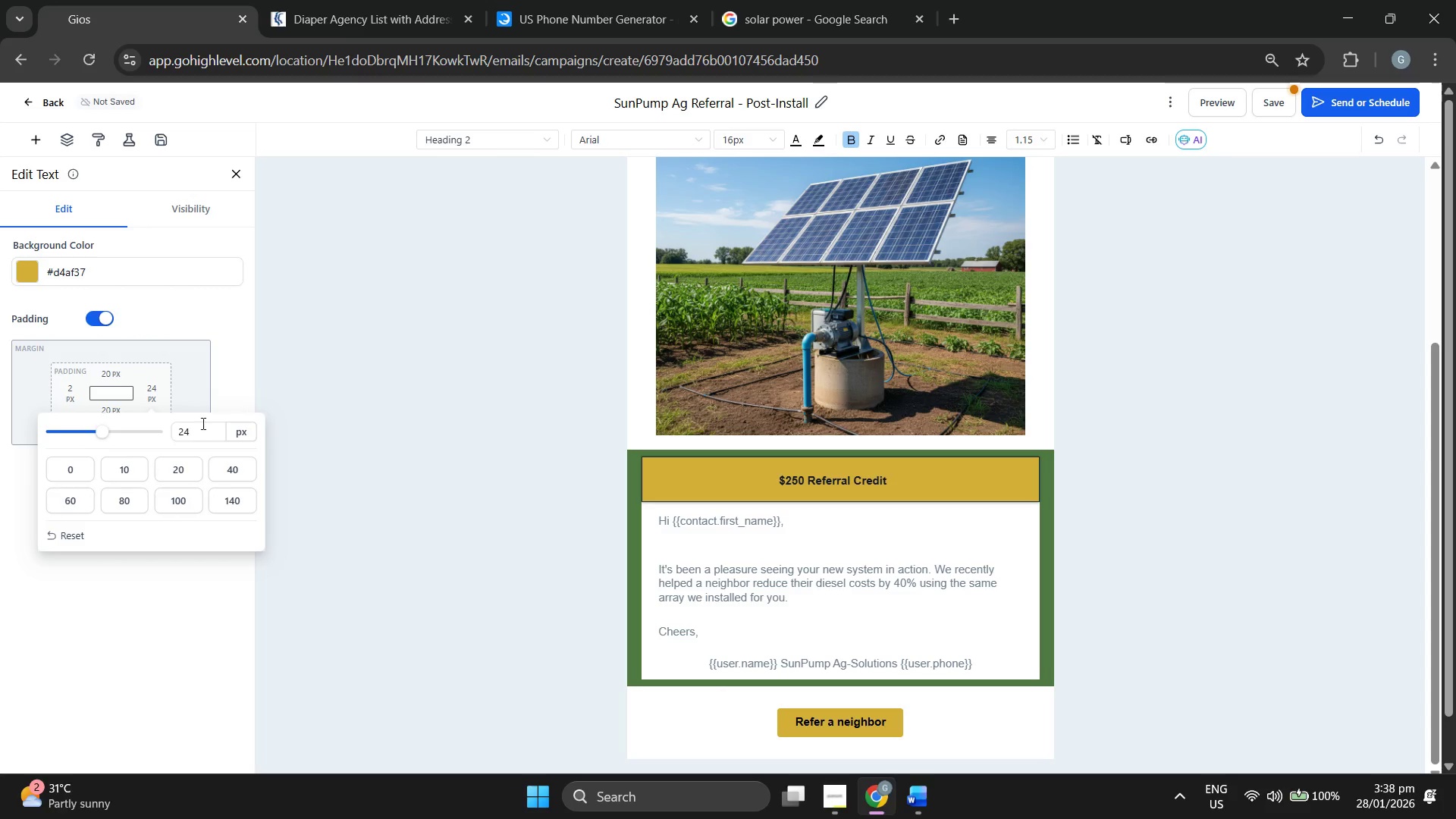 
double_click([201, 425])
 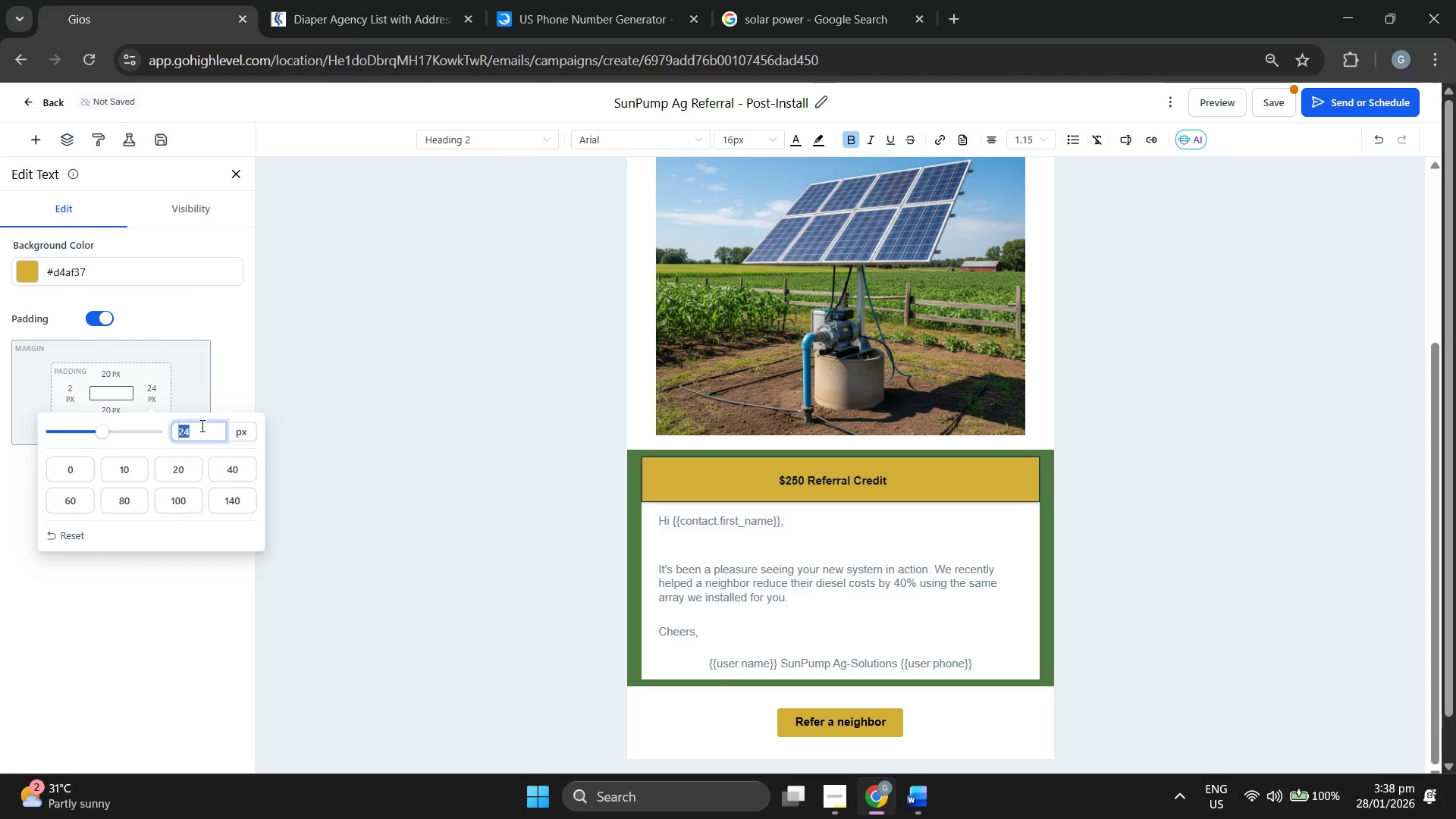 
key(2)
 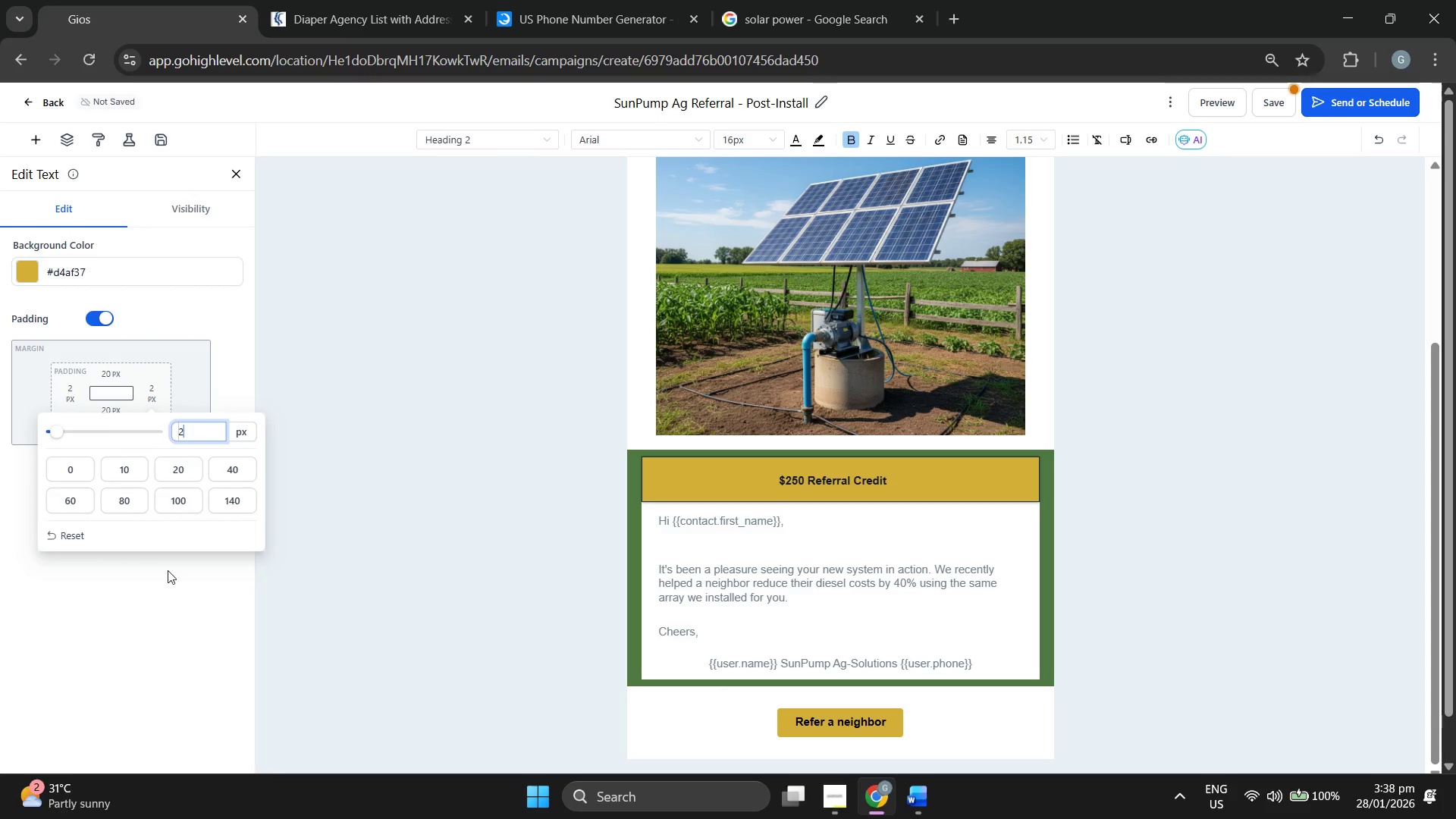 
left_click([155, 620])
 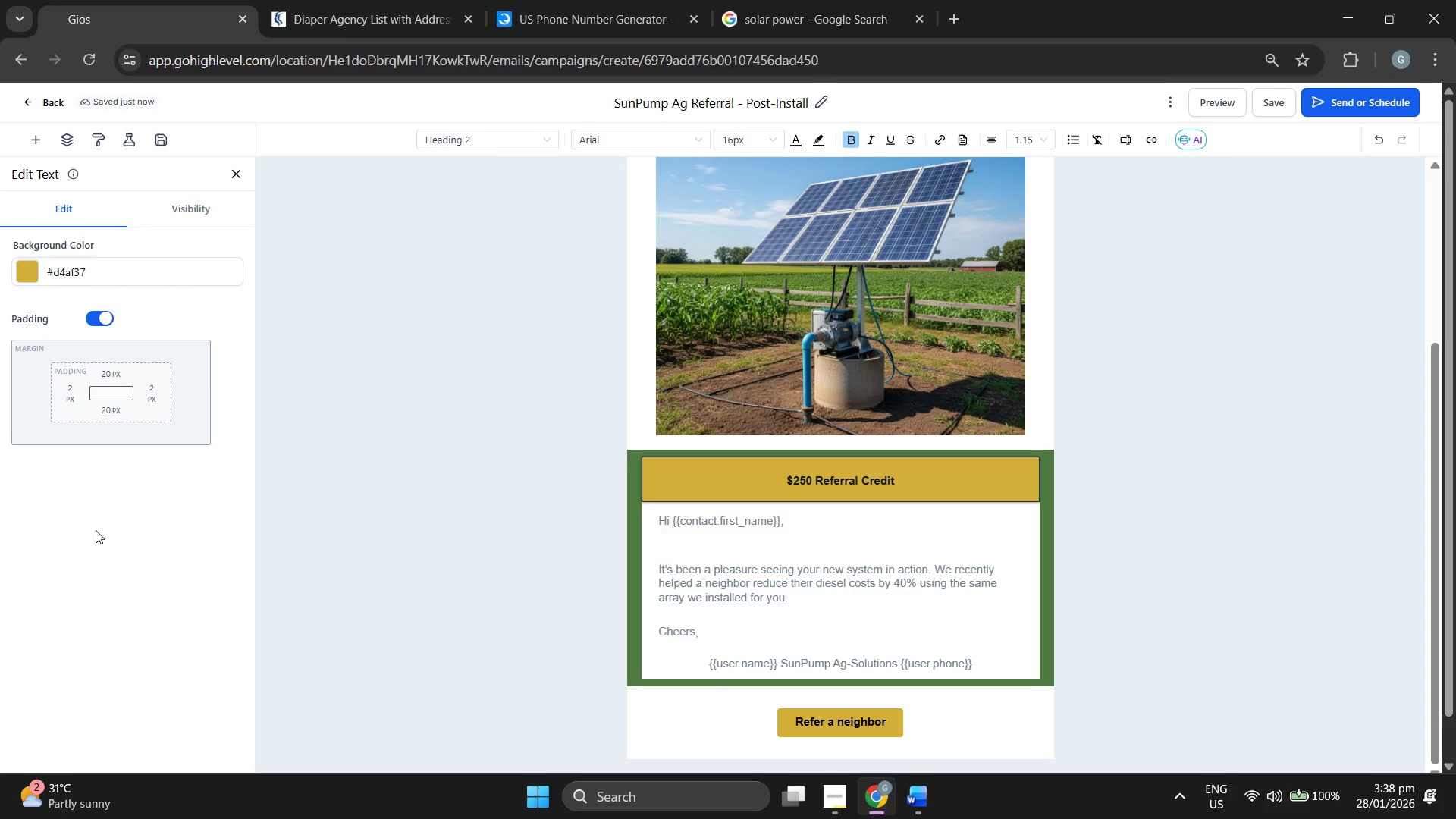 
wait(11.44)
 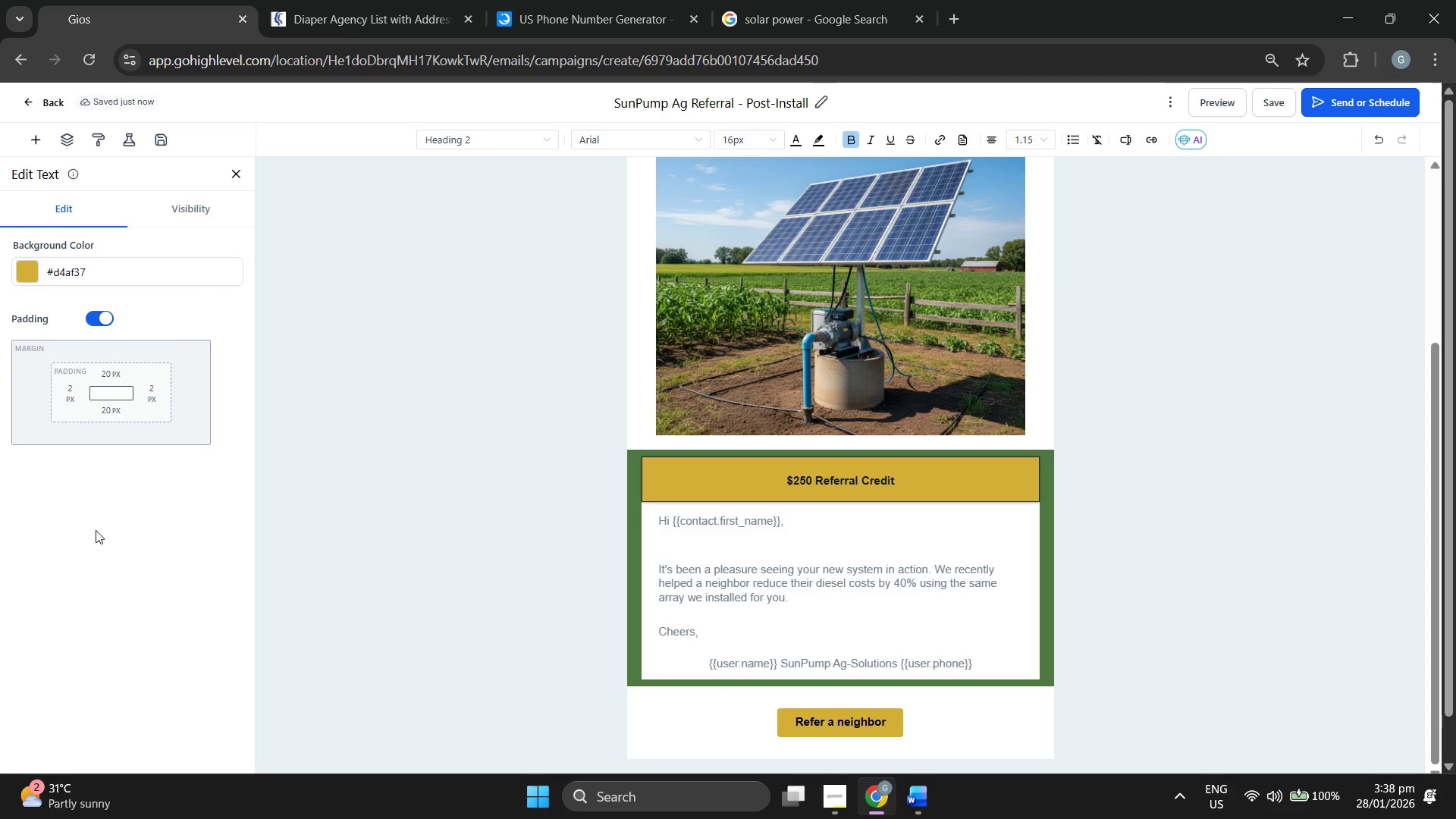 
scroll: coordinate [1105, 268], scroll_direction: up, amount: 10.0
 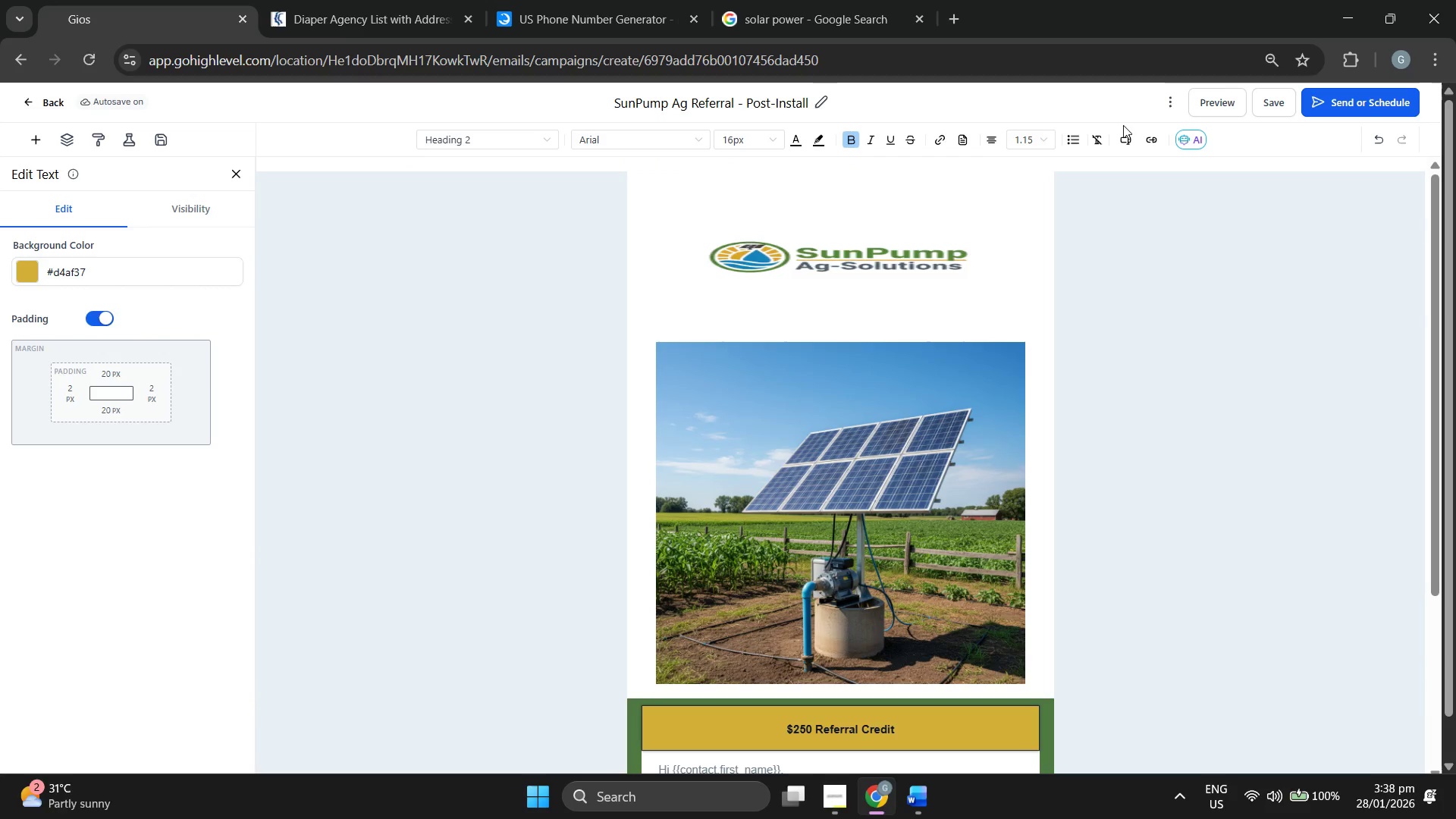 
left_click([1270, 102])
 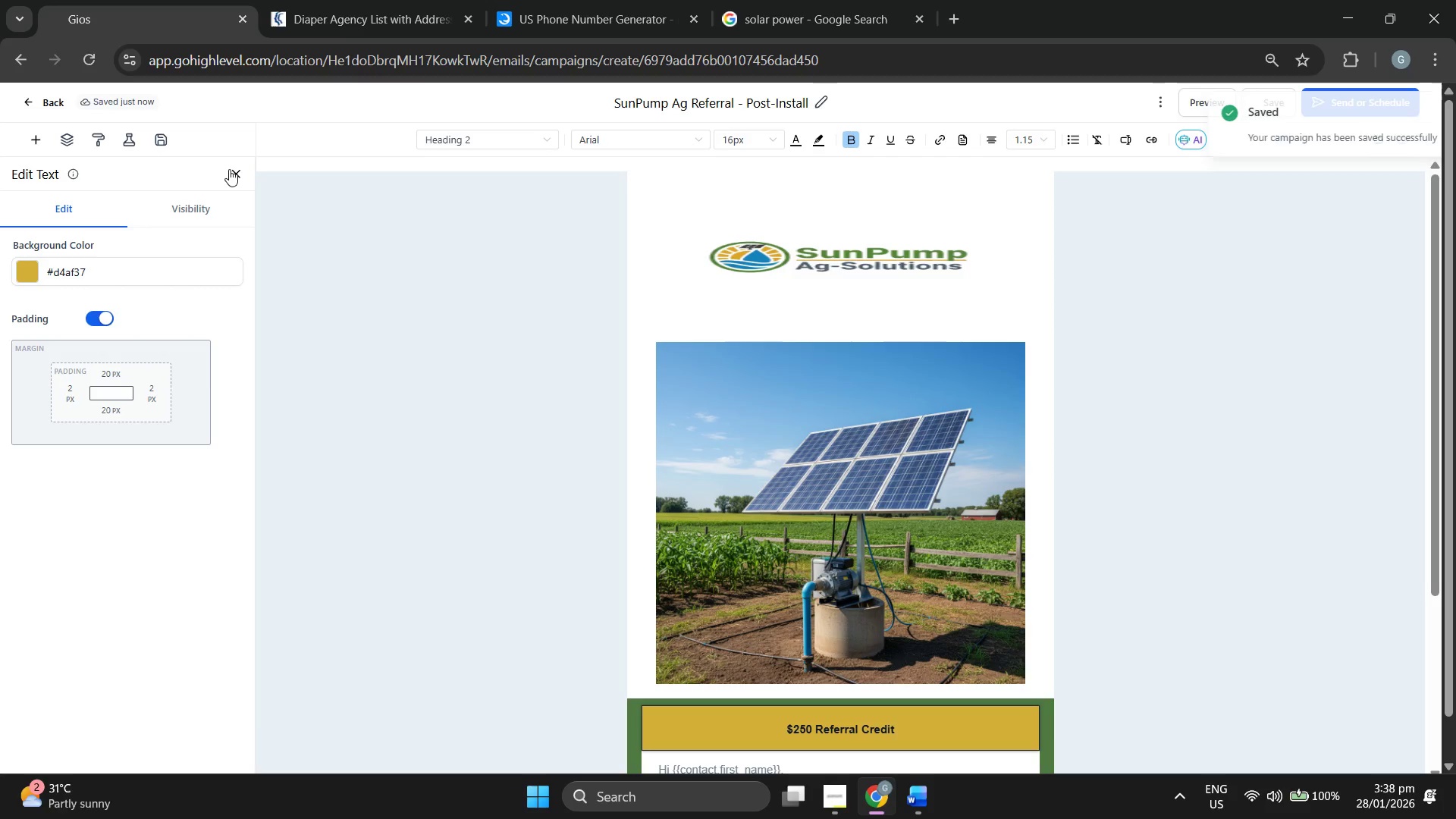 
left_click([231, 172])
 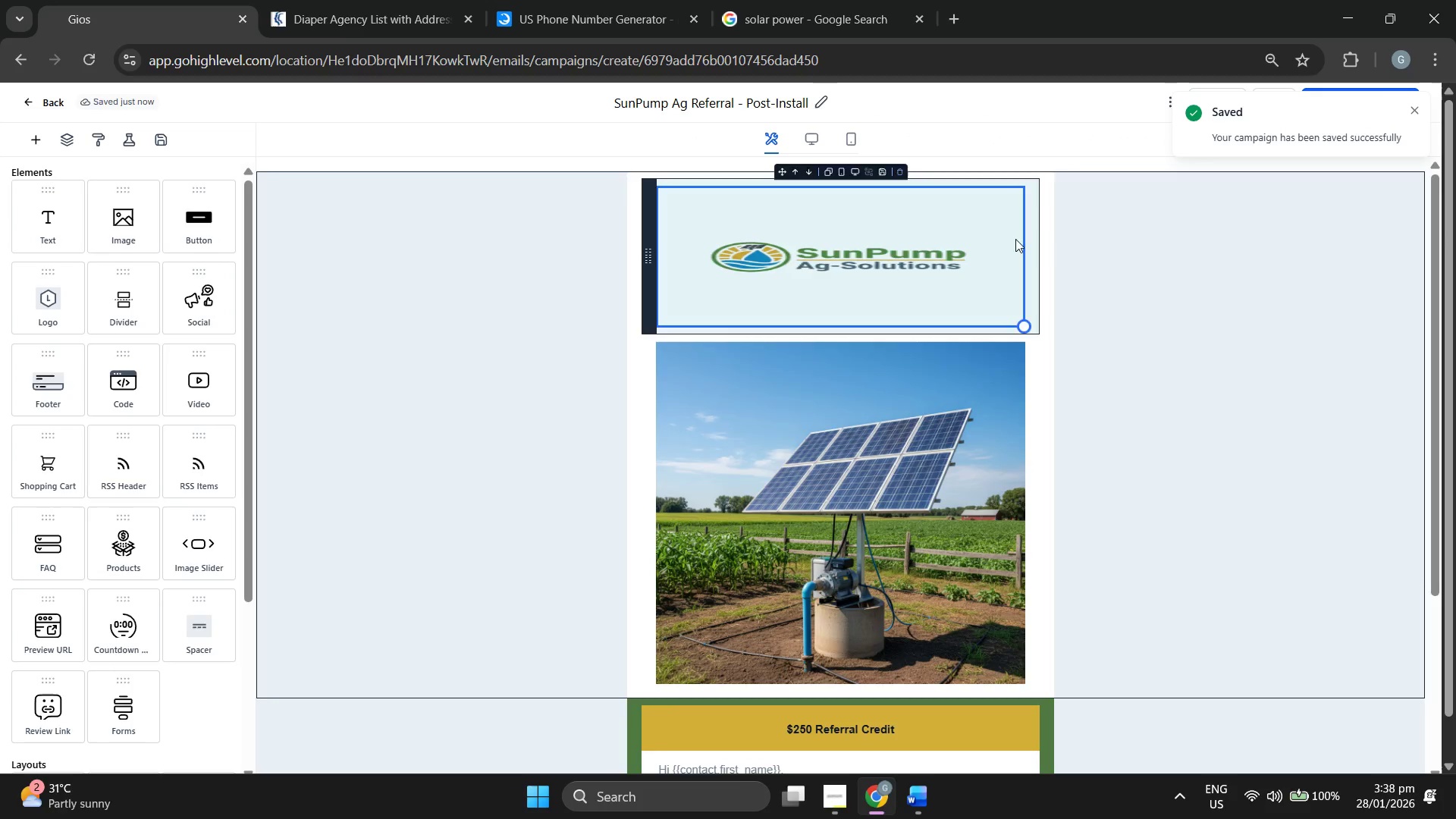 
scroll: coordinate [1052, 256], scroll_direction: up, amount: 1.0
 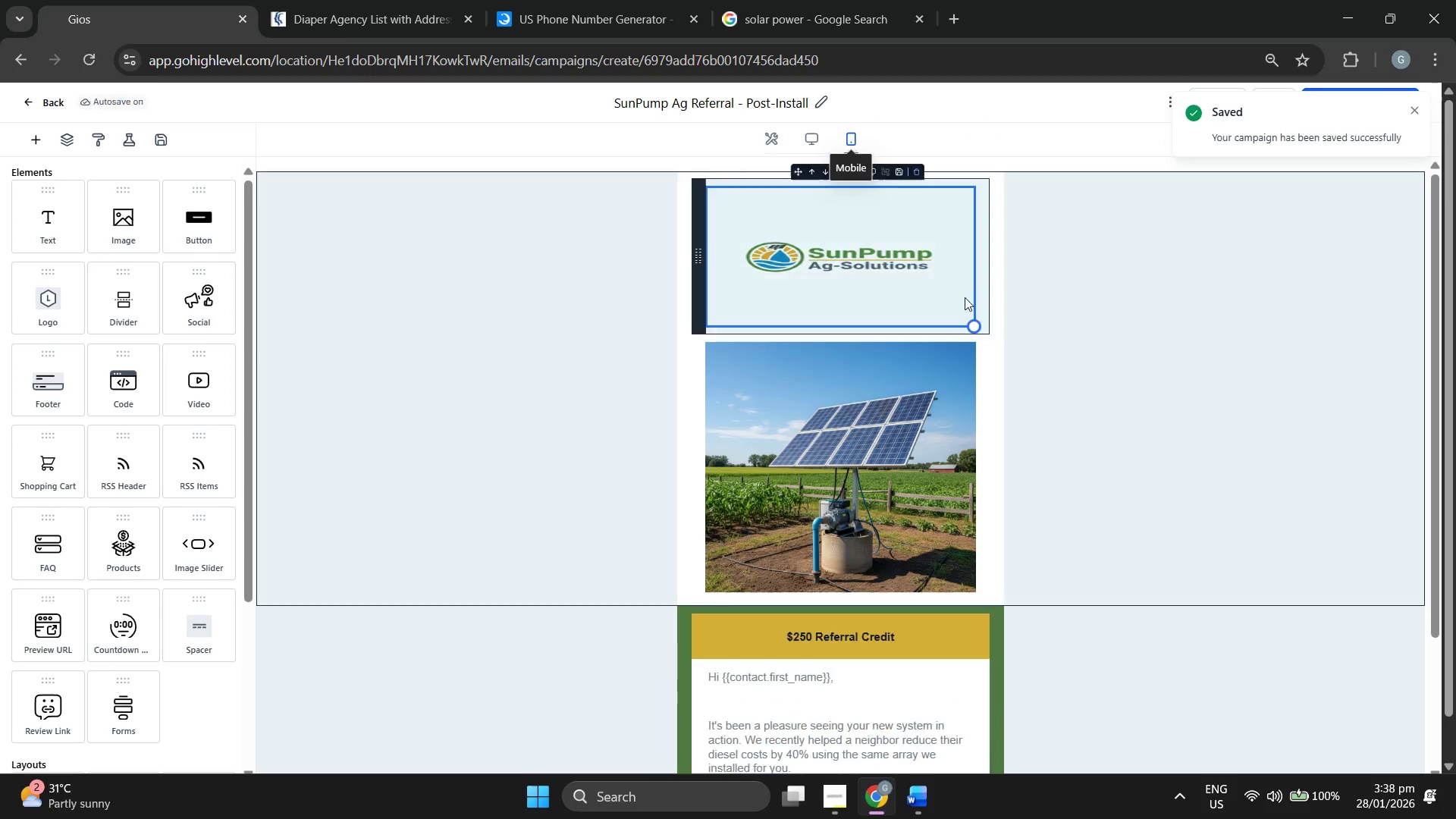 
scroll: coordinate [992, 322], scroll_direction: down, amount: 1.0
 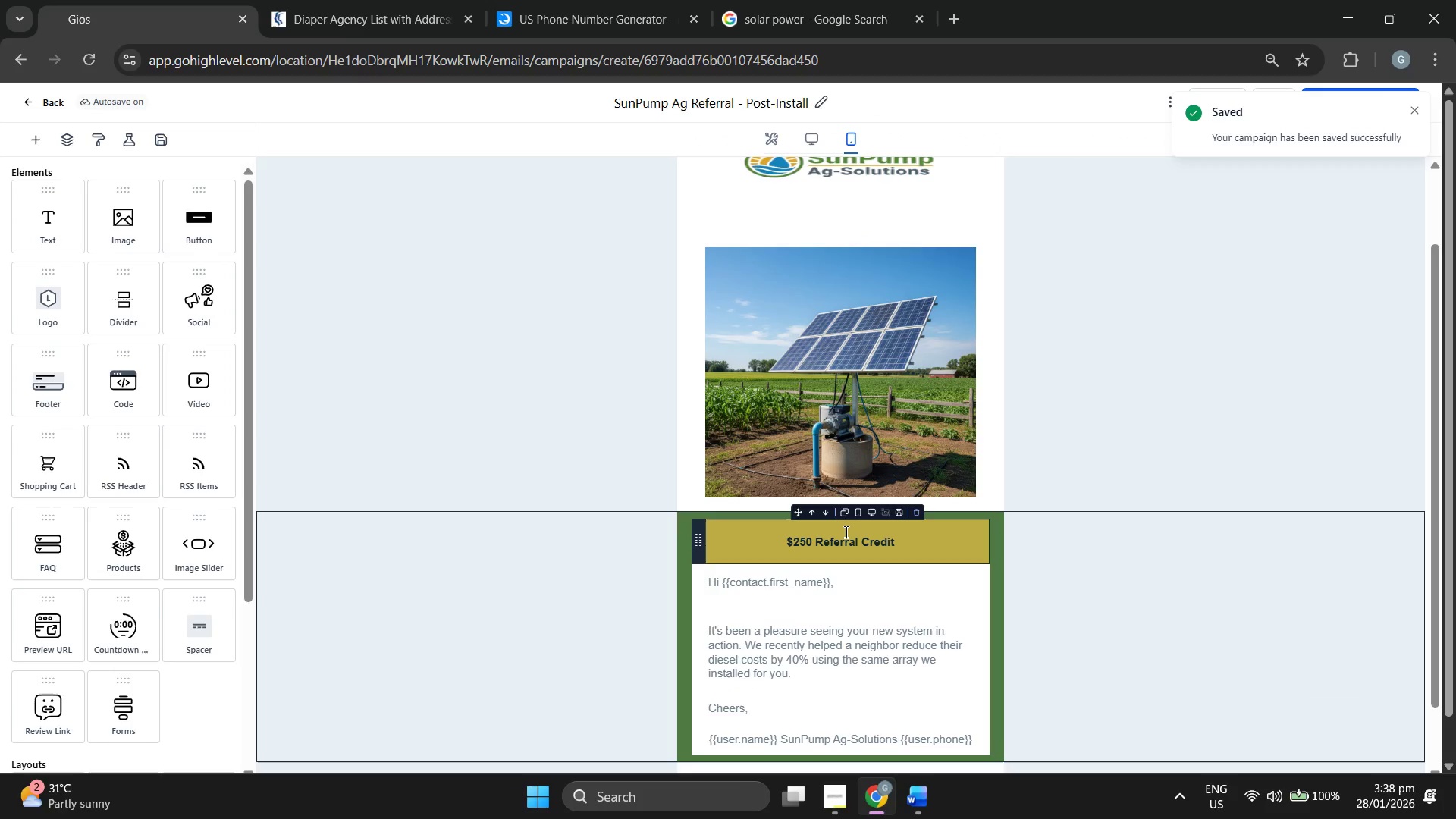 
left_click([845, 532])
 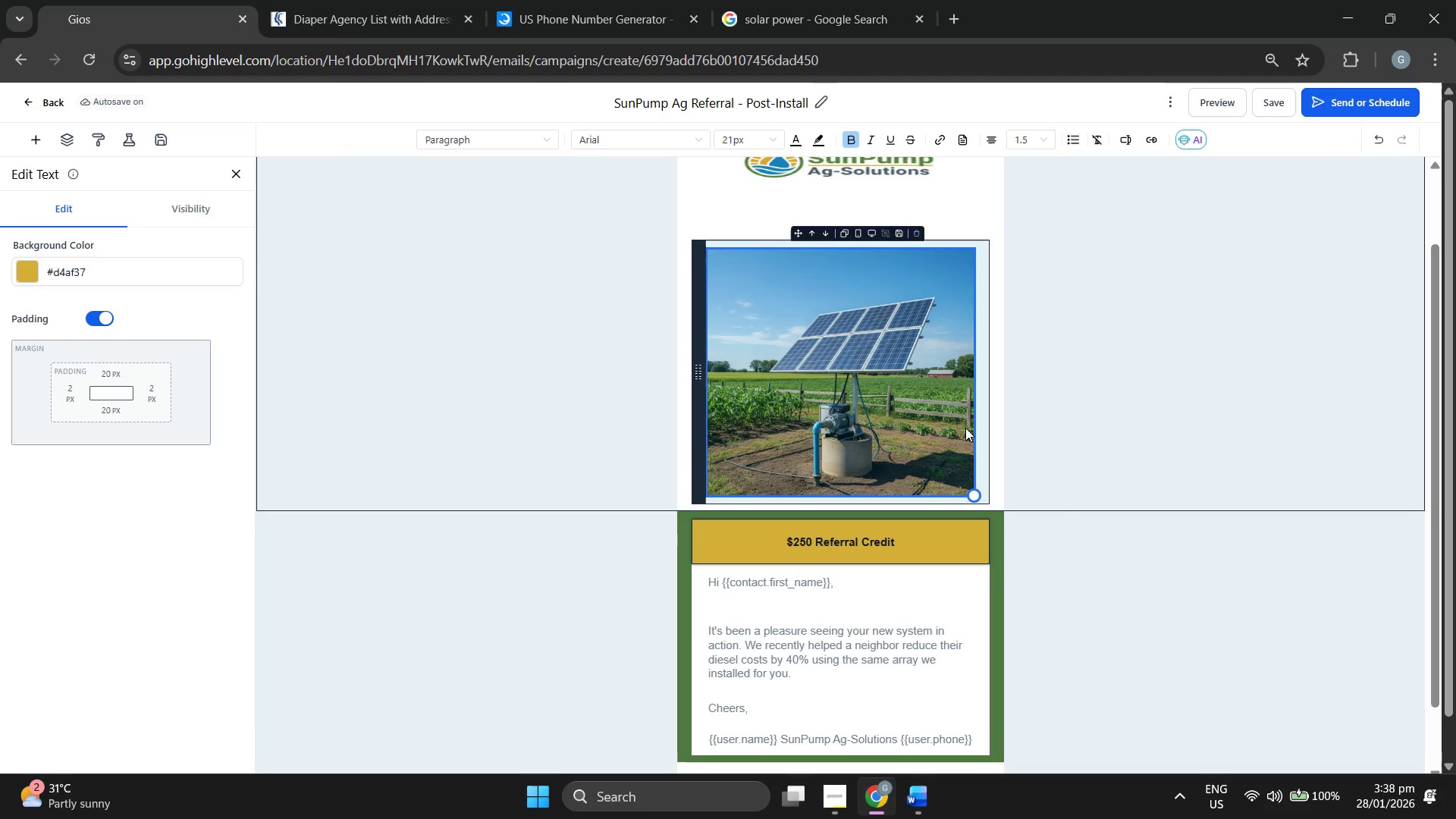 
left_click([902, 536])
 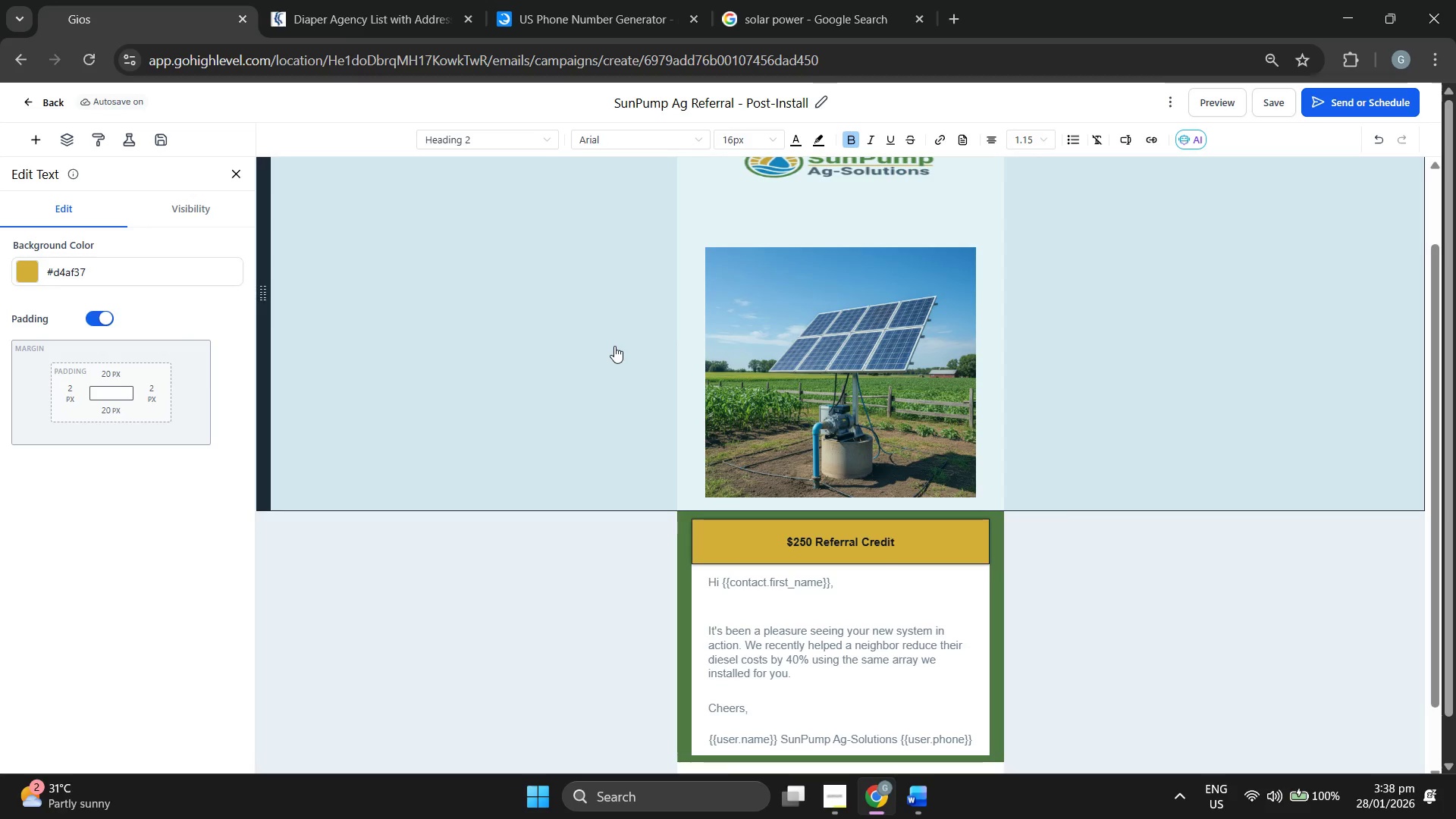 
scroll: coordinate [660, 466], scroll_direction: down, amount: 2.0
 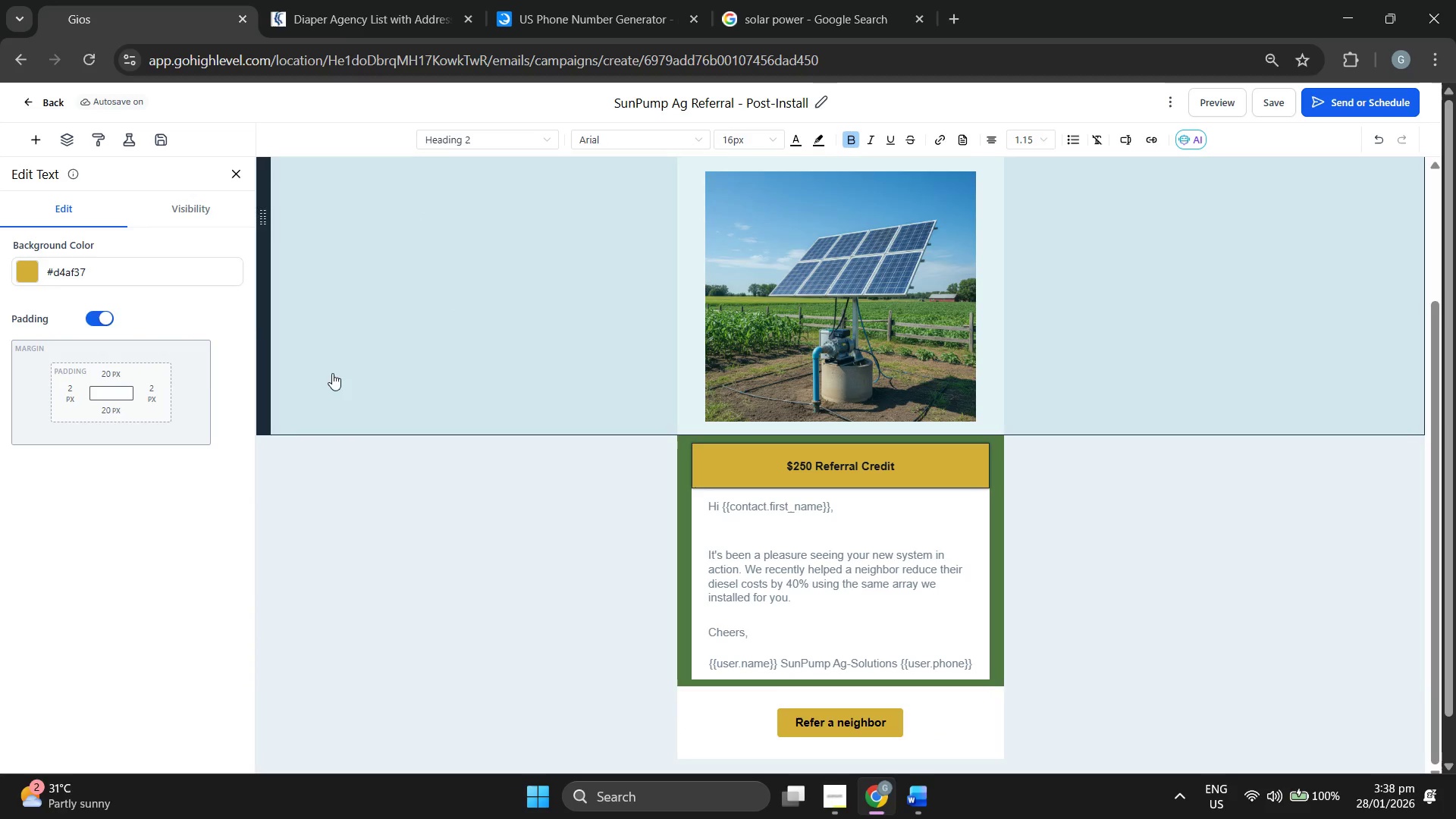 
left_click([234, 171])
 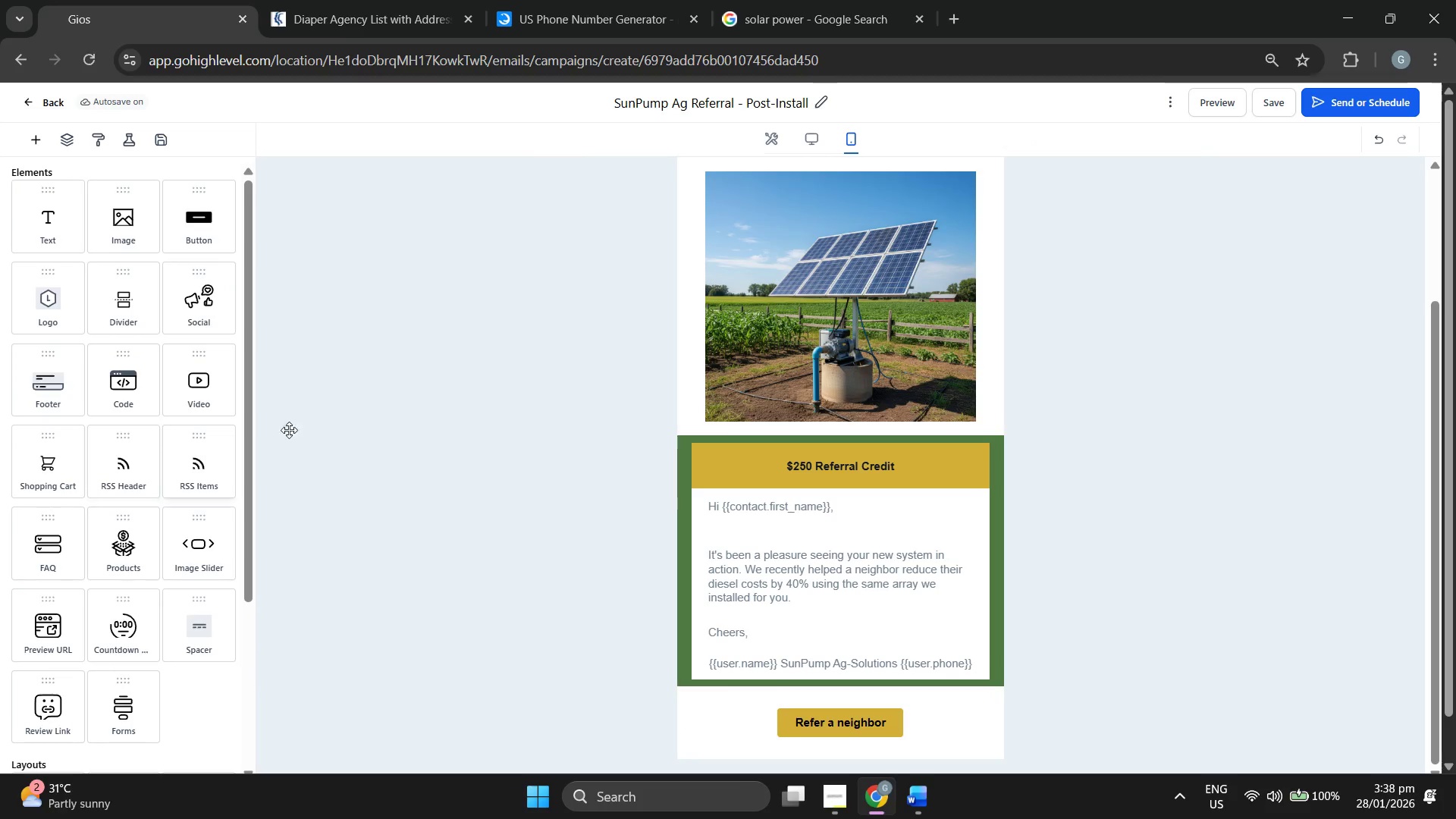 
left_click([730, 722])
 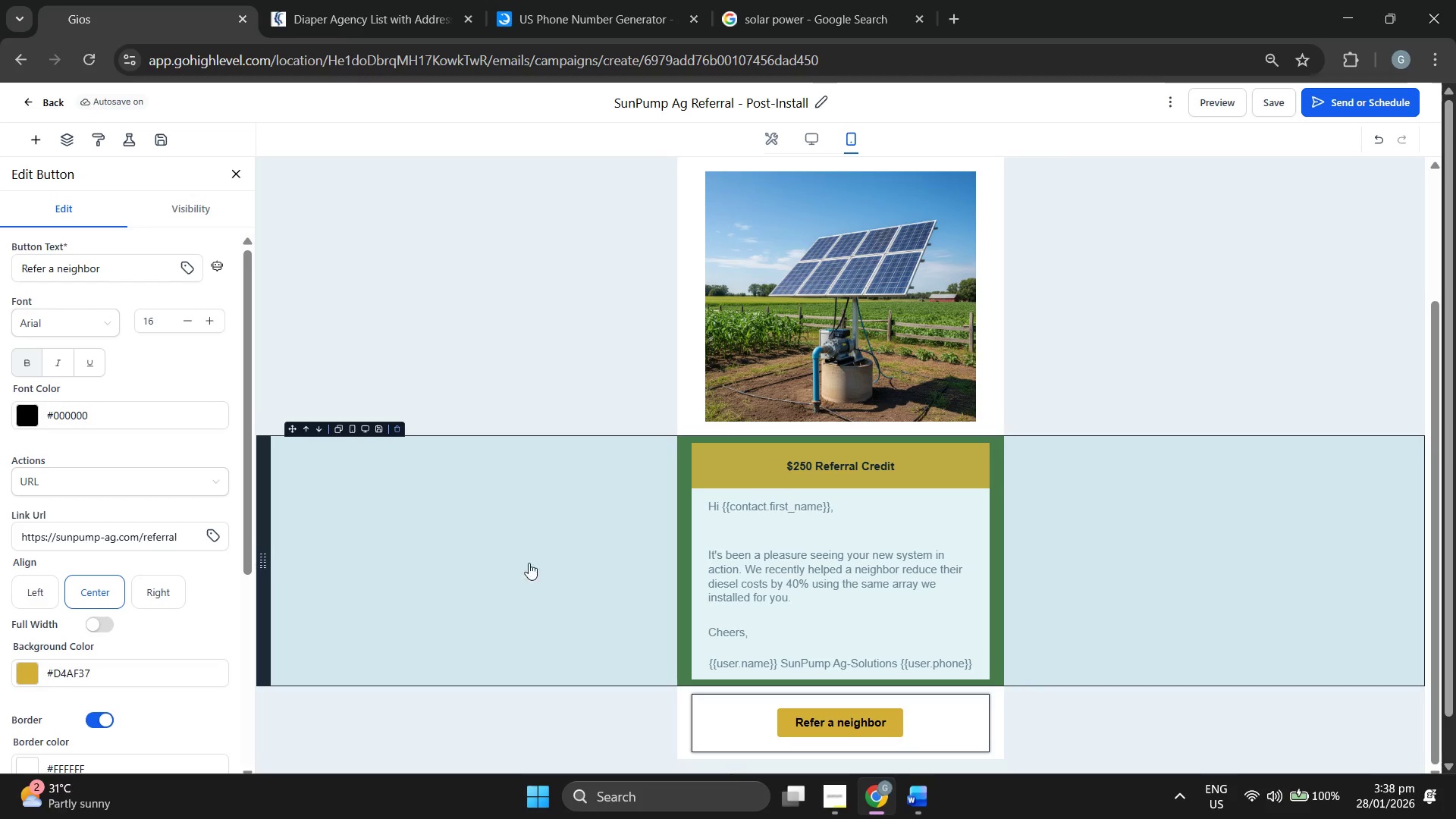 
left_click([494, 287])
 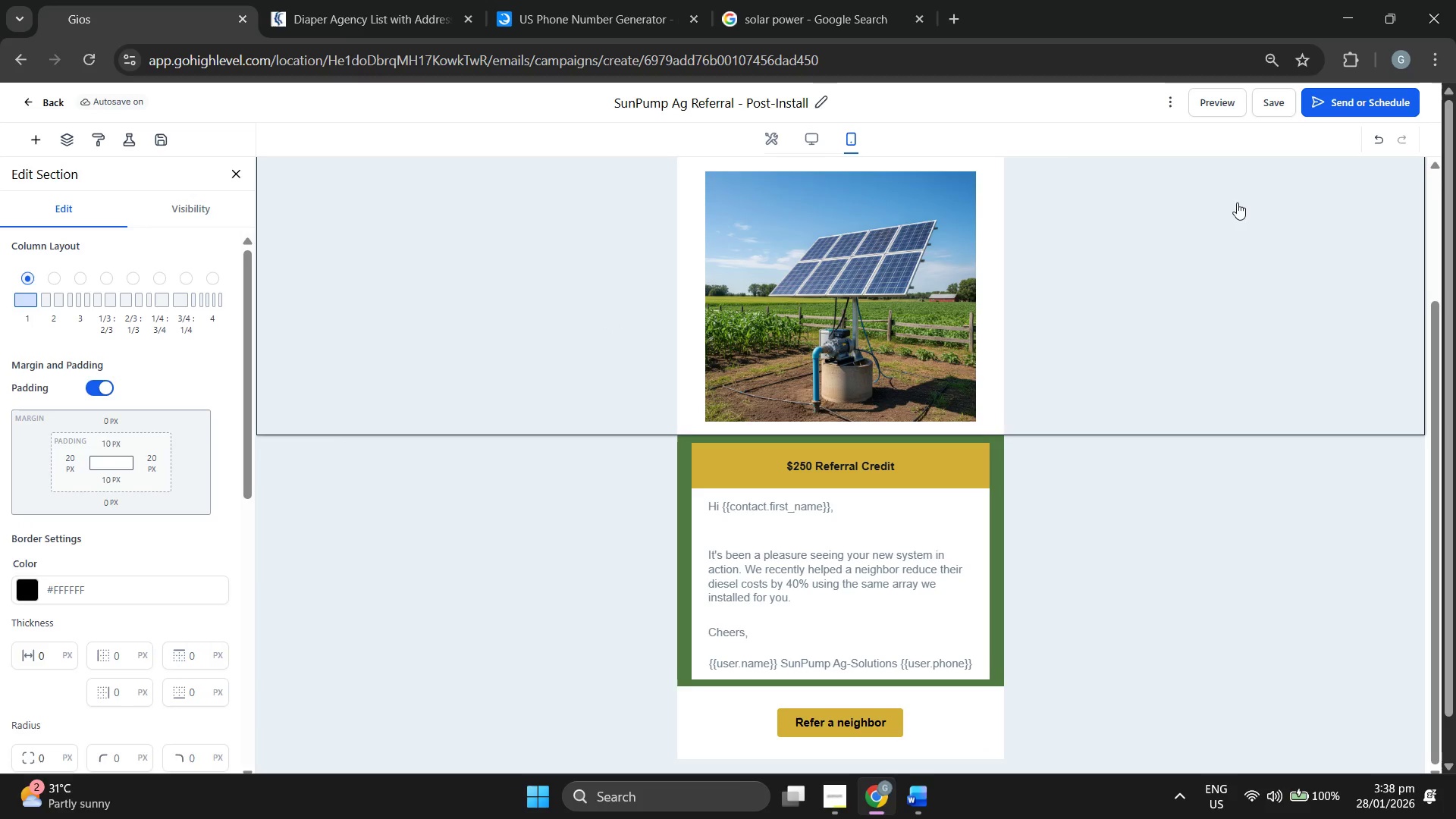 
scroll: coordinate [1244, 203], scroll_direction: up, amount: 1.0
 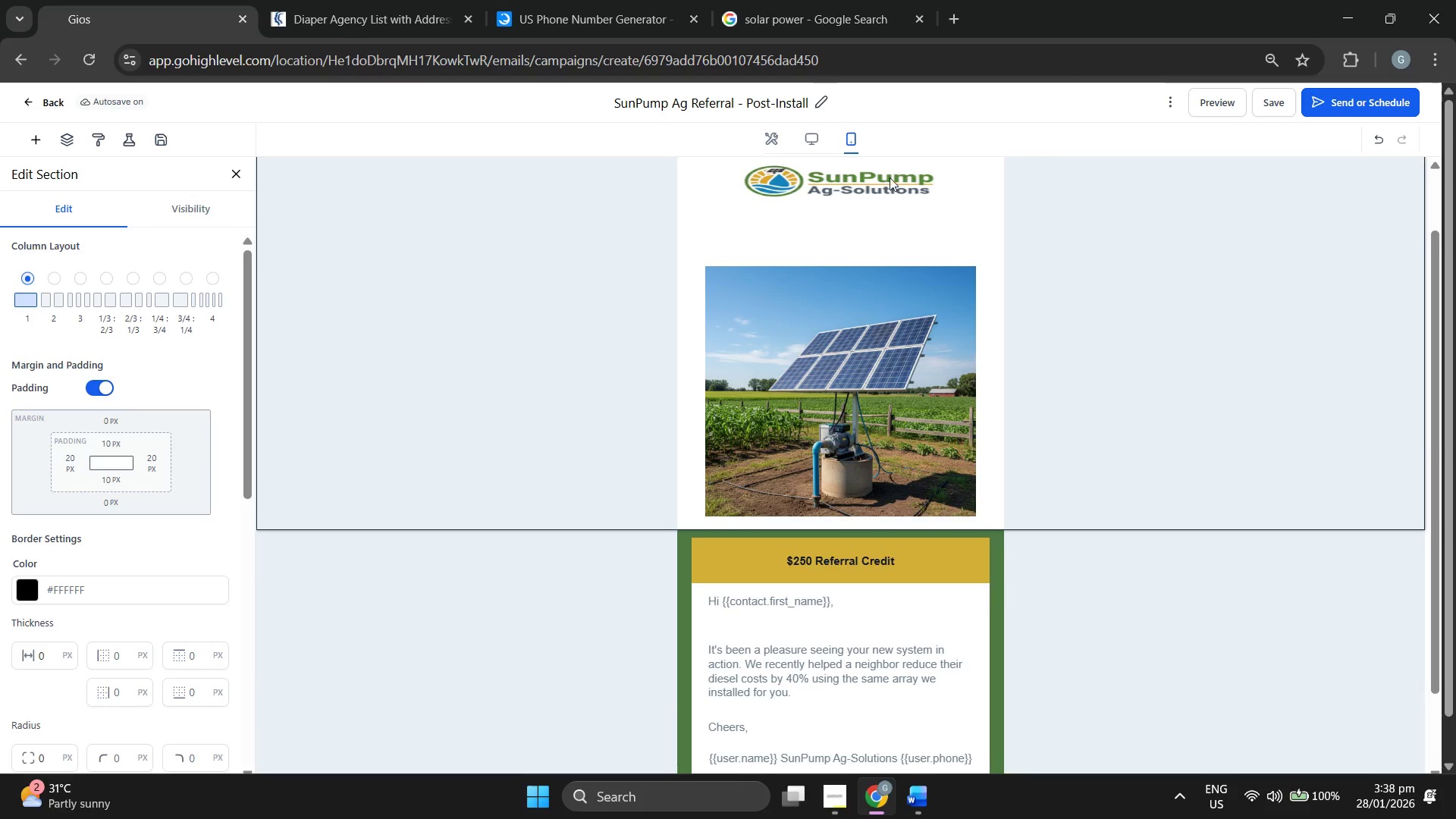 
scroll: coordinate [1046, 252], scroll_direction: down, amount: 6.0
 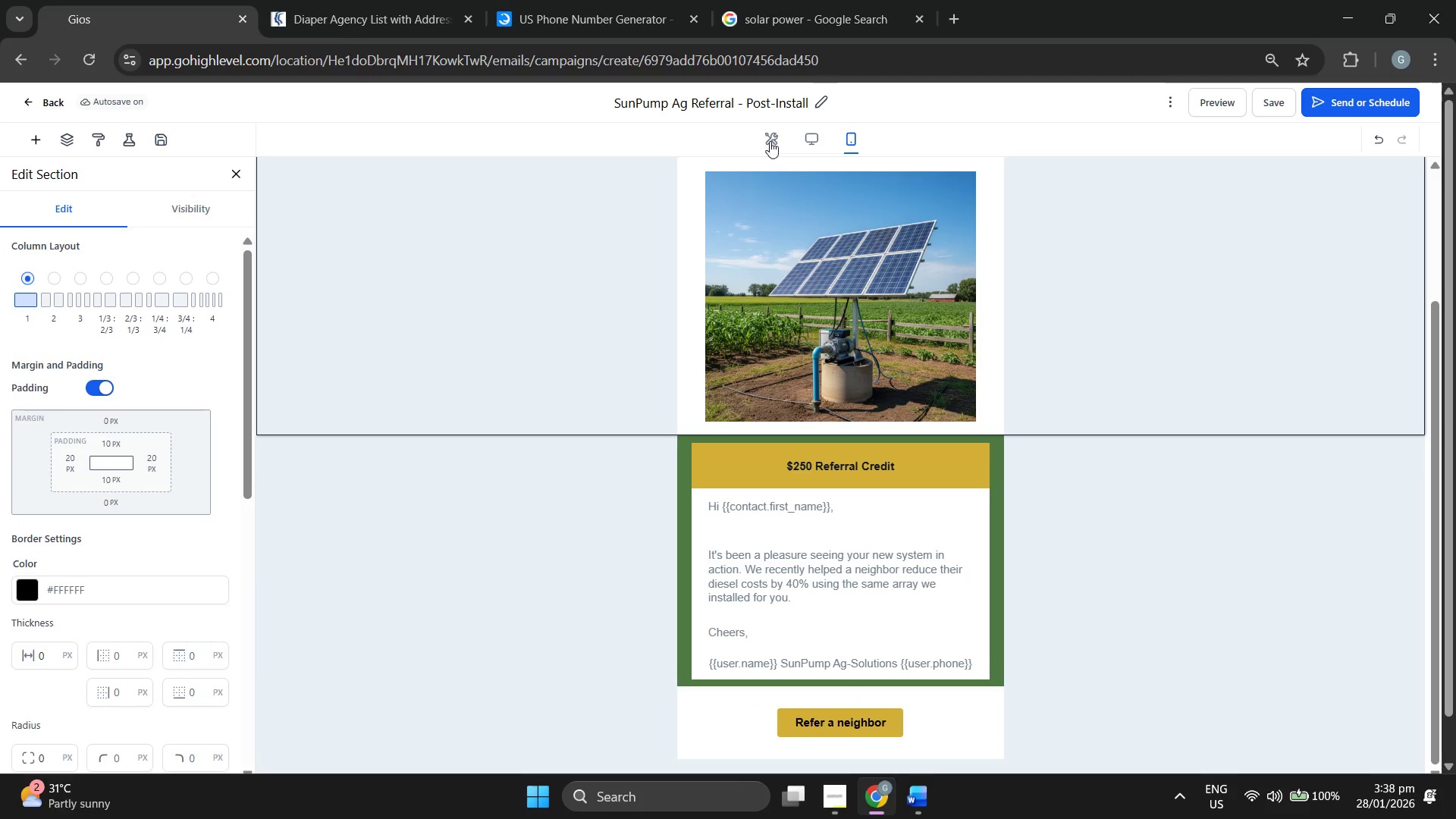 
left_click([814, 131])
 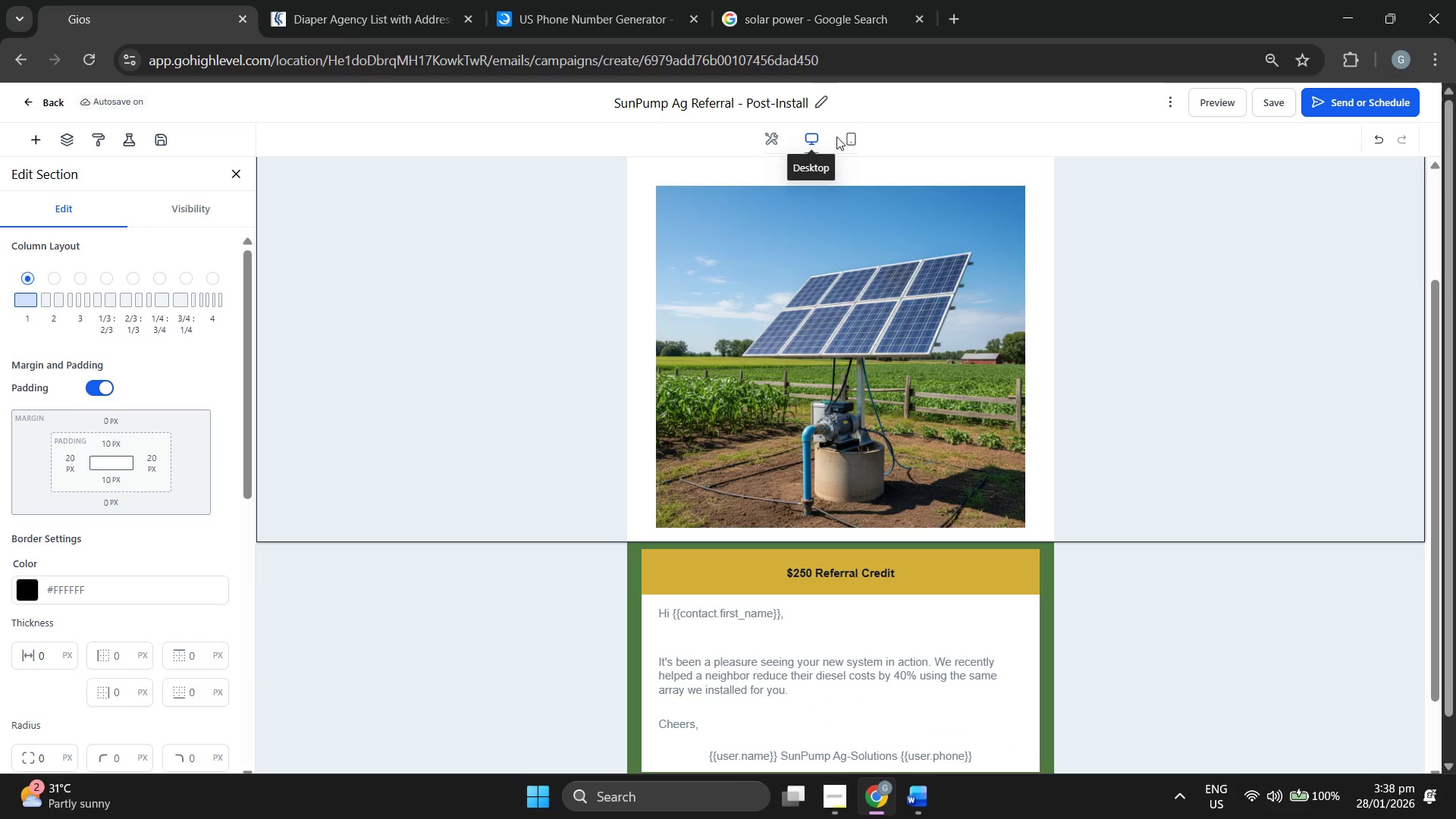 
left_click([854, 136])
 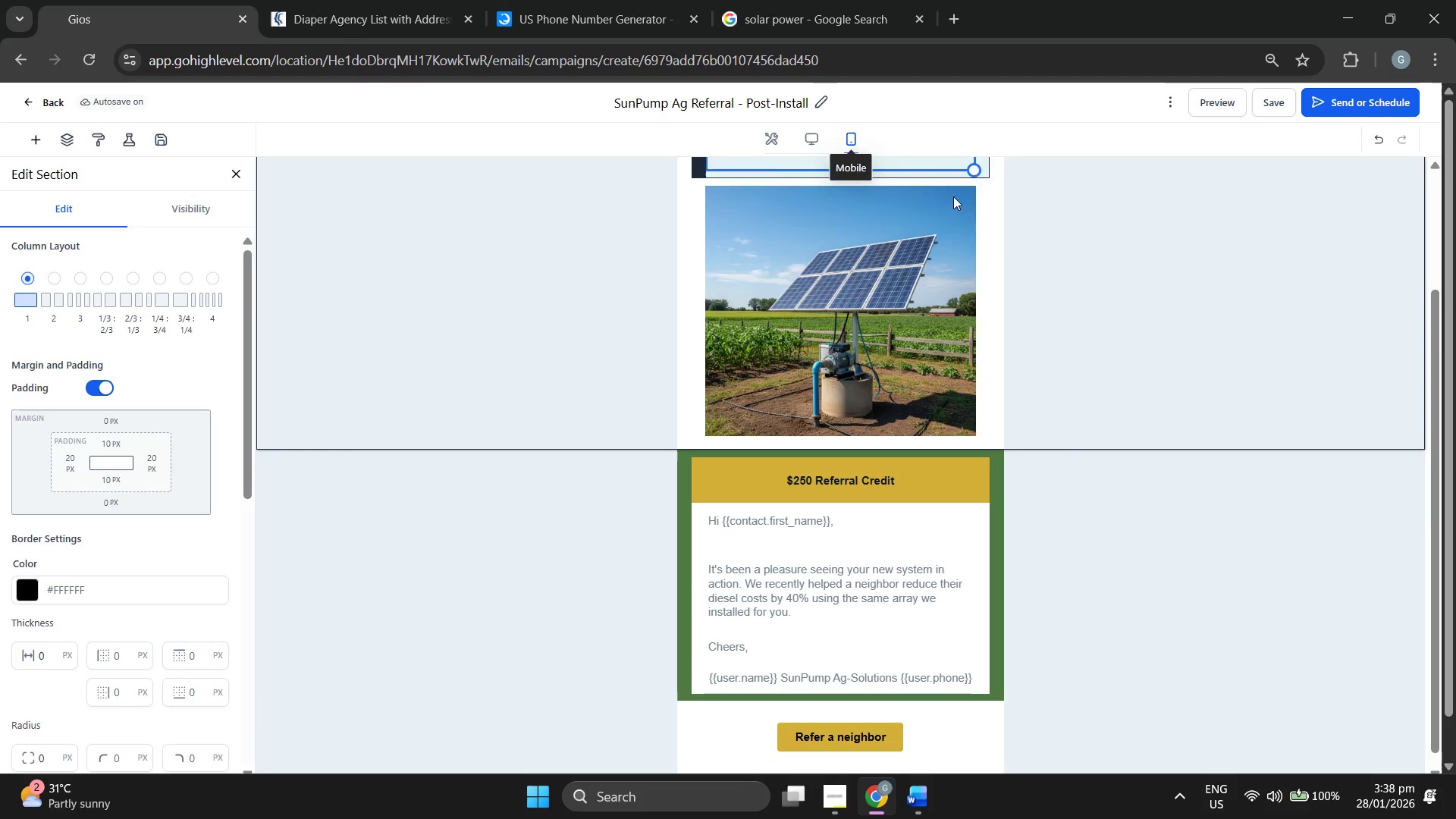 
scroll: coordinate [1009, 241], scroll_direction: down, amount: 5.0
 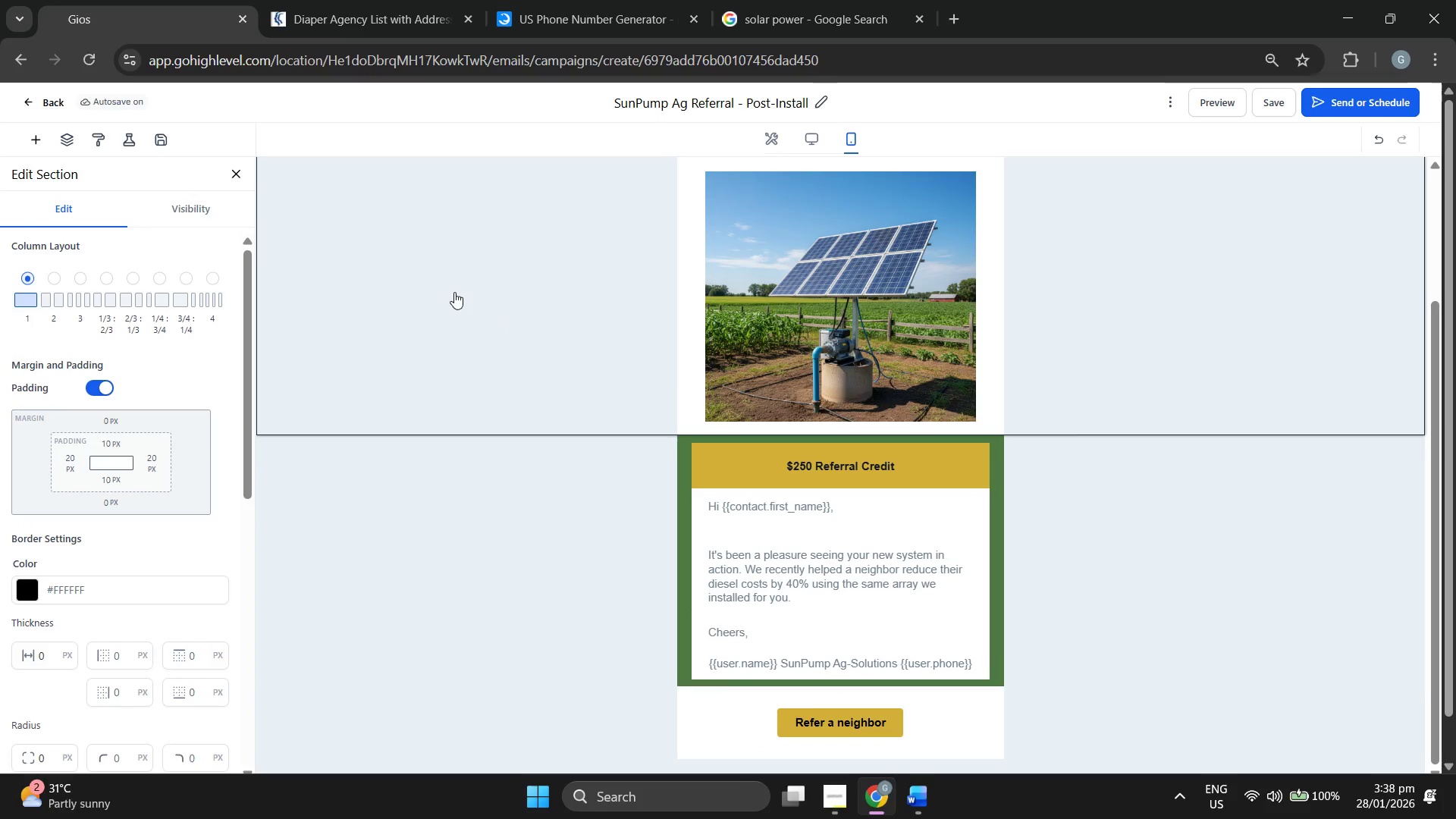 
left_click([761, 699])
 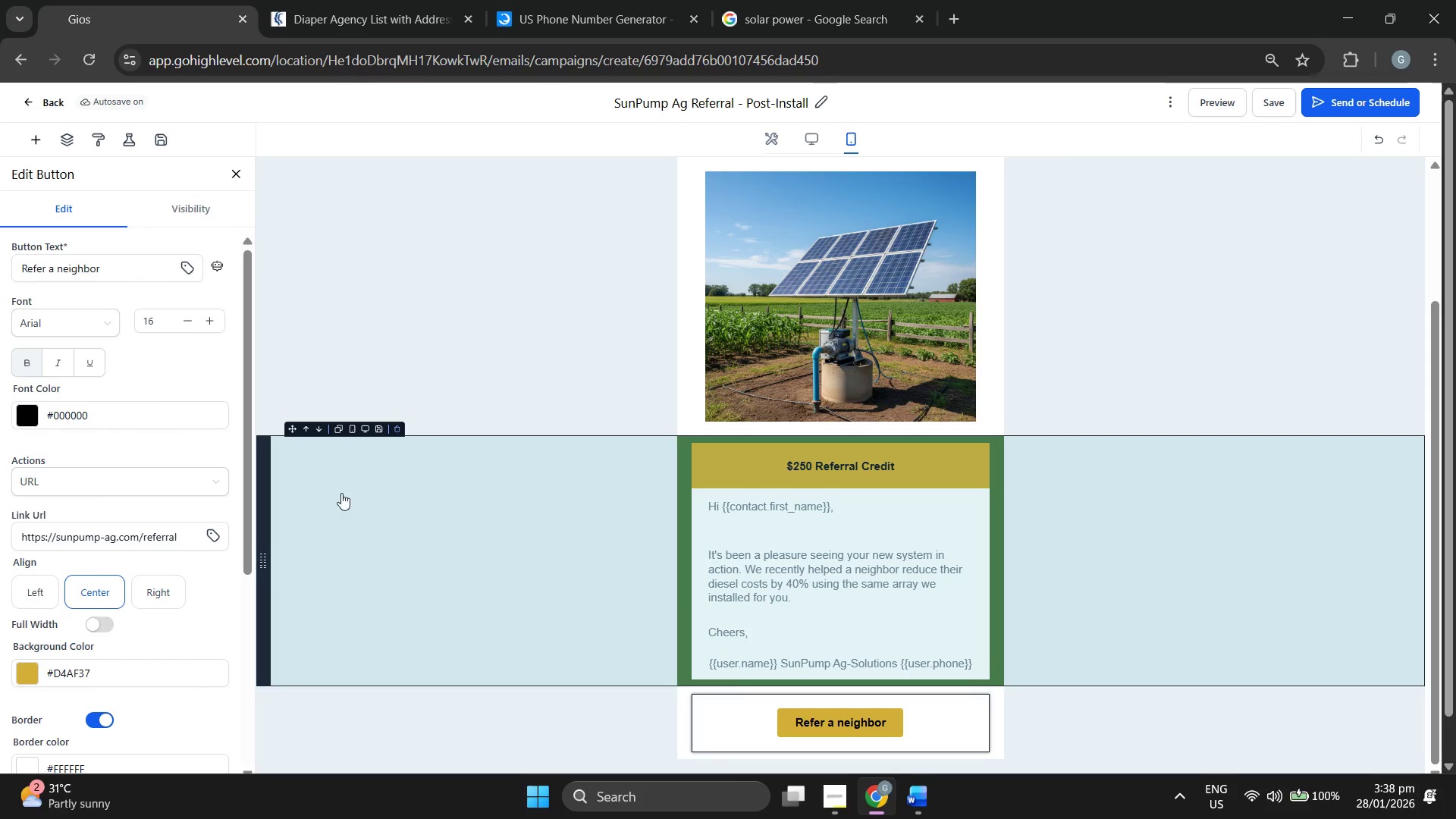 
scroll: coordinate [172, 411], scroll_direction: down, amount: 1.0
 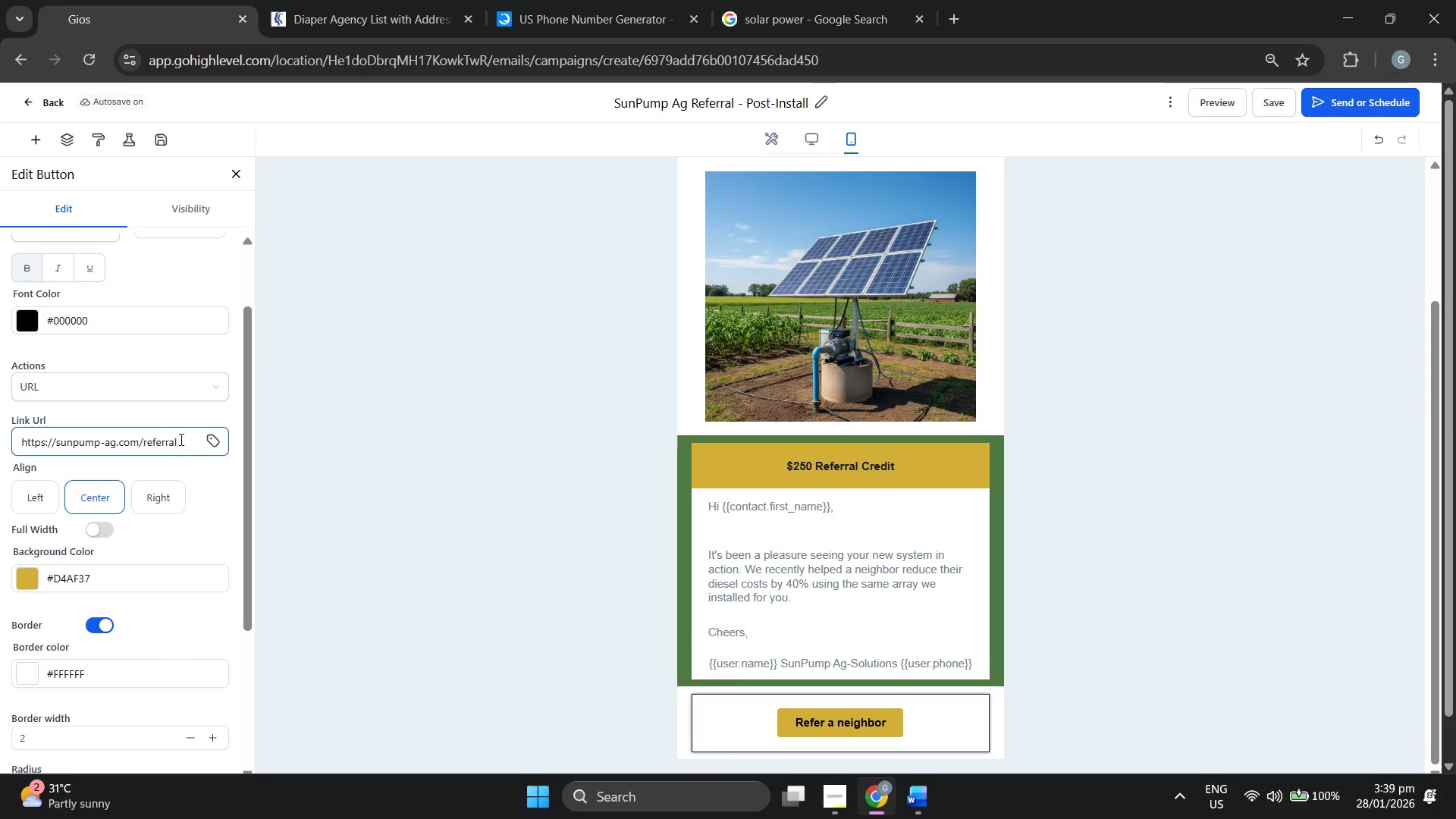 
left_click([130, 443])
 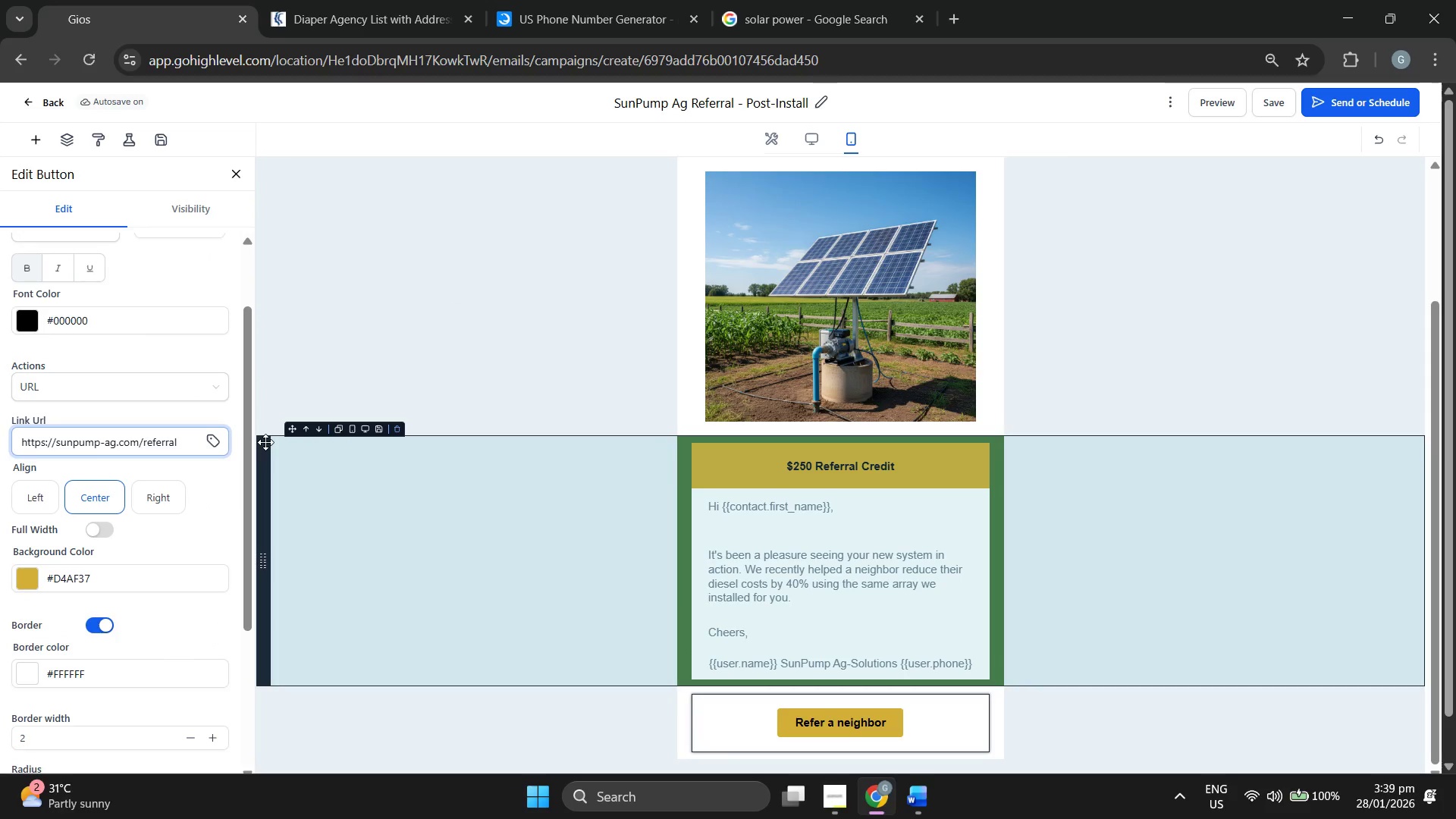 
hold_key(key=ArrowRight, duration=0.8)
 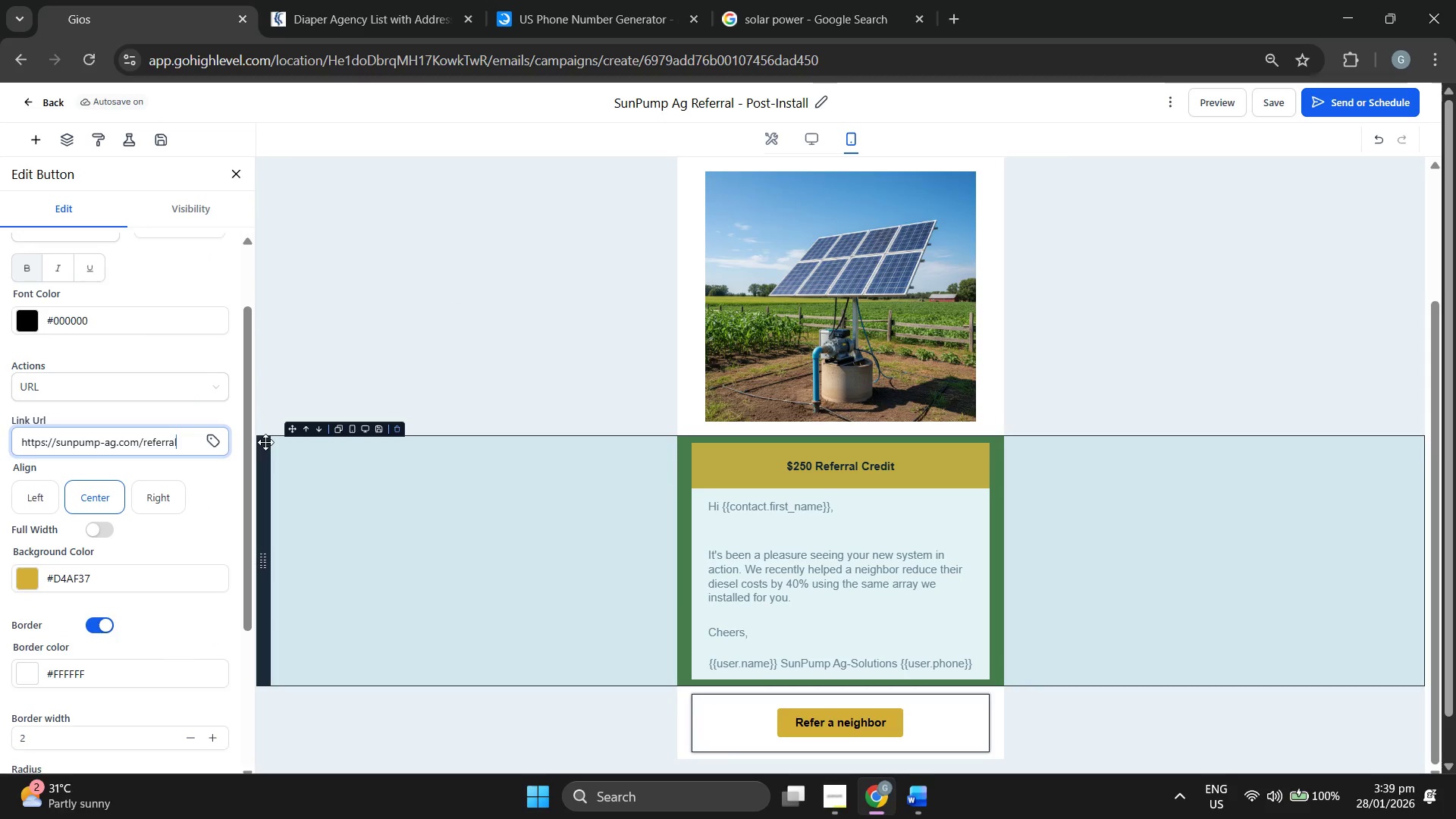 
key(ArrowRight)
 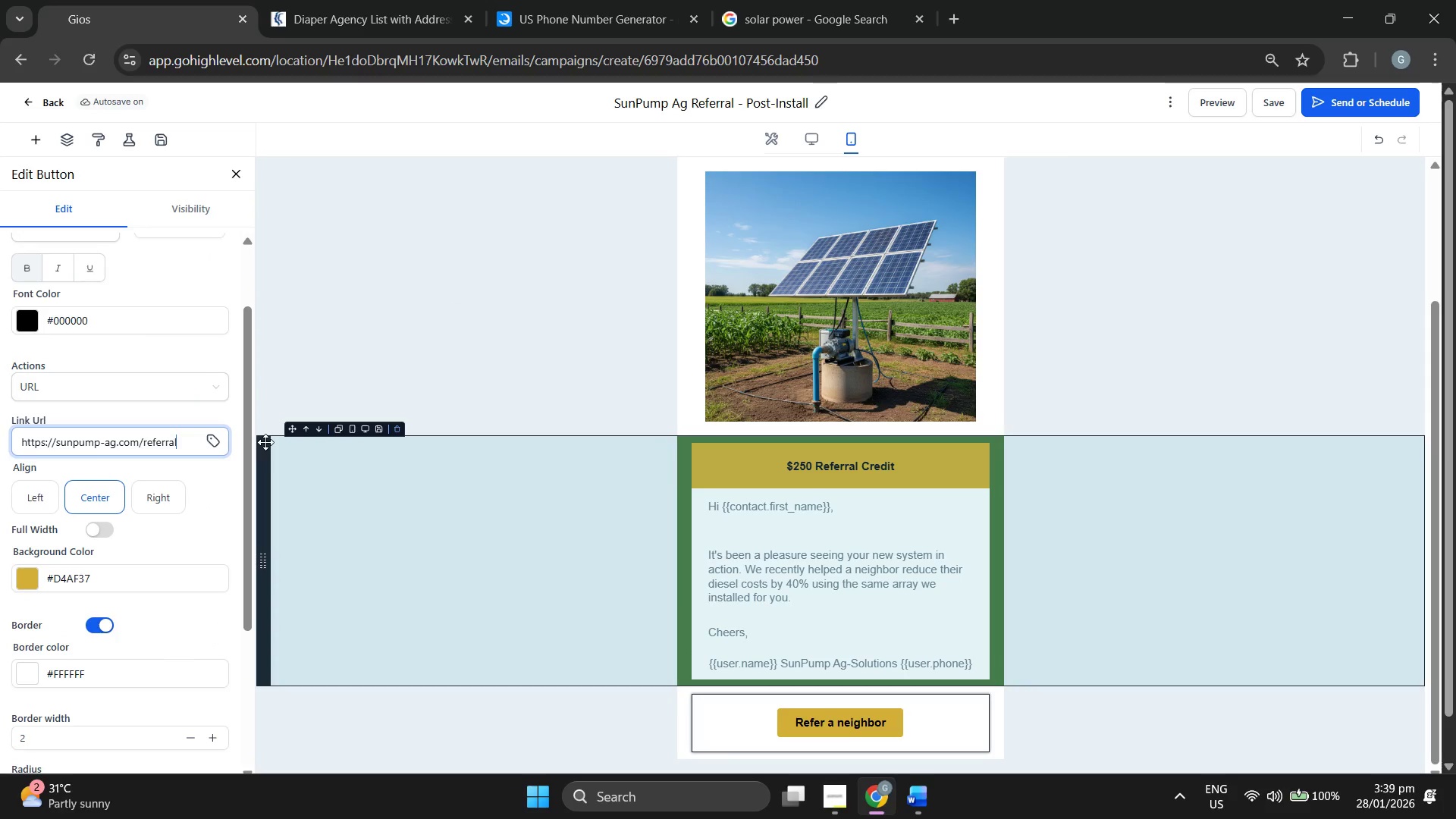 
key(ArrowRight)
 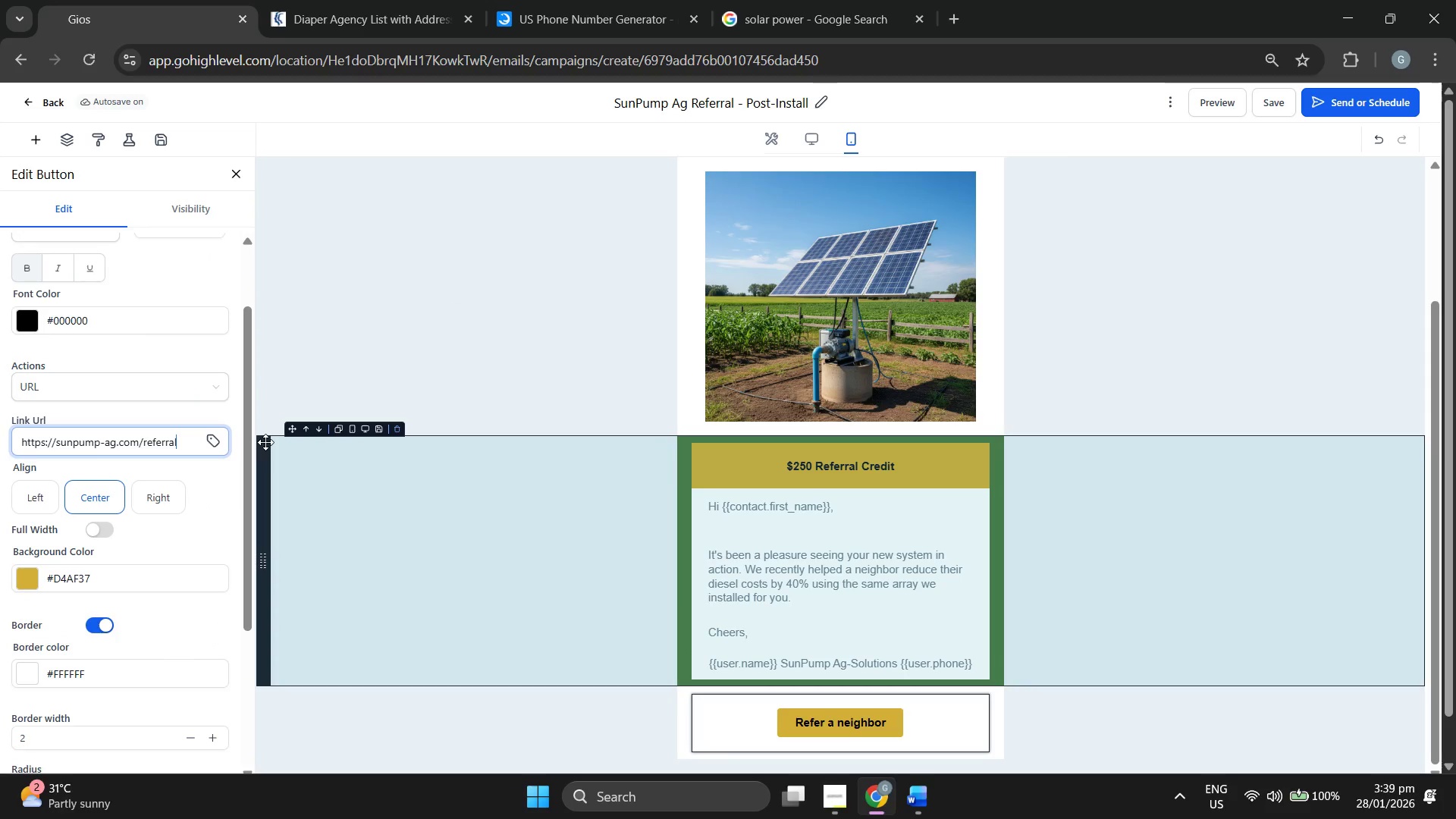 
key(ArrowRight)
 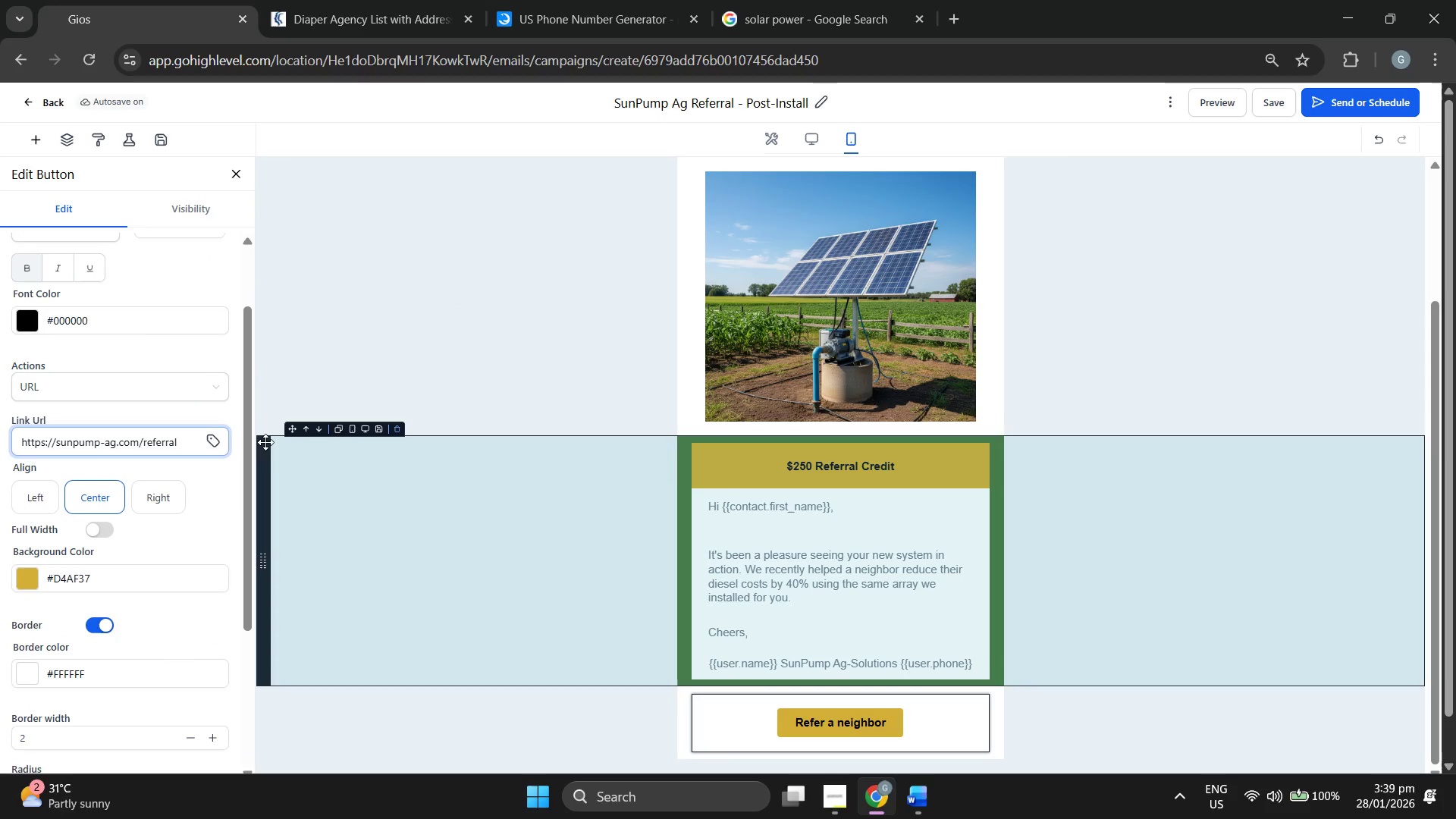 
key(ArrowRight)
 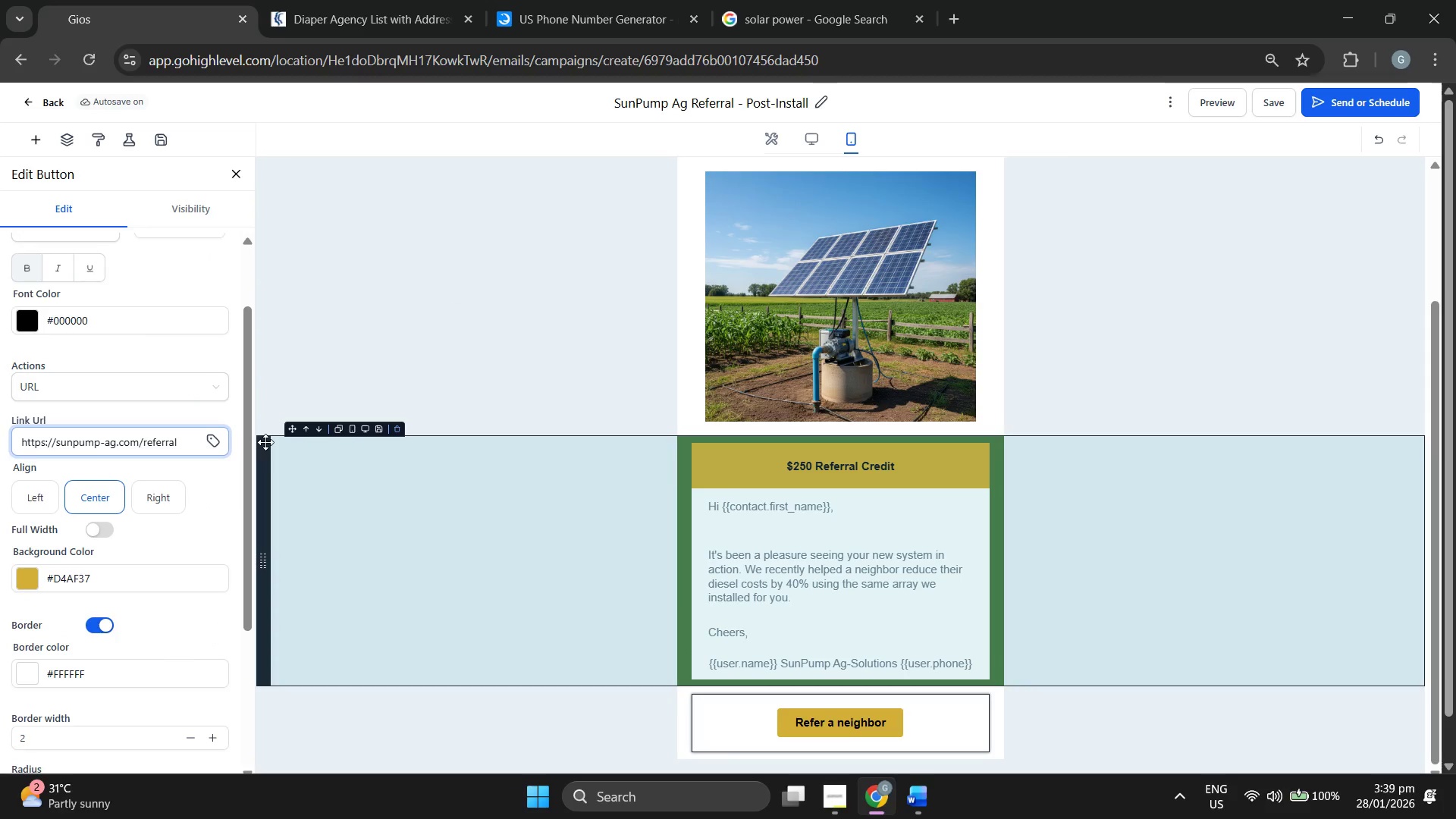 
key(ArrowRight)
 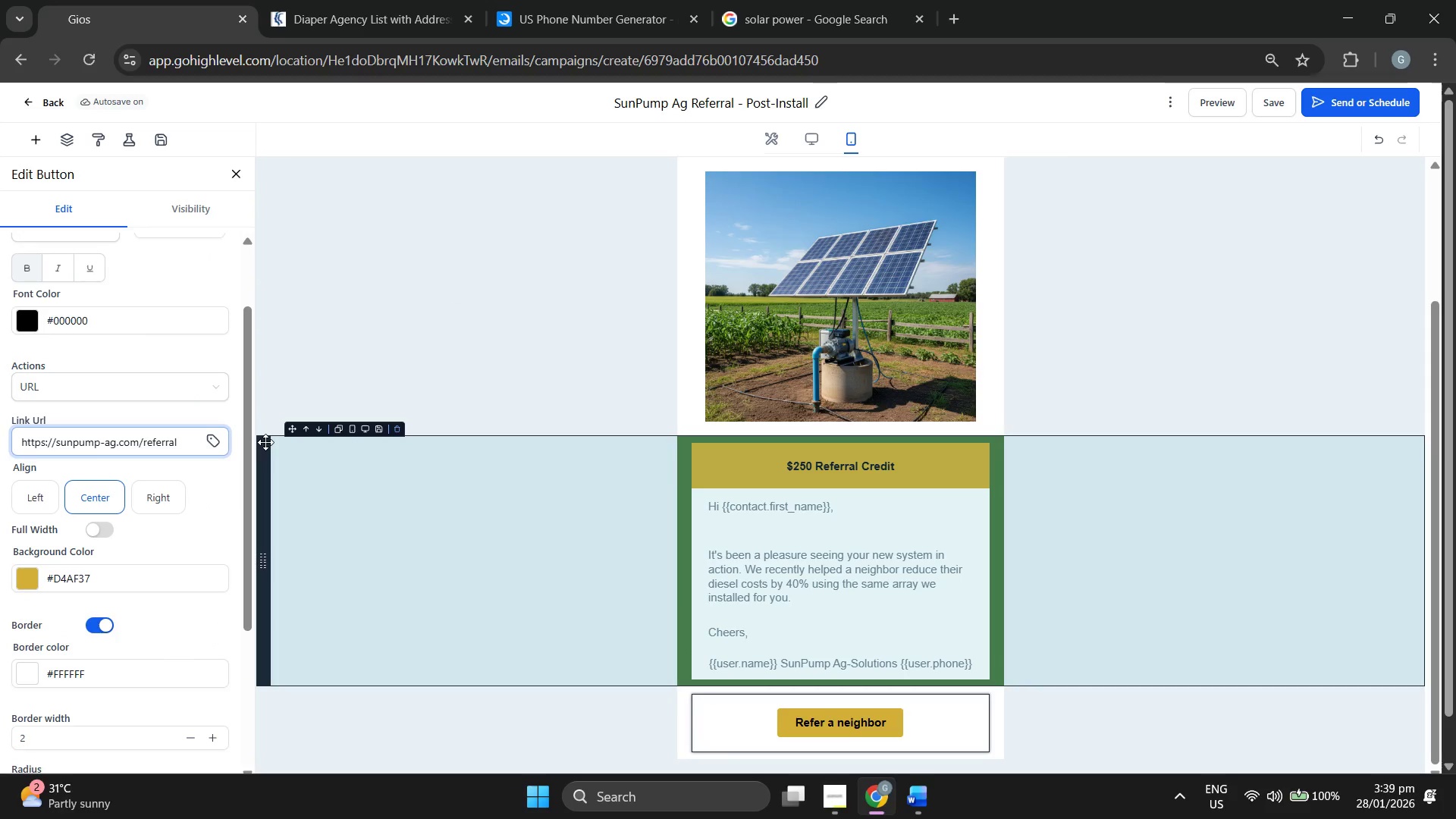 
key(ArrowRight)
 